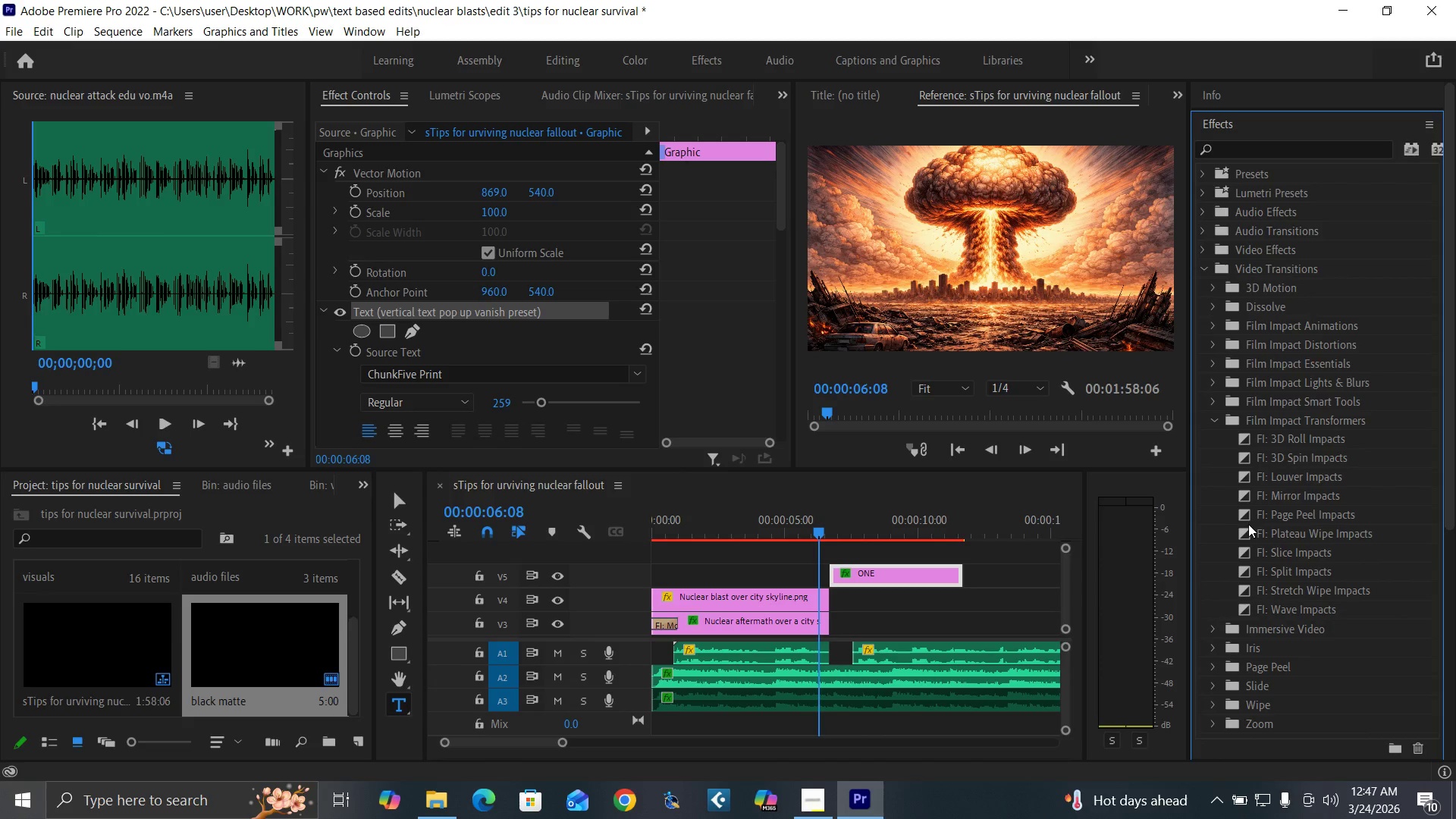 
left_click_drag(start_coordinate=[1242, 529], to_coordinate=[816, 603])
 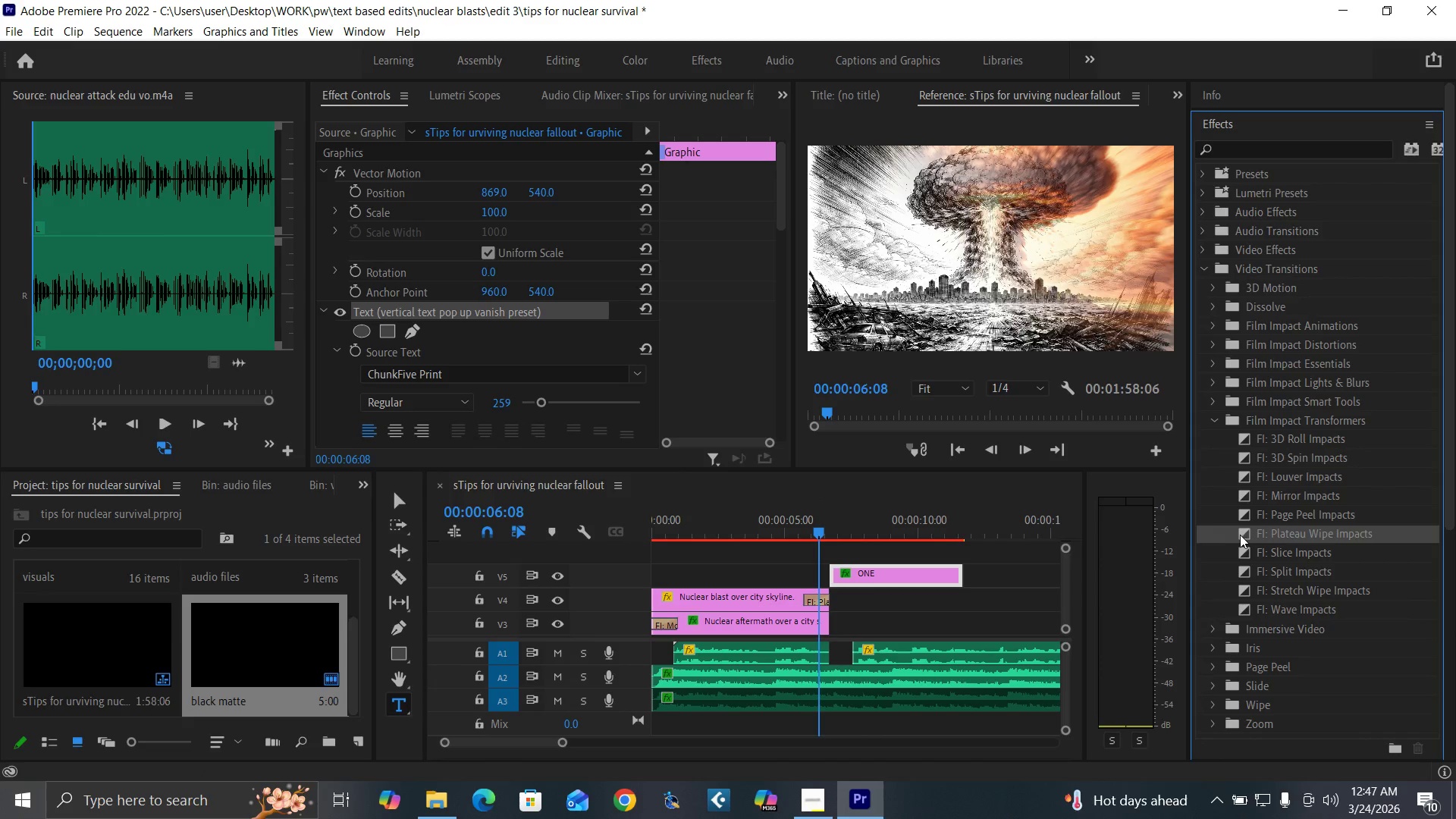 
left_click_drag(start_coordinate=[1241, 534], to_coordinate=[884, 621])
 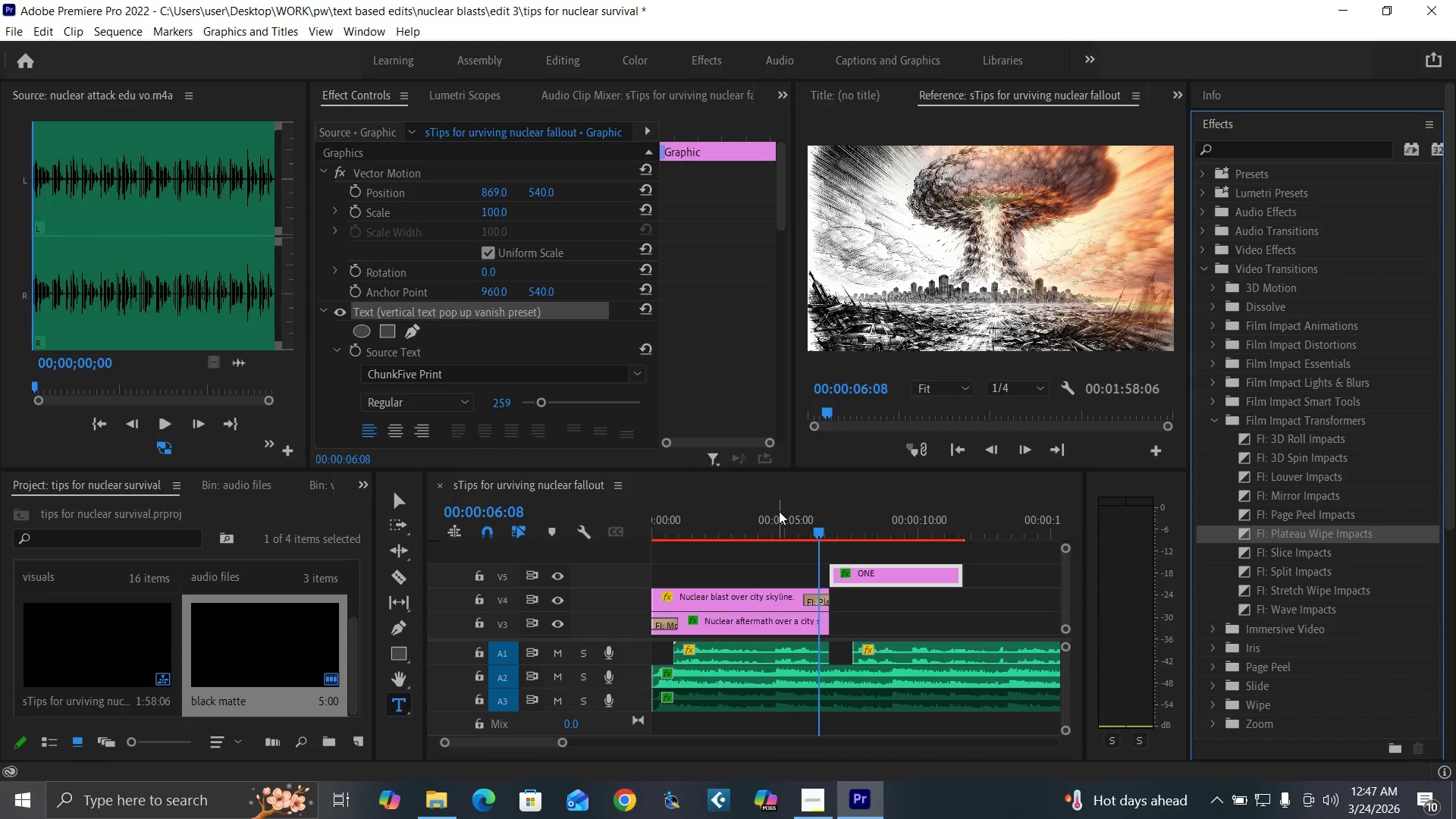 
left_click([779, 511])
 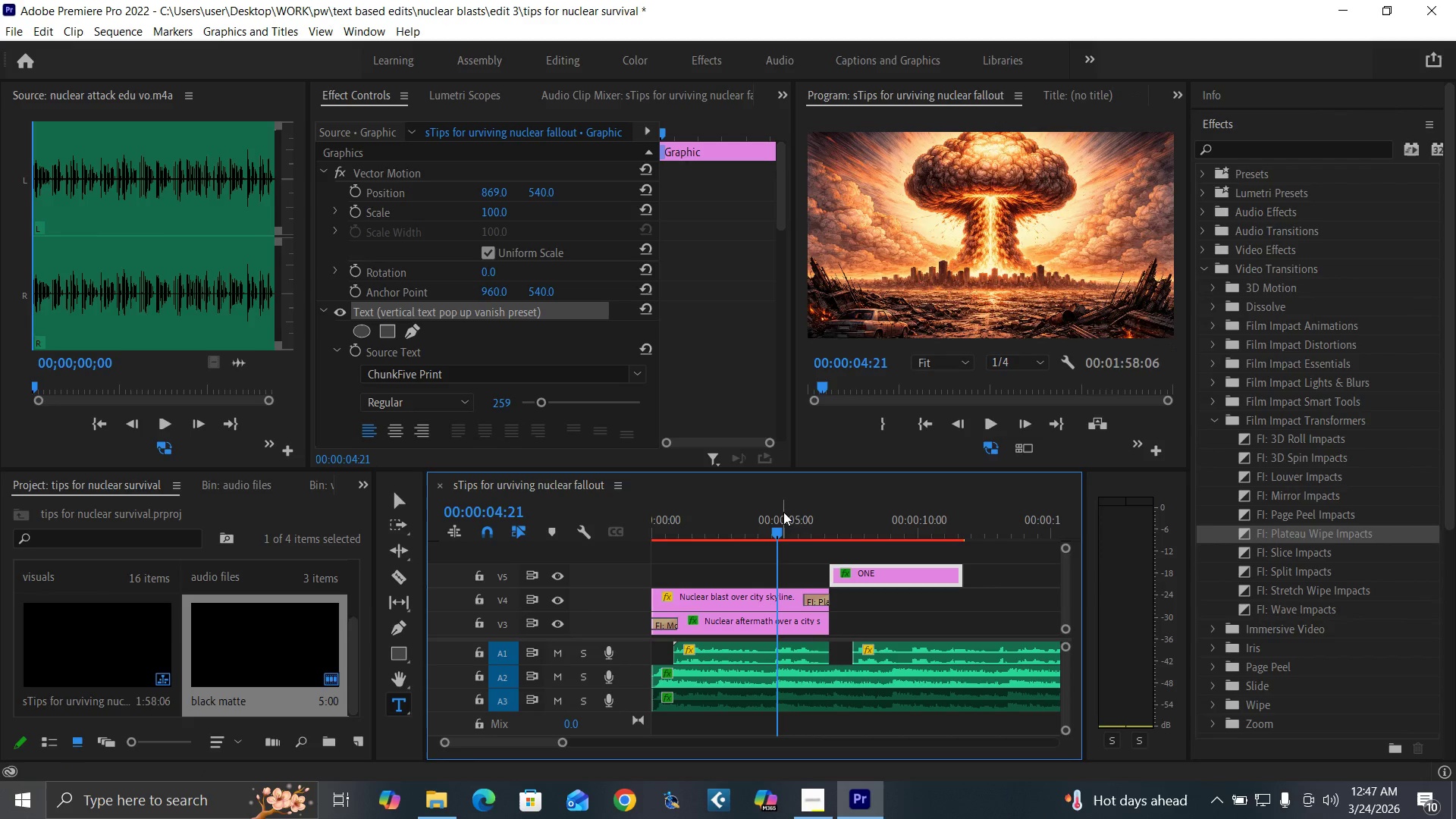 
key(Space)
 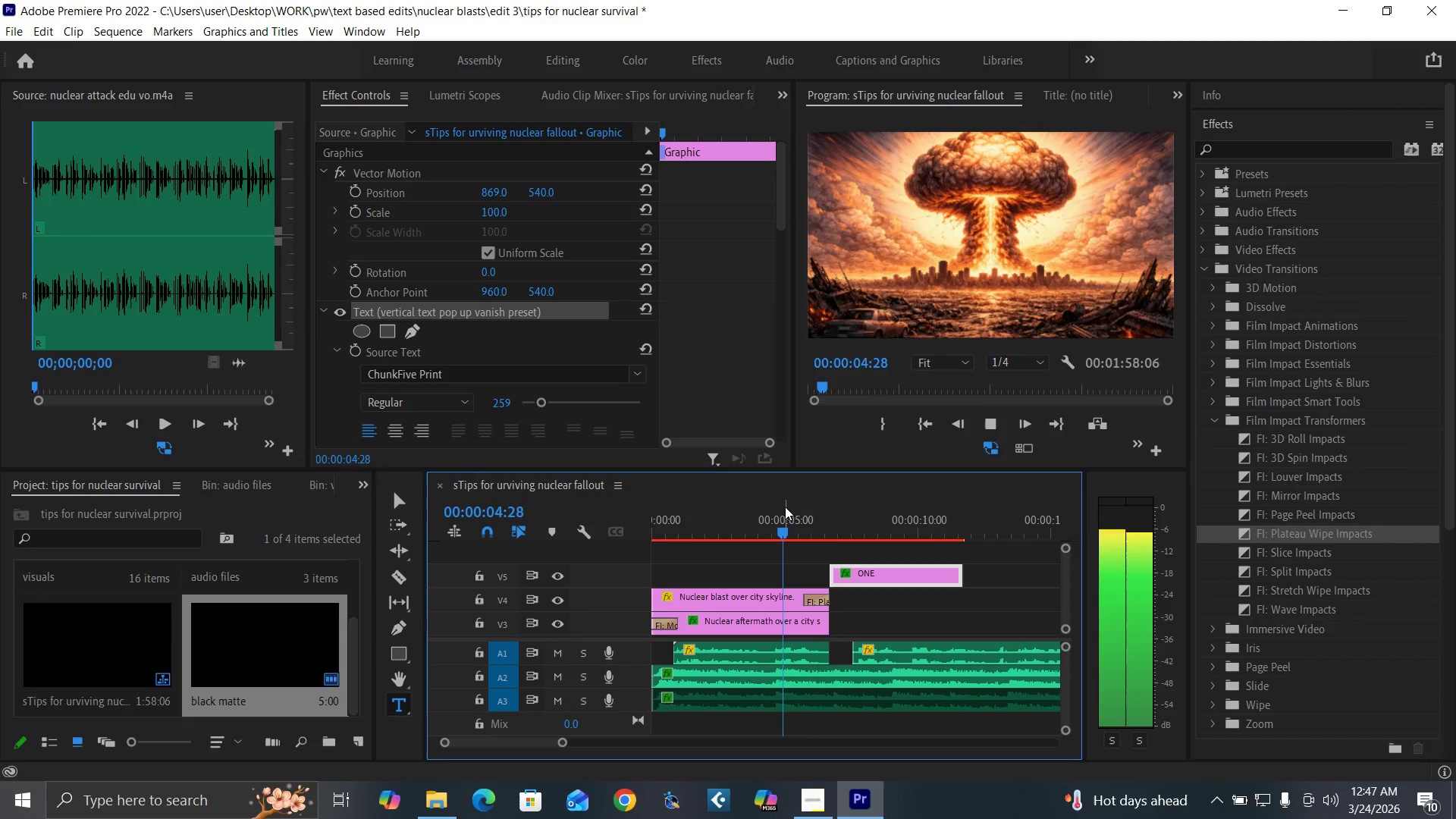 
key(Space)
 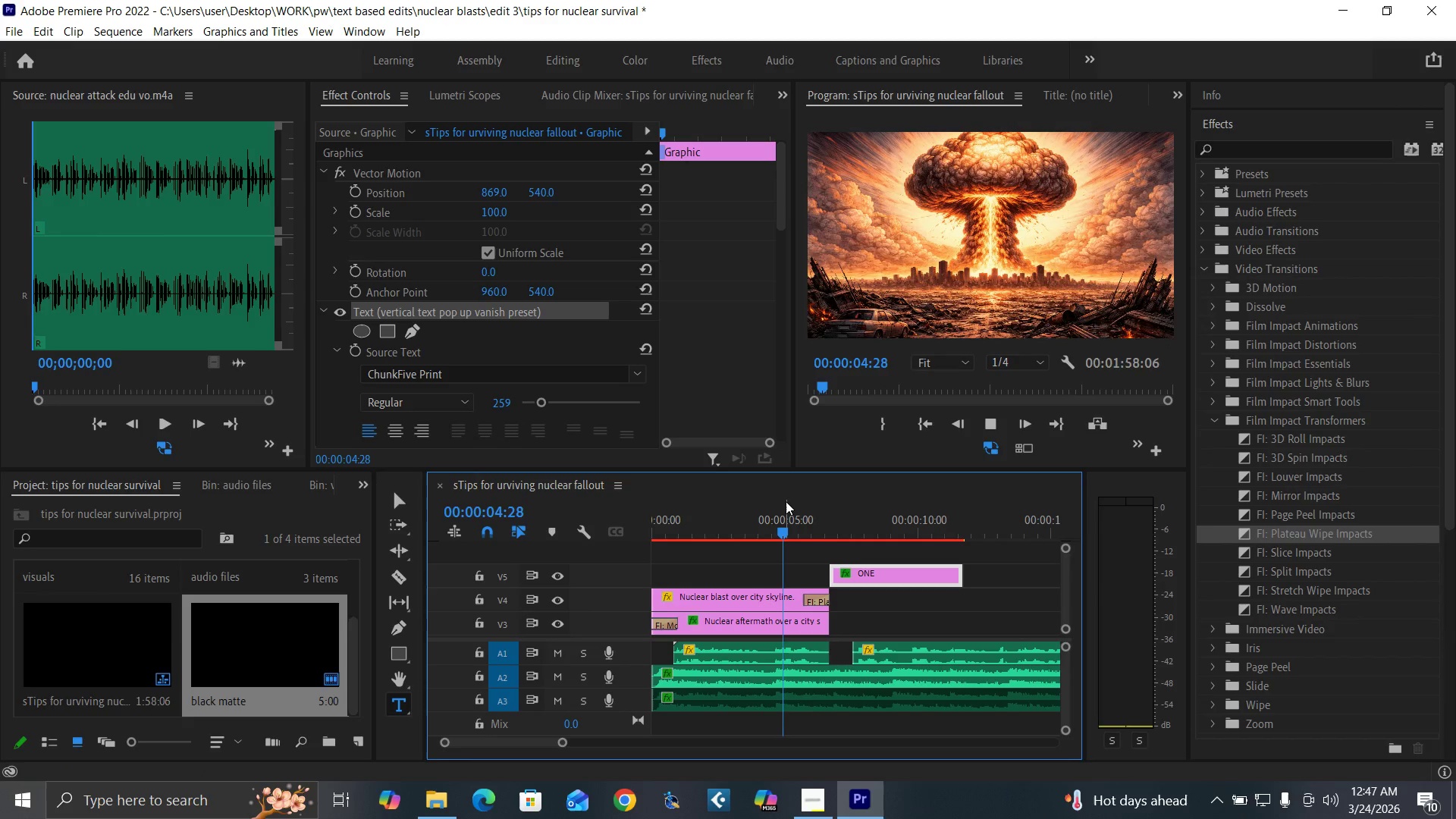 
key(Space)
 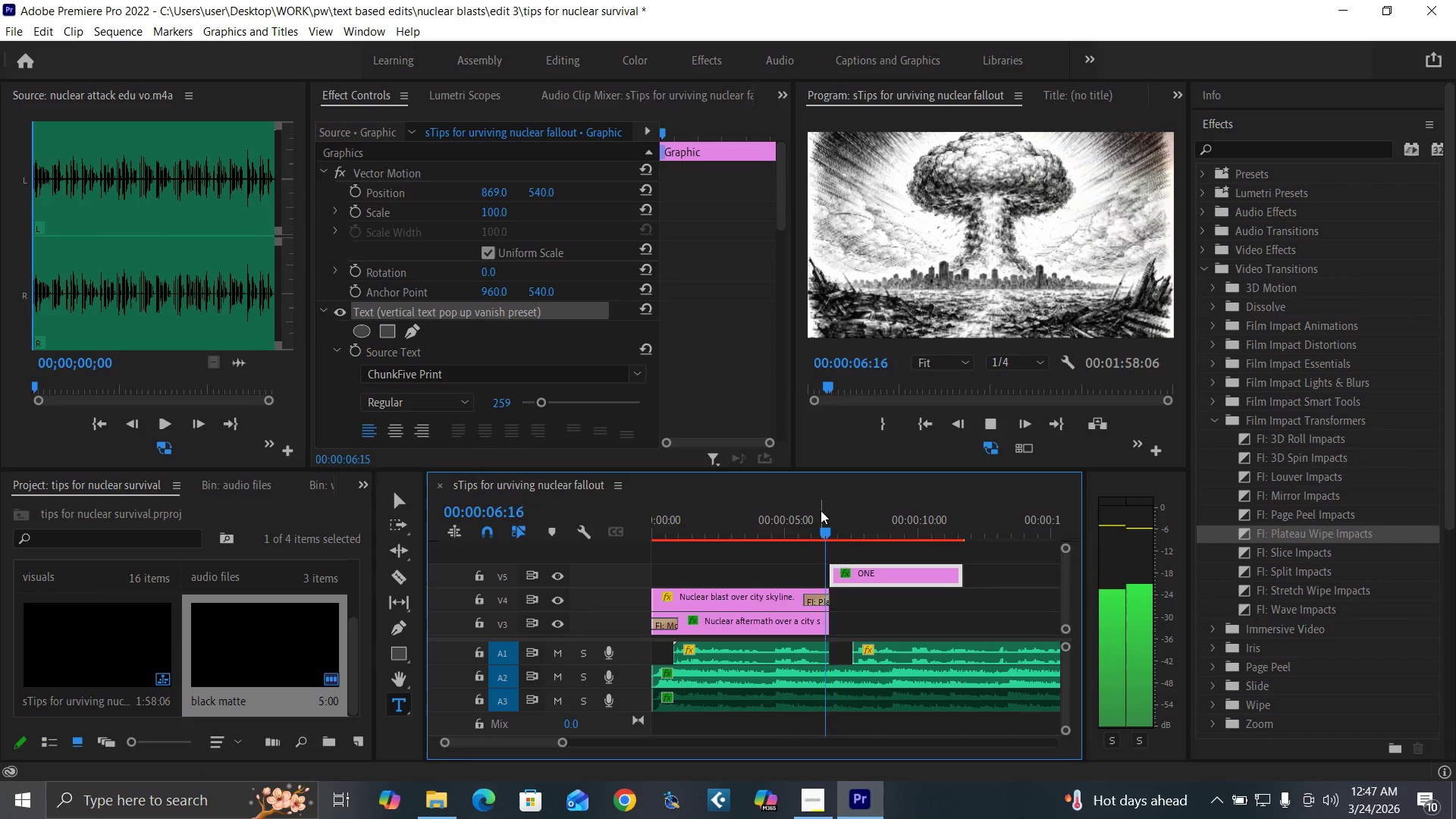 
key(Space)
 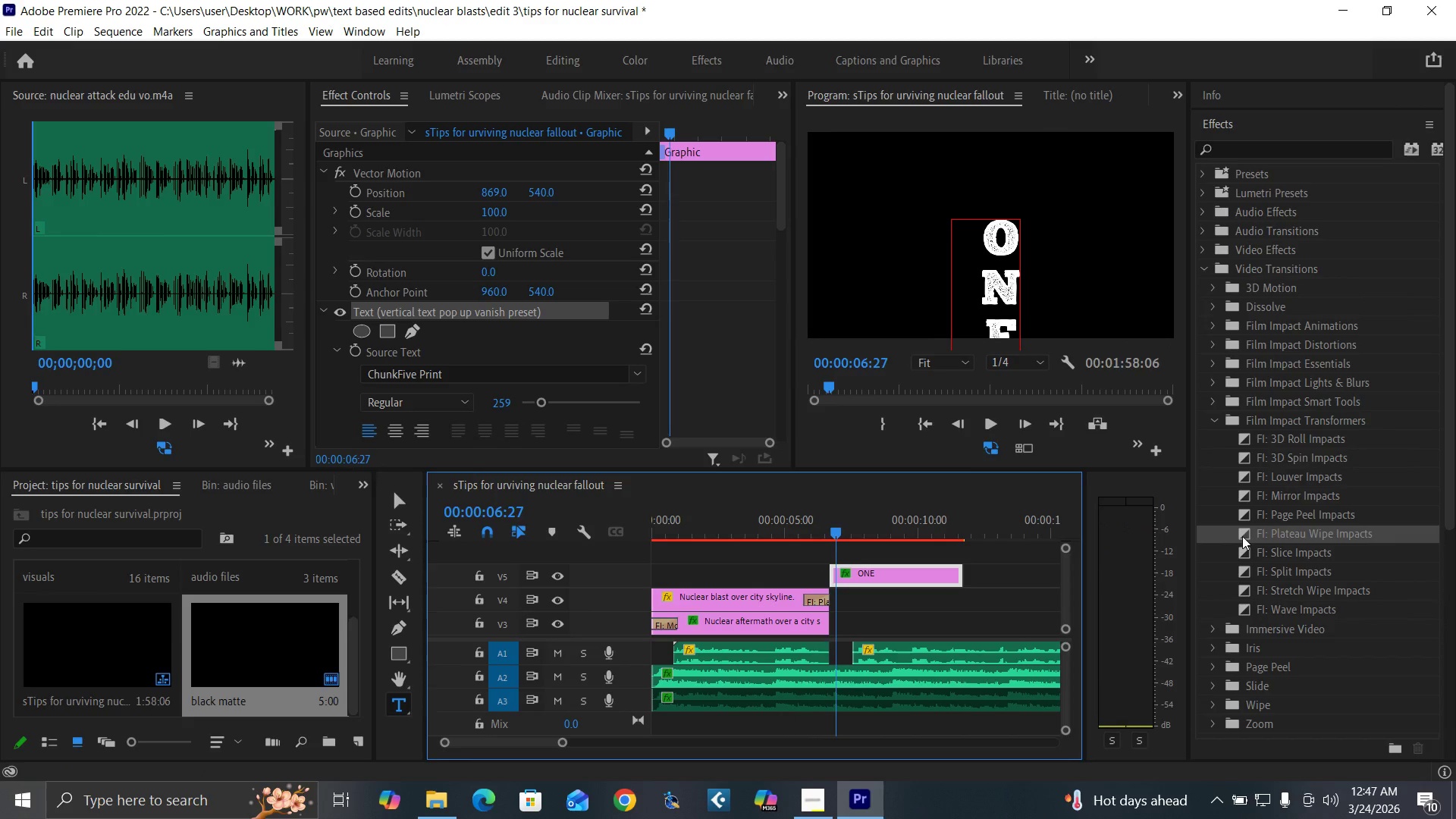 
left_click_drag(start_coordinate=[1242, 536], to_coordinate=[821, 622])
 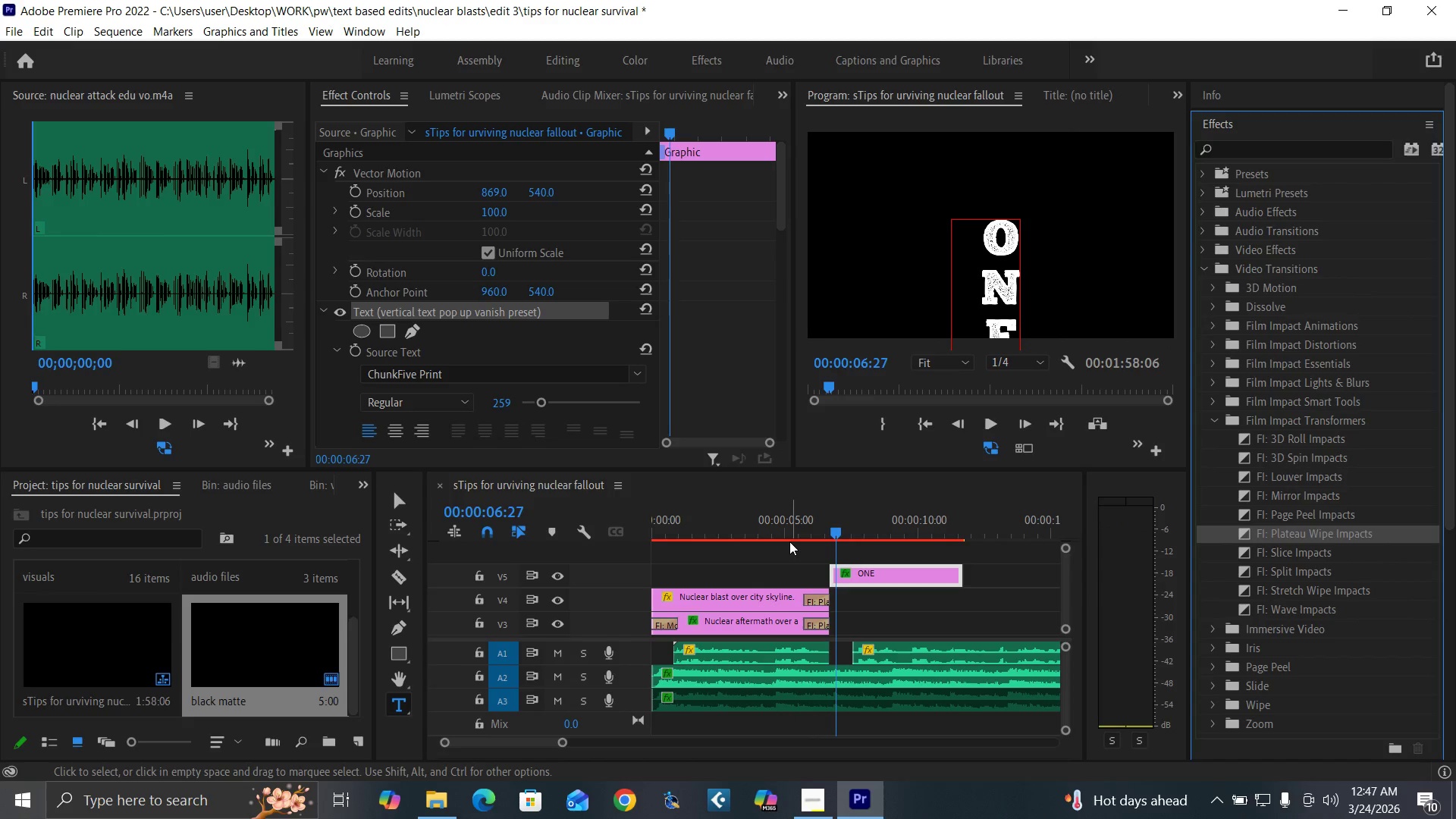 
left_click([789, 541])
 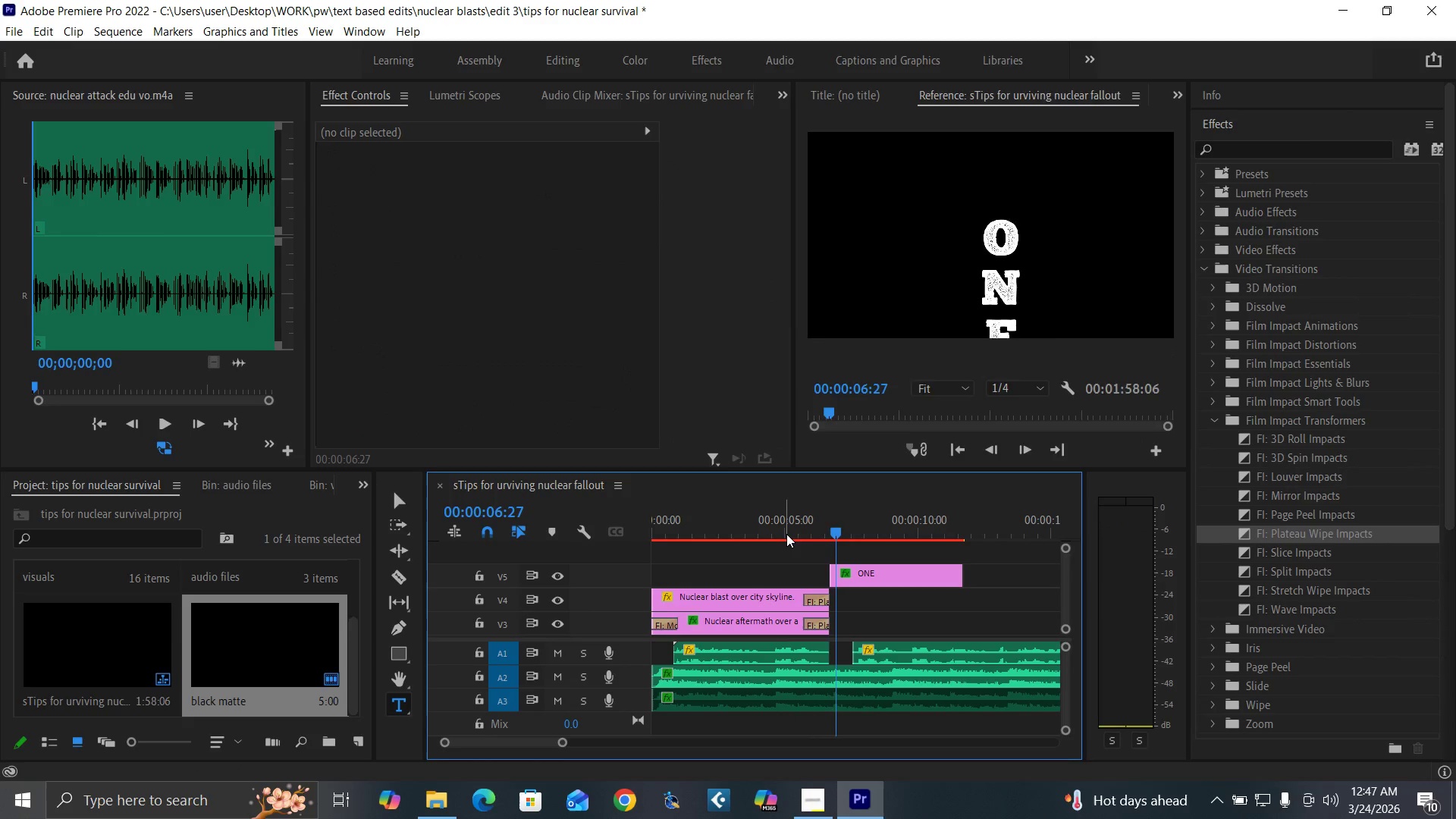 
key(Space)
 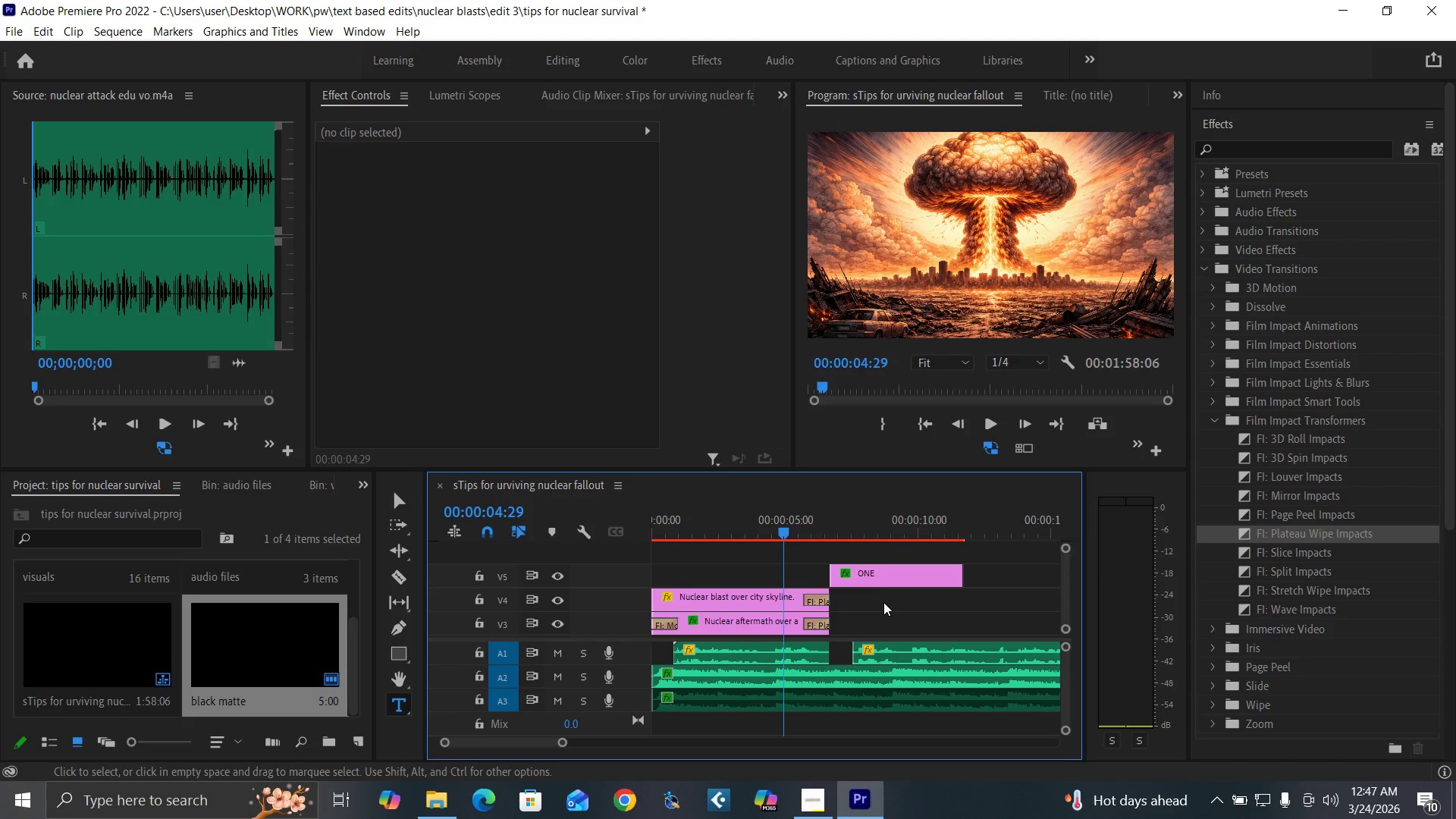 
key(Space)
 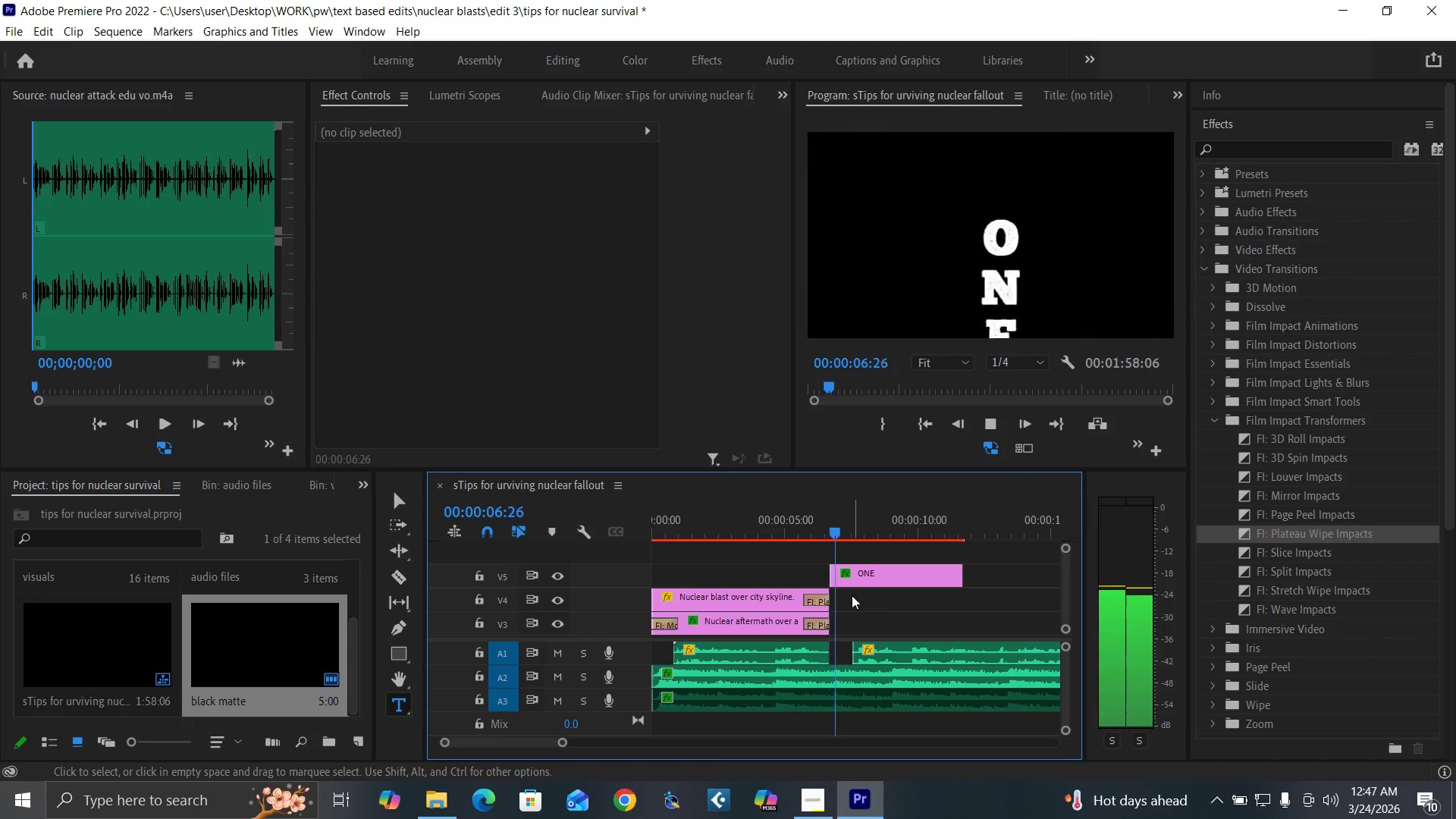 
key(Space)
 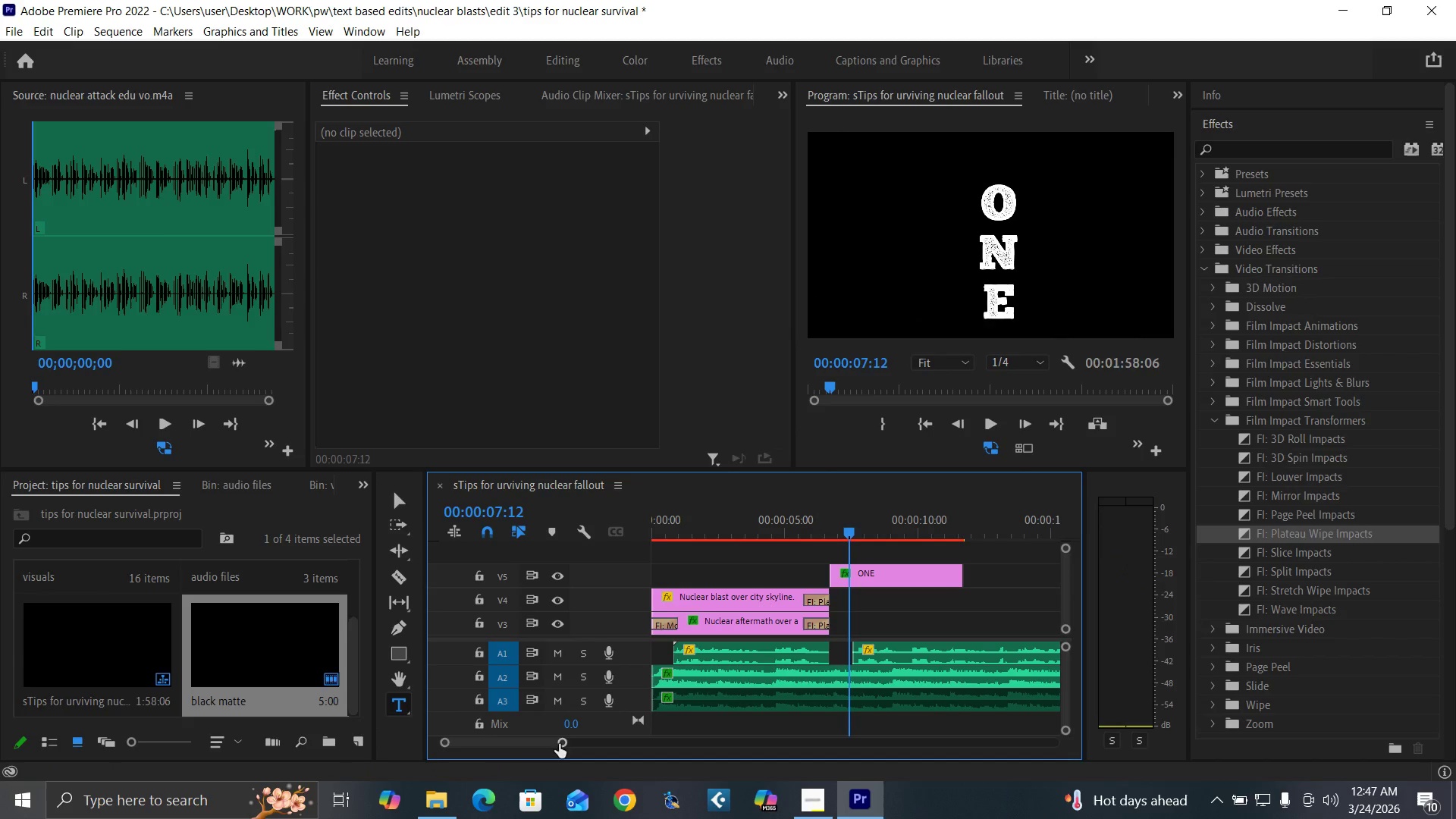 
left_click_drag(start_coordinate=[559, 744], to_coordinate=[537, 740])
 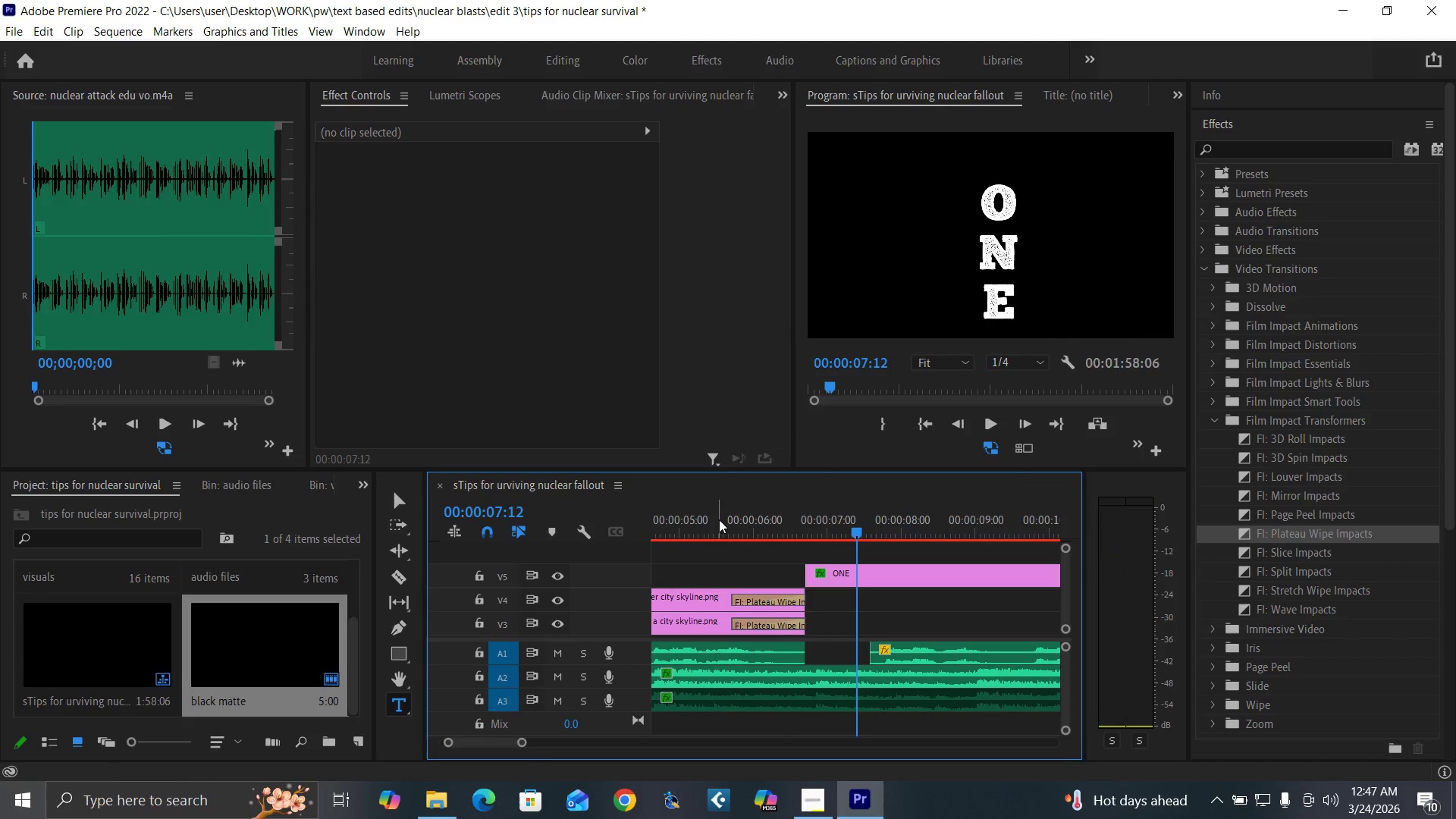 
left_click([719, 519])
 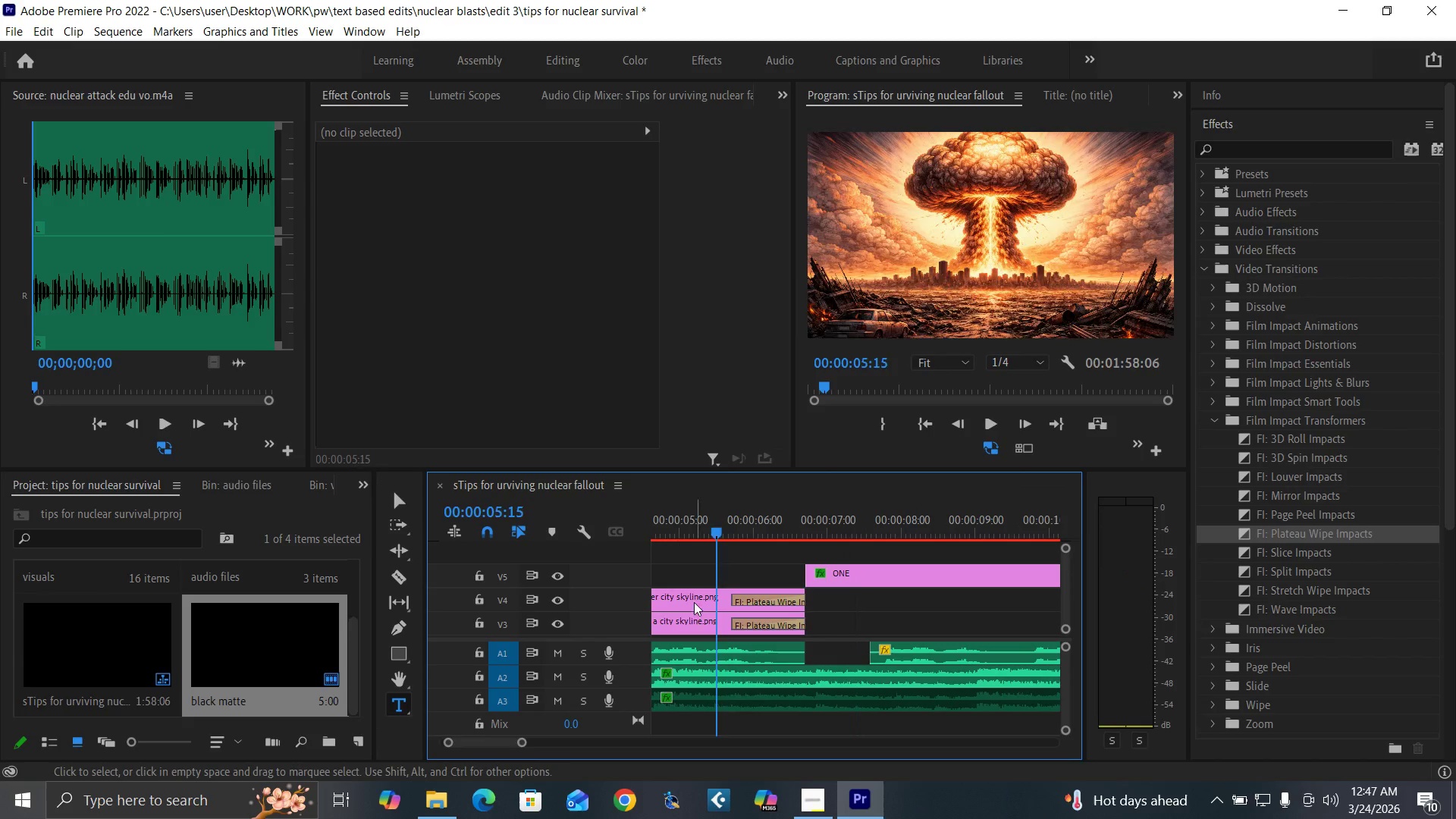 
key(Space)
 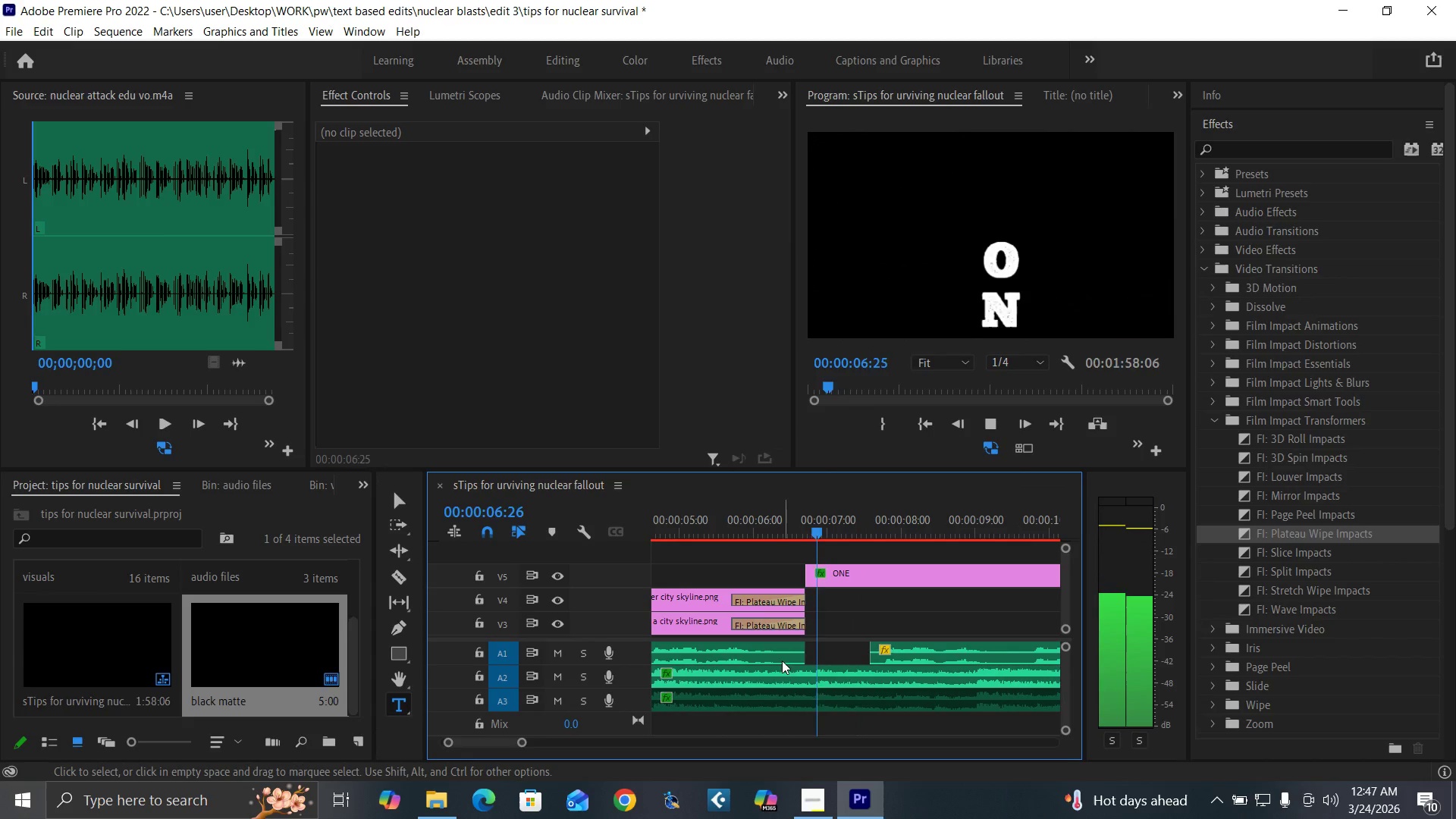 
key(Space)
 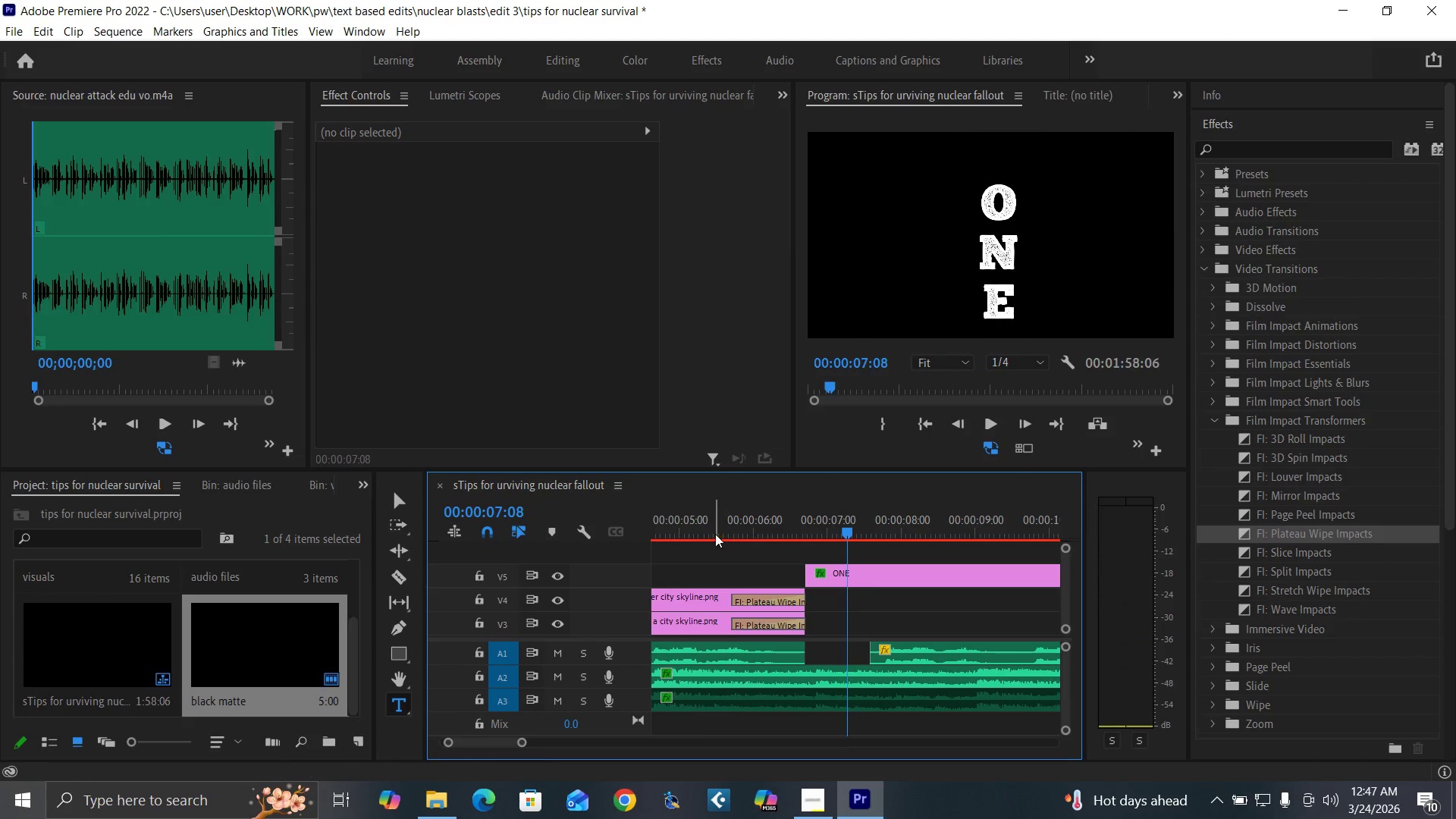 
left_click([714, 532])
 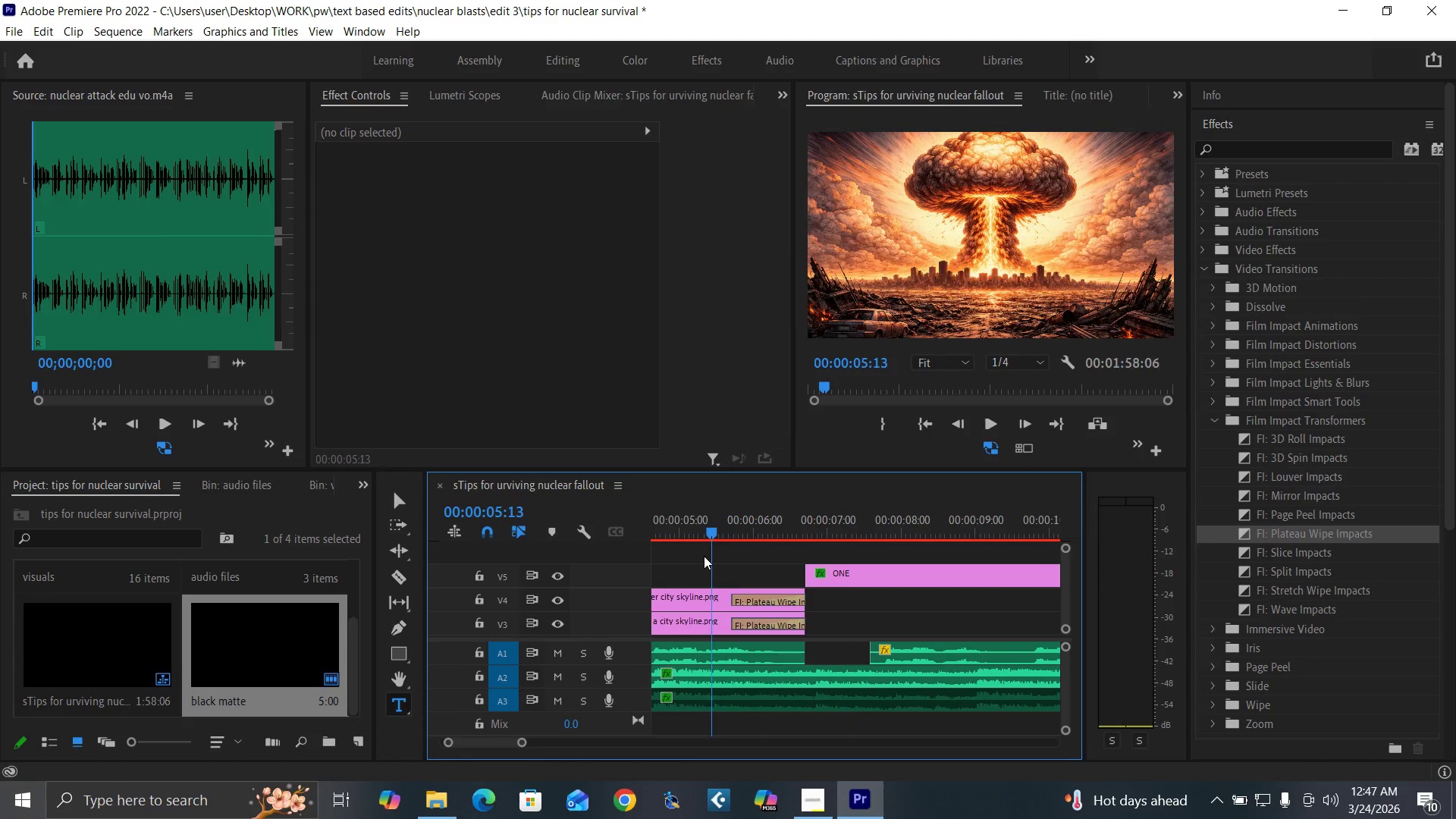 
key(Space)
 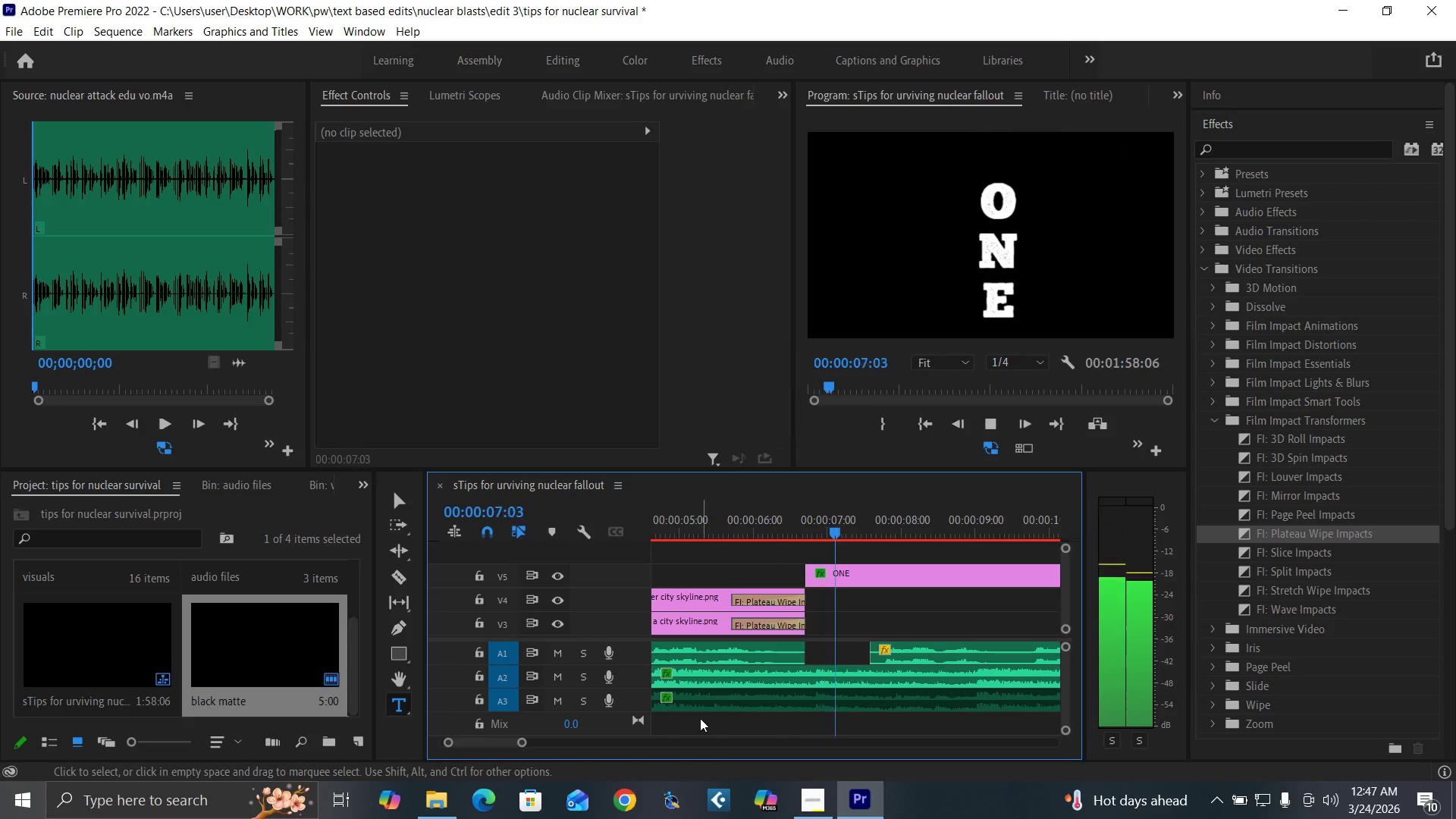 
key(Space)
 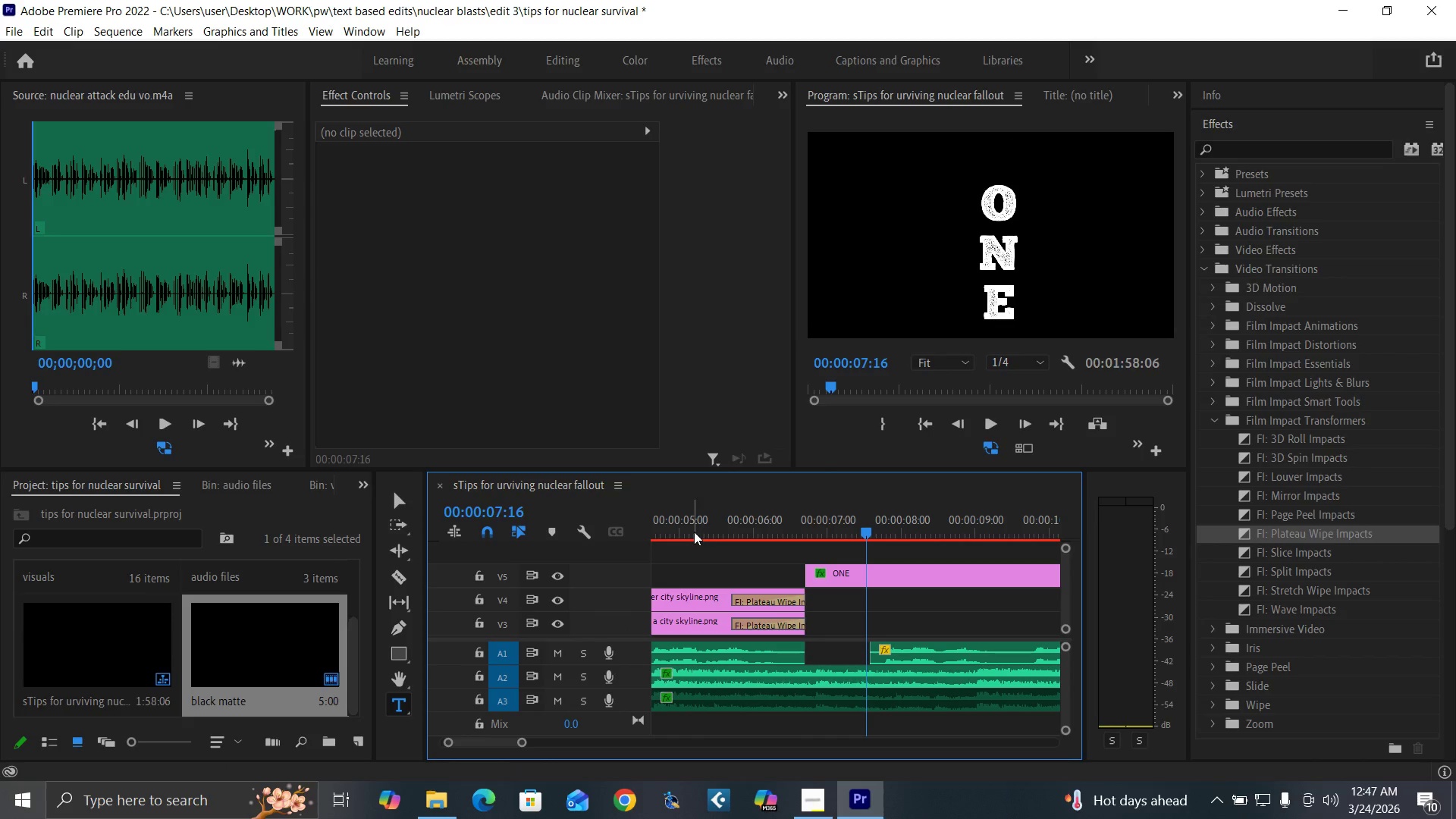 
key(Space)
 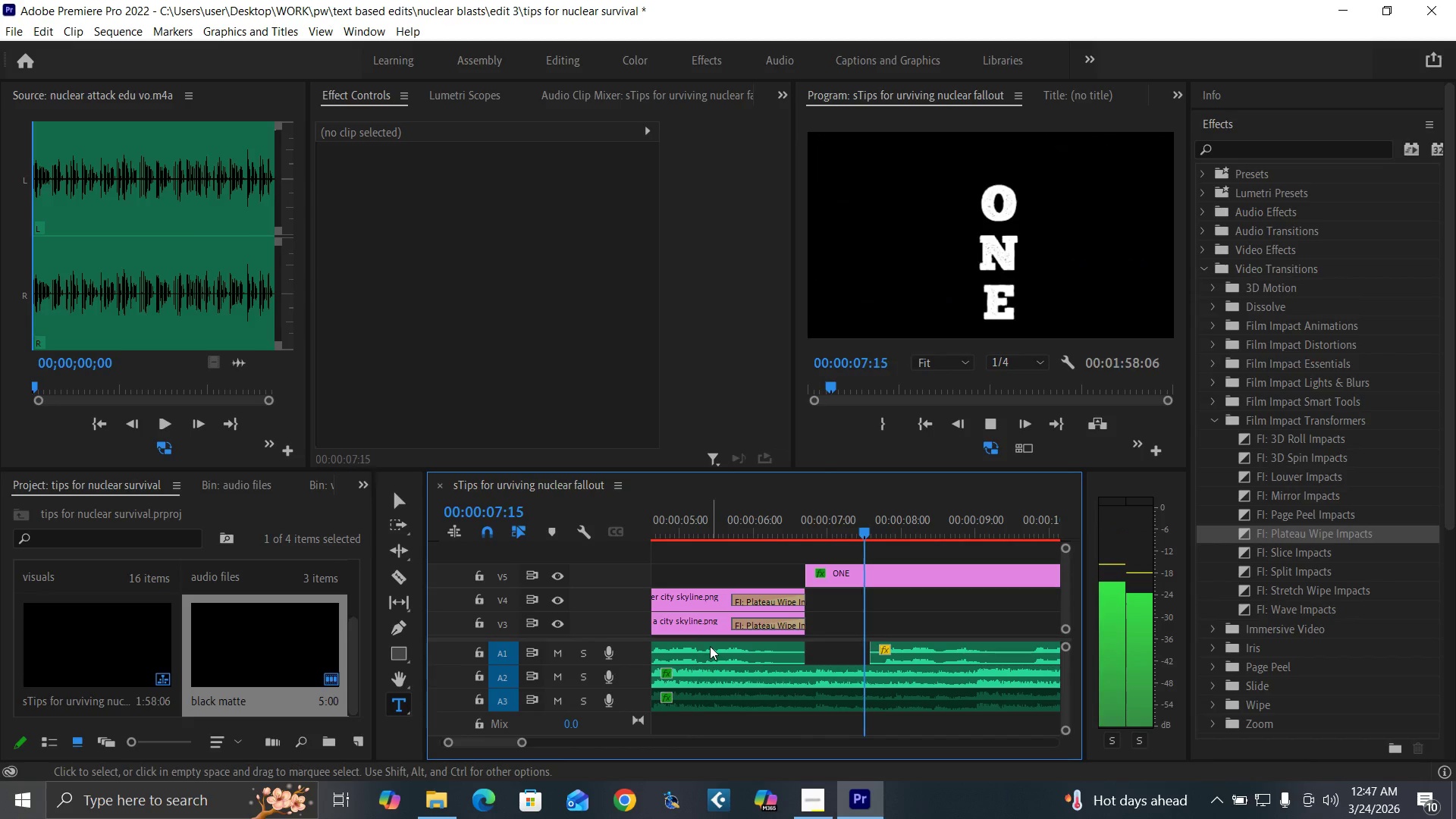 
key(Space)
 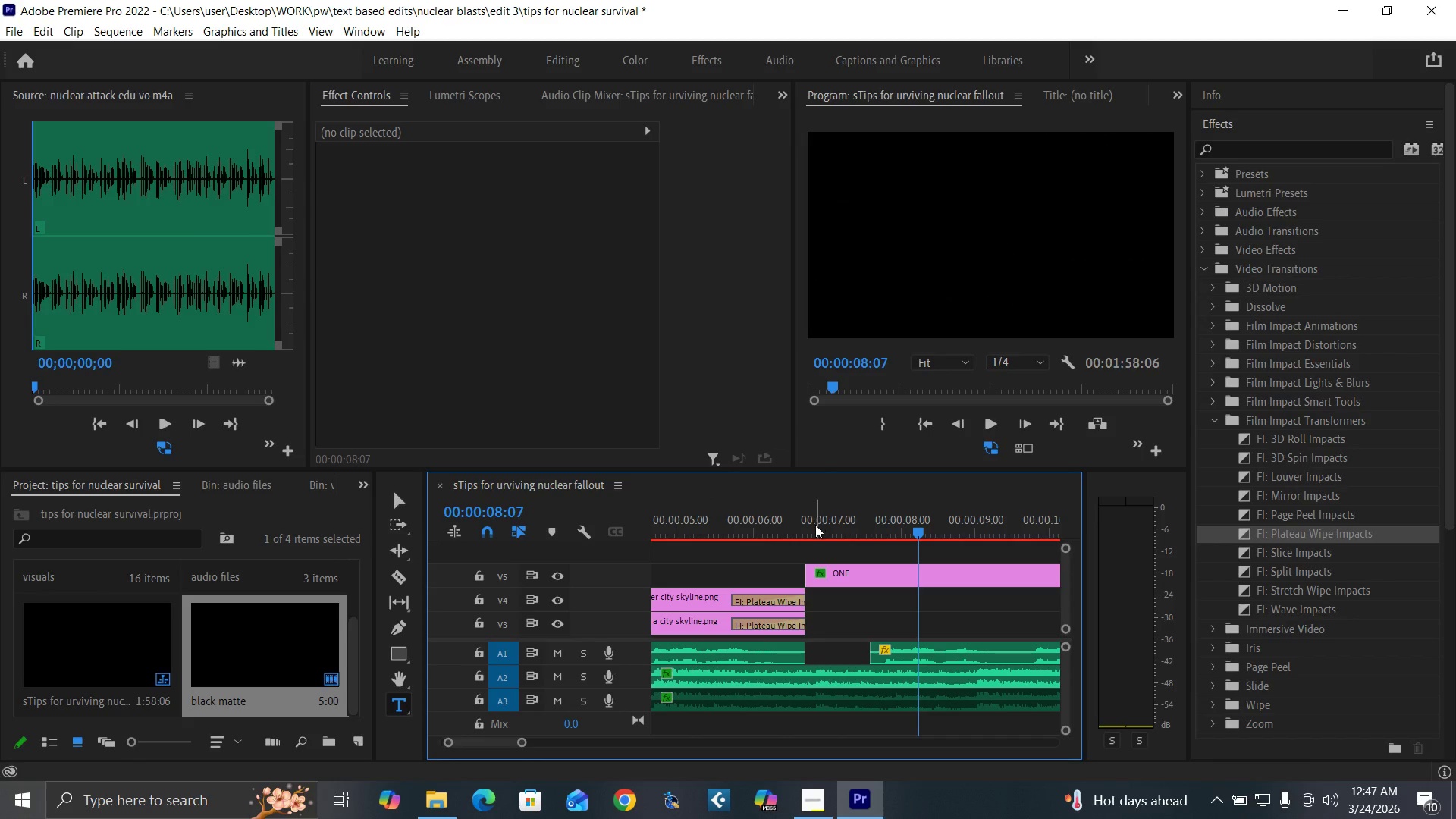 
left_click_drag(start_coordinate=[809, 529], to_coordinate=[809, 532])
 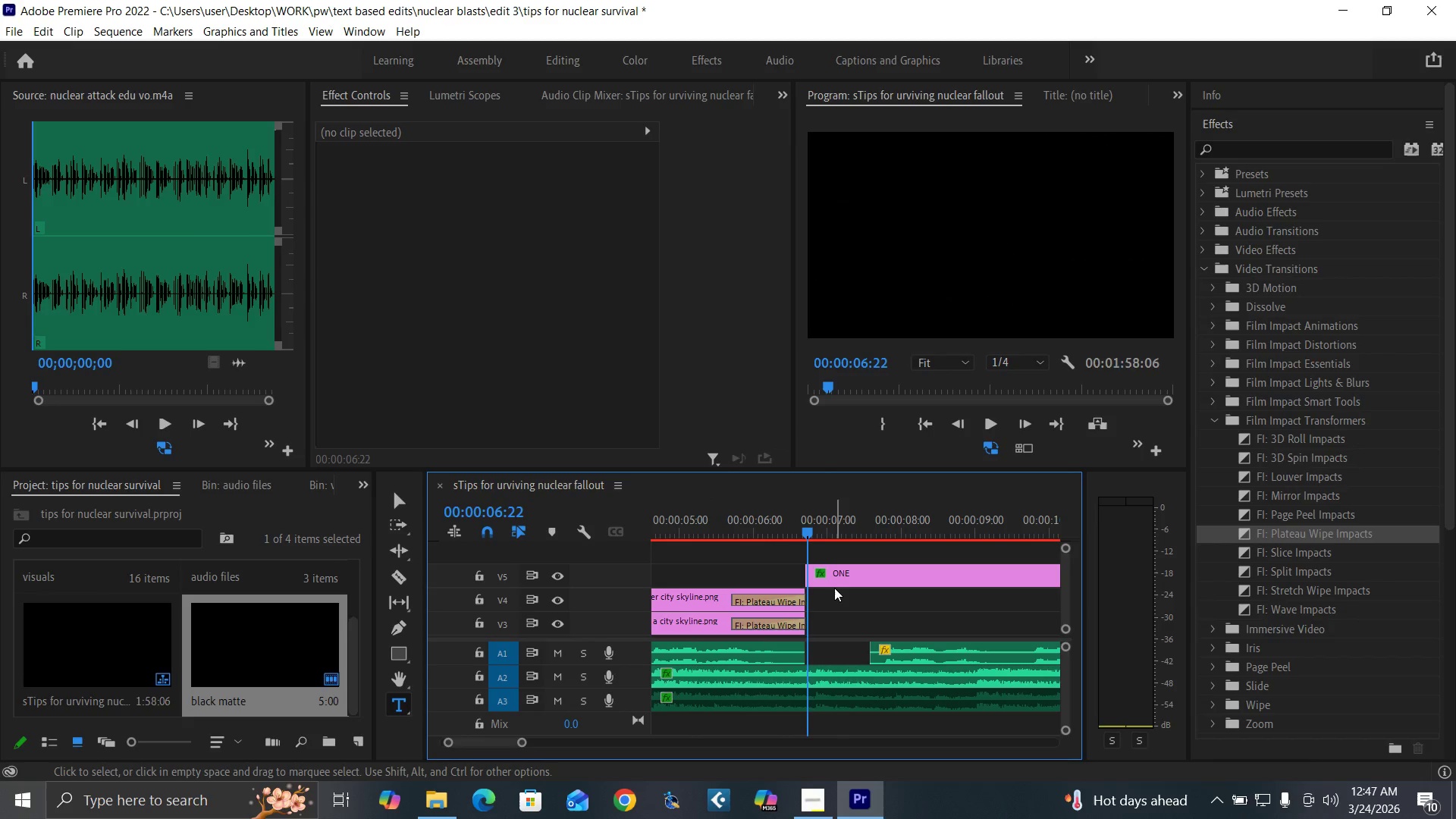 
key(ArrowLeft)
 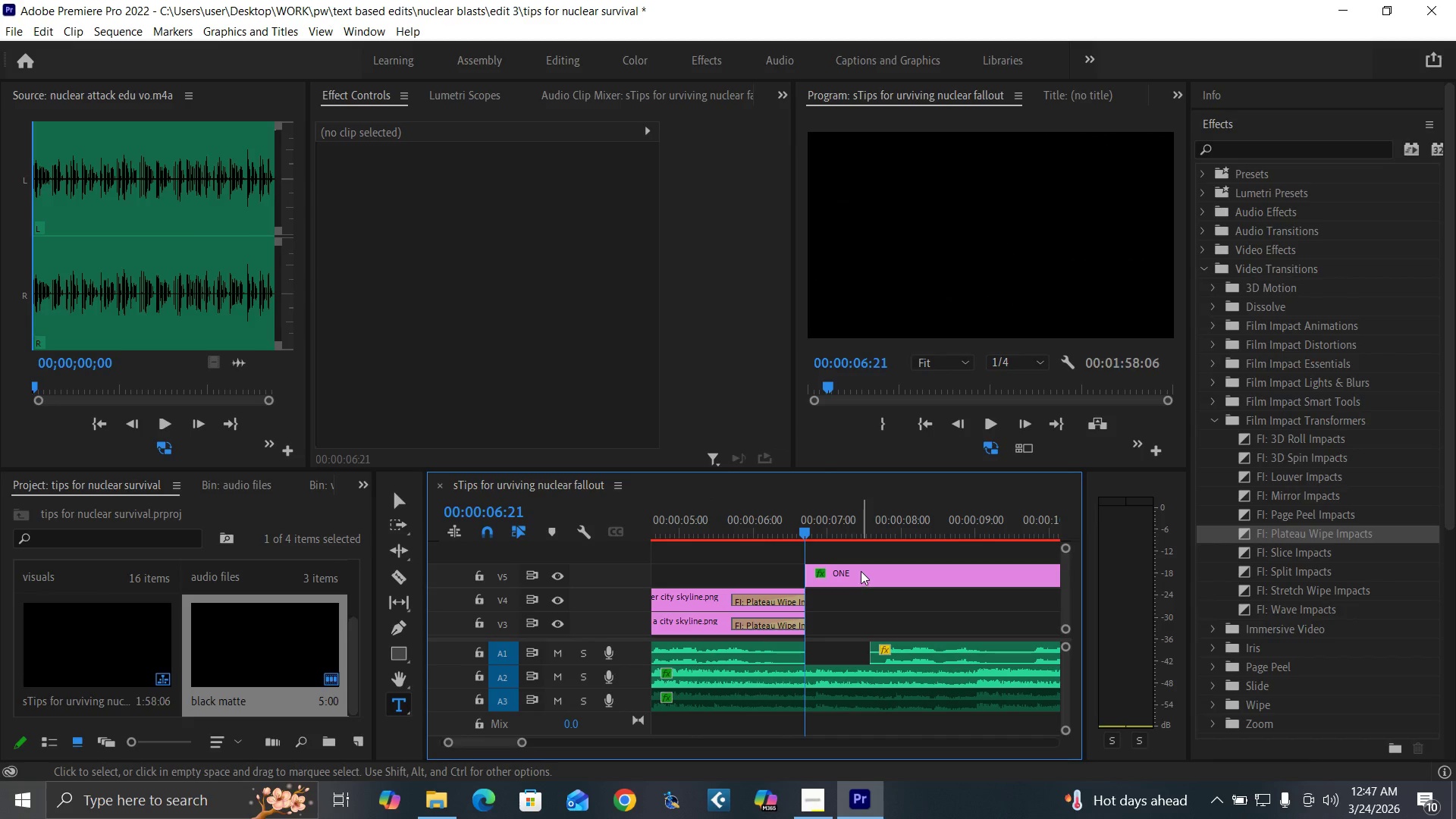 
left_click([861, 571])
 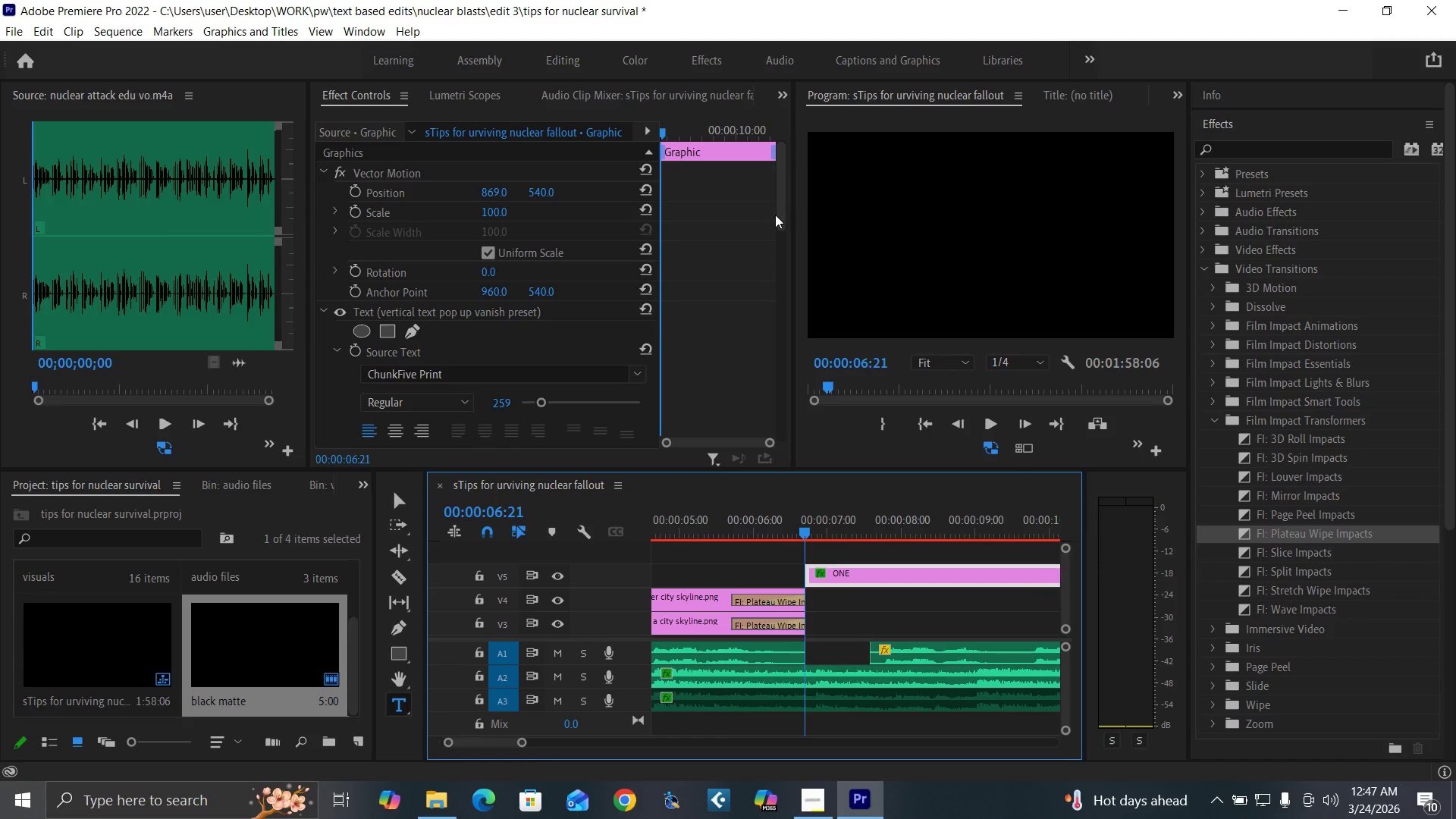 
left_click_drag(start_coordinate=[781, 218], to_coordinate=[788, 357])
 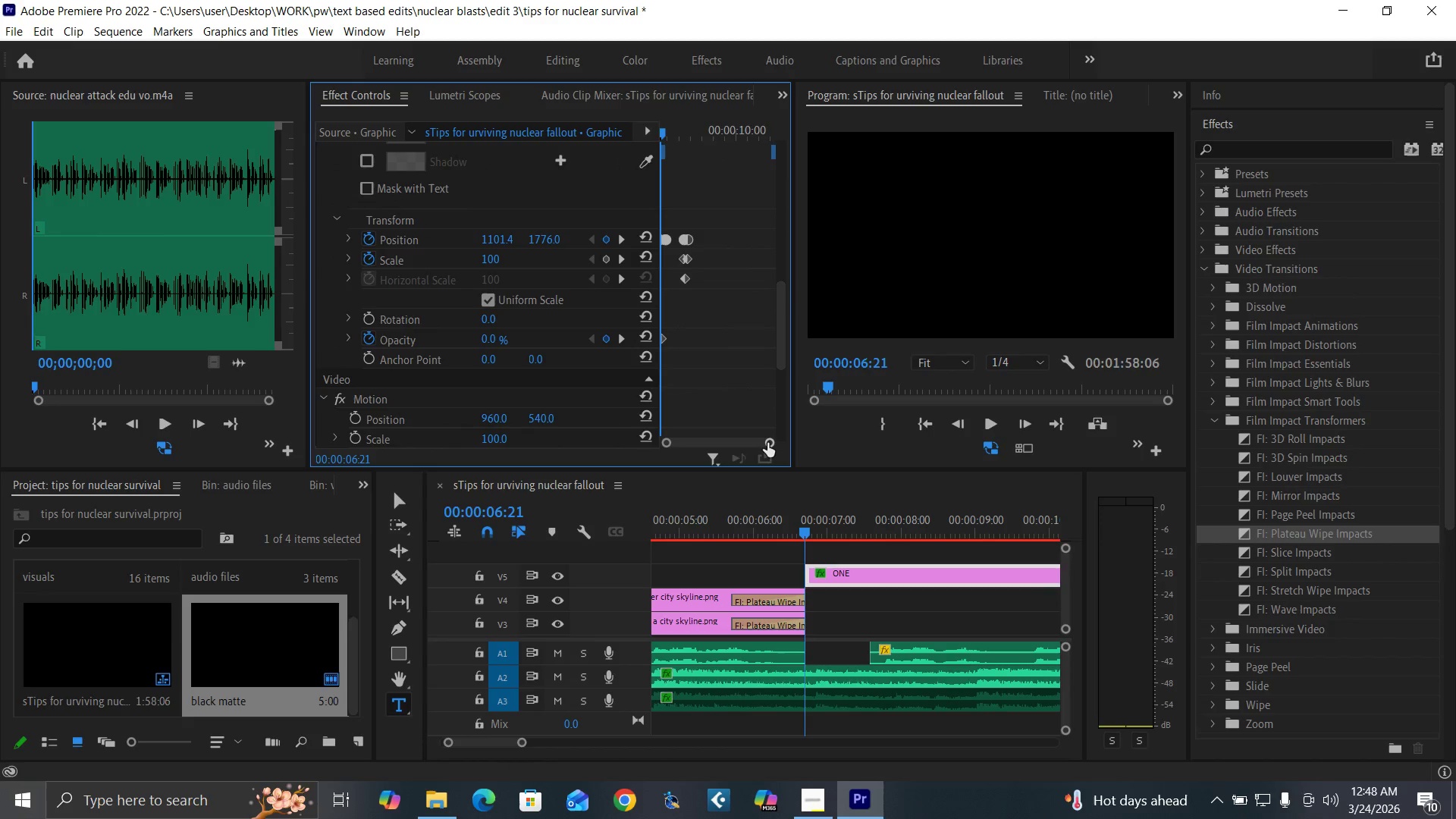 
left_click_drag(start_coordinate=[767, 443], to_coordinate=[740, 442])
 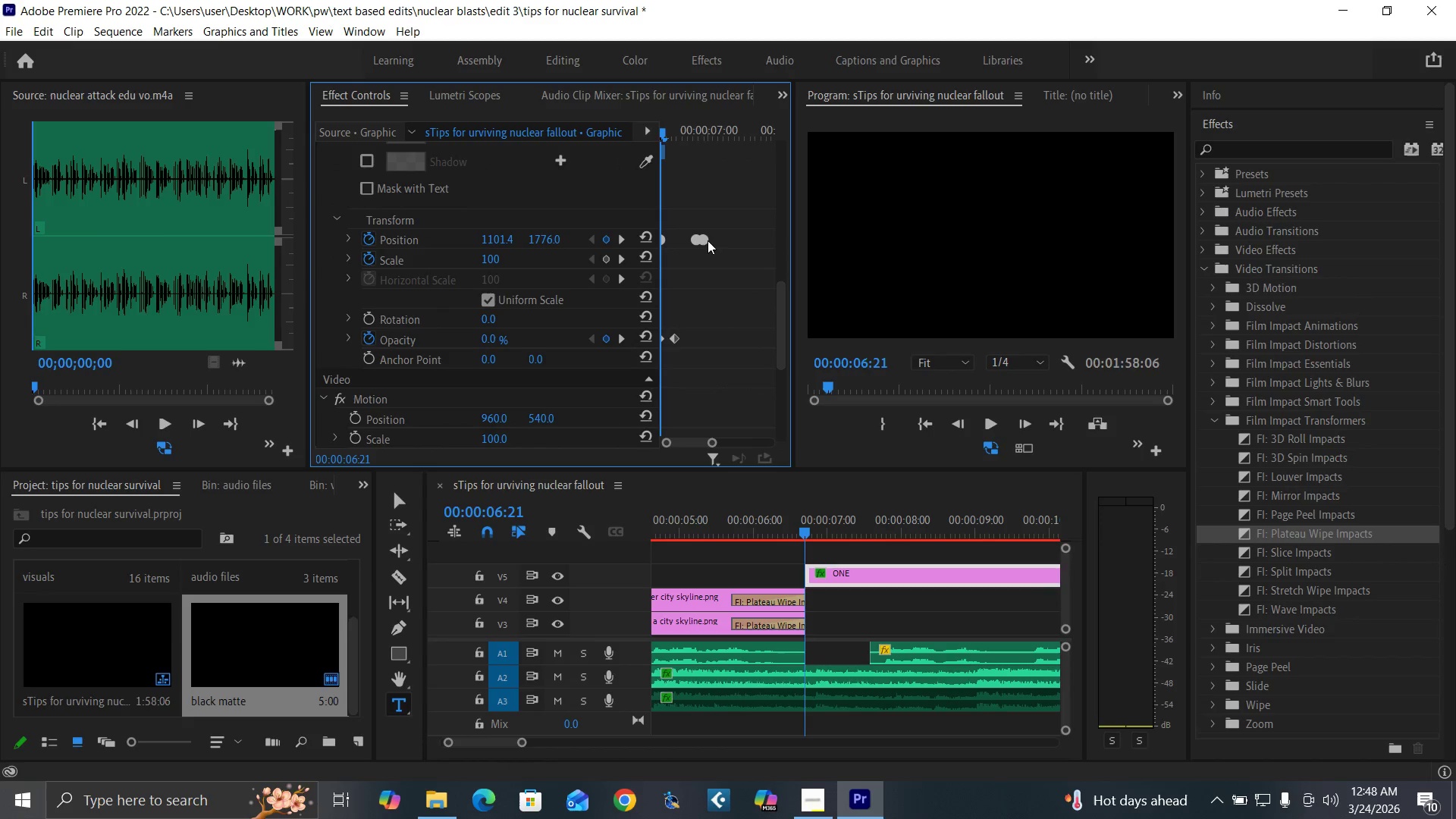 
left_click([706, 240])
 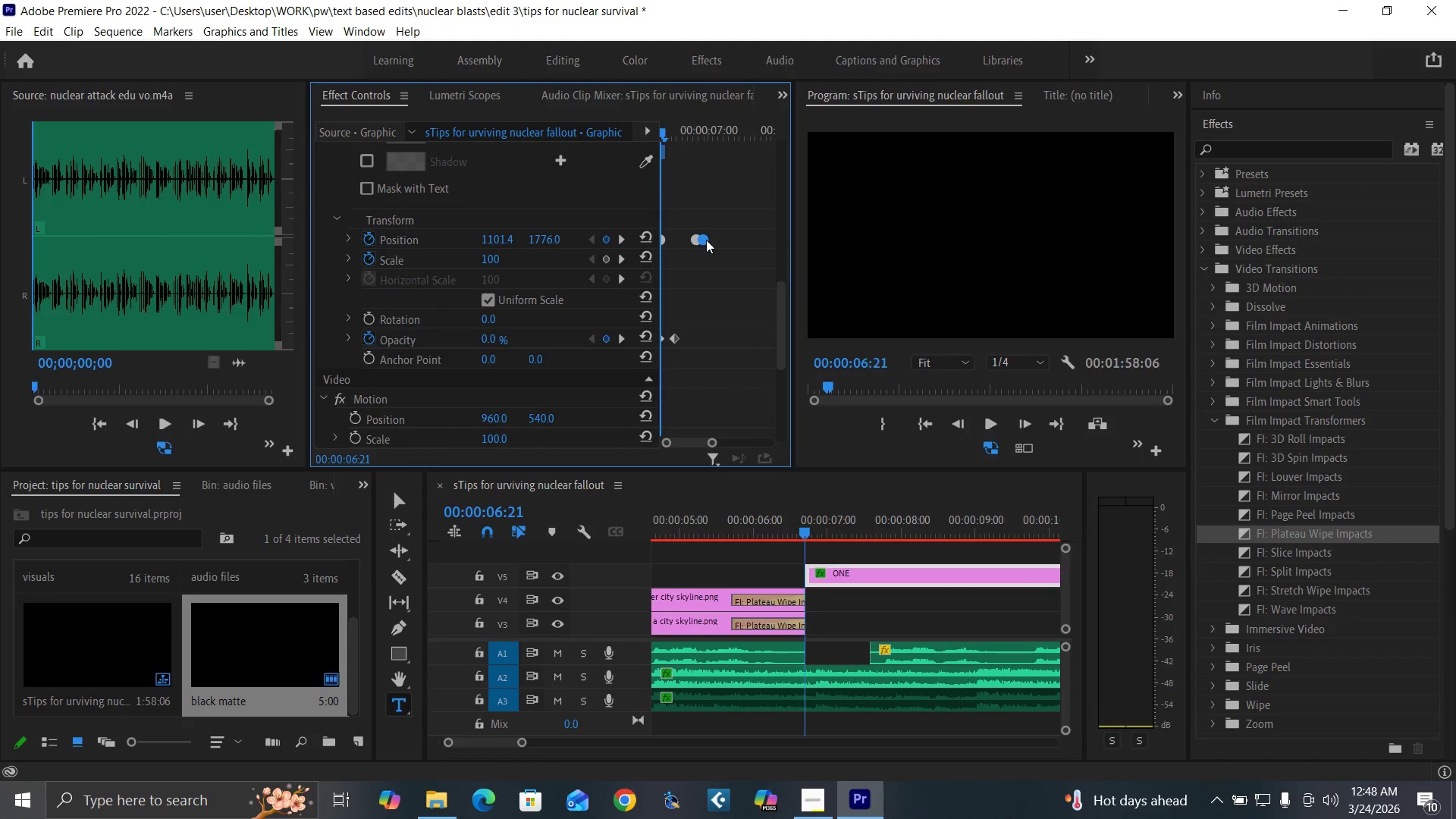 
key(Delete)
 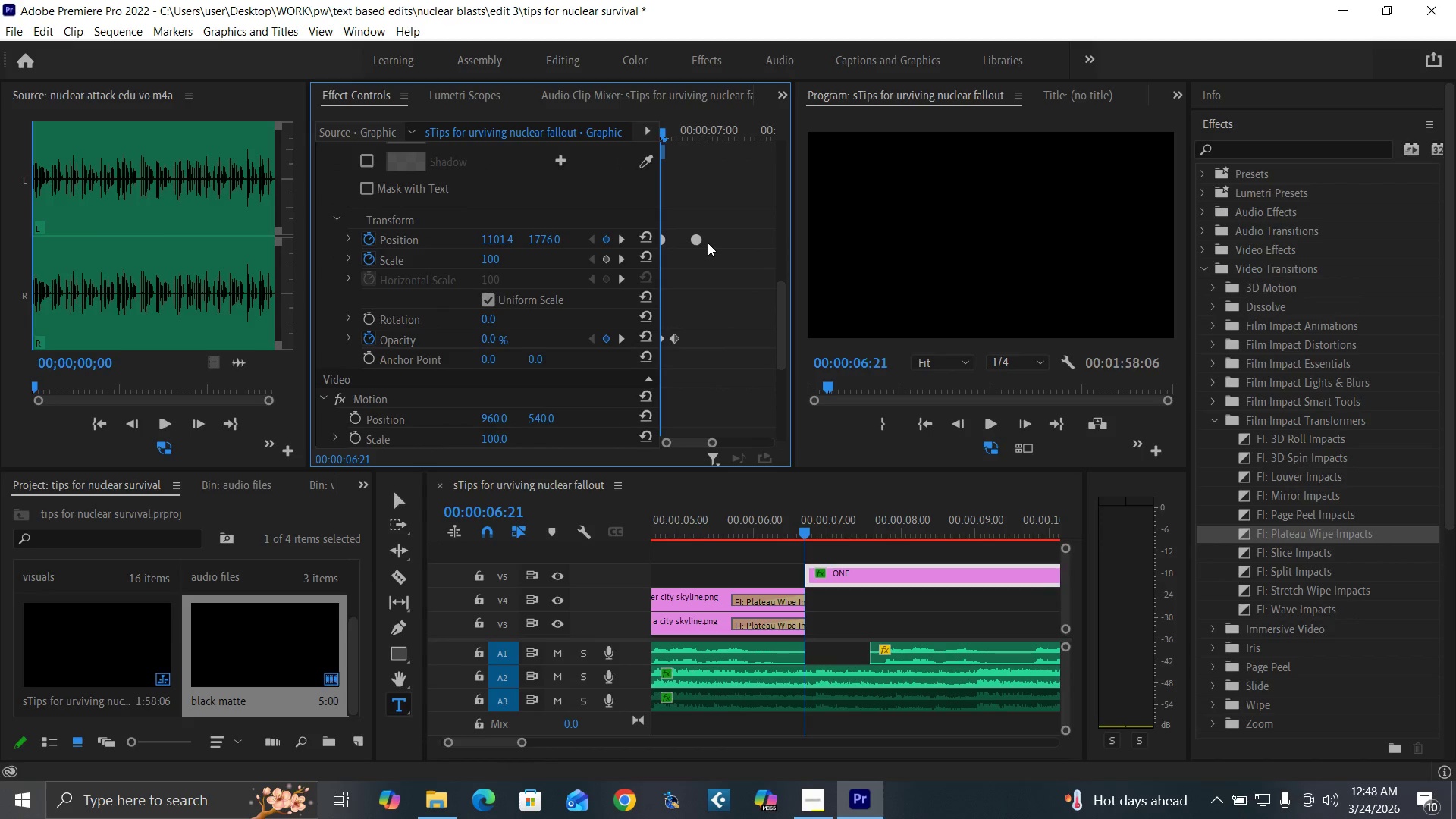 
key(Space)
 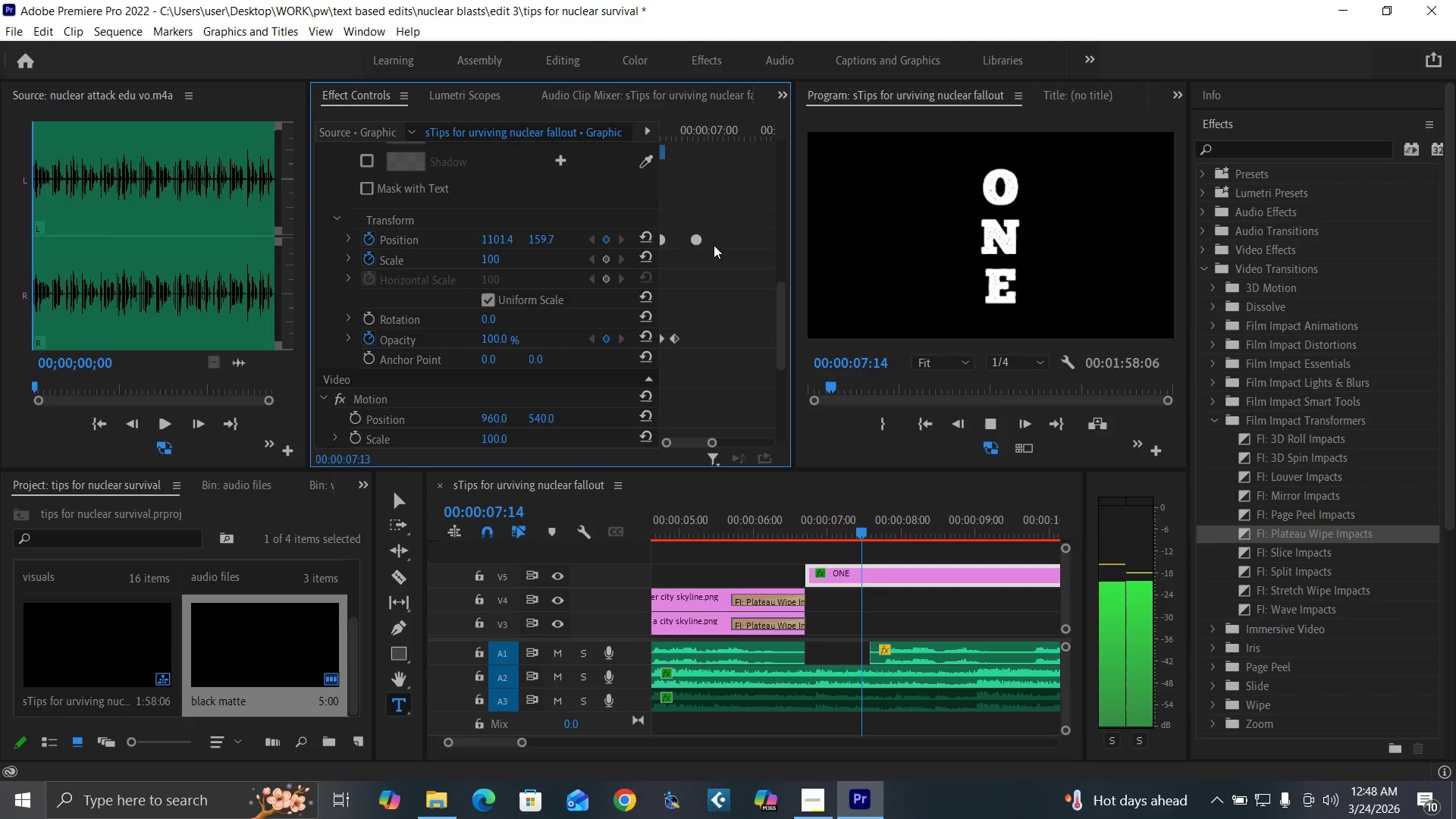 
key(Space)
 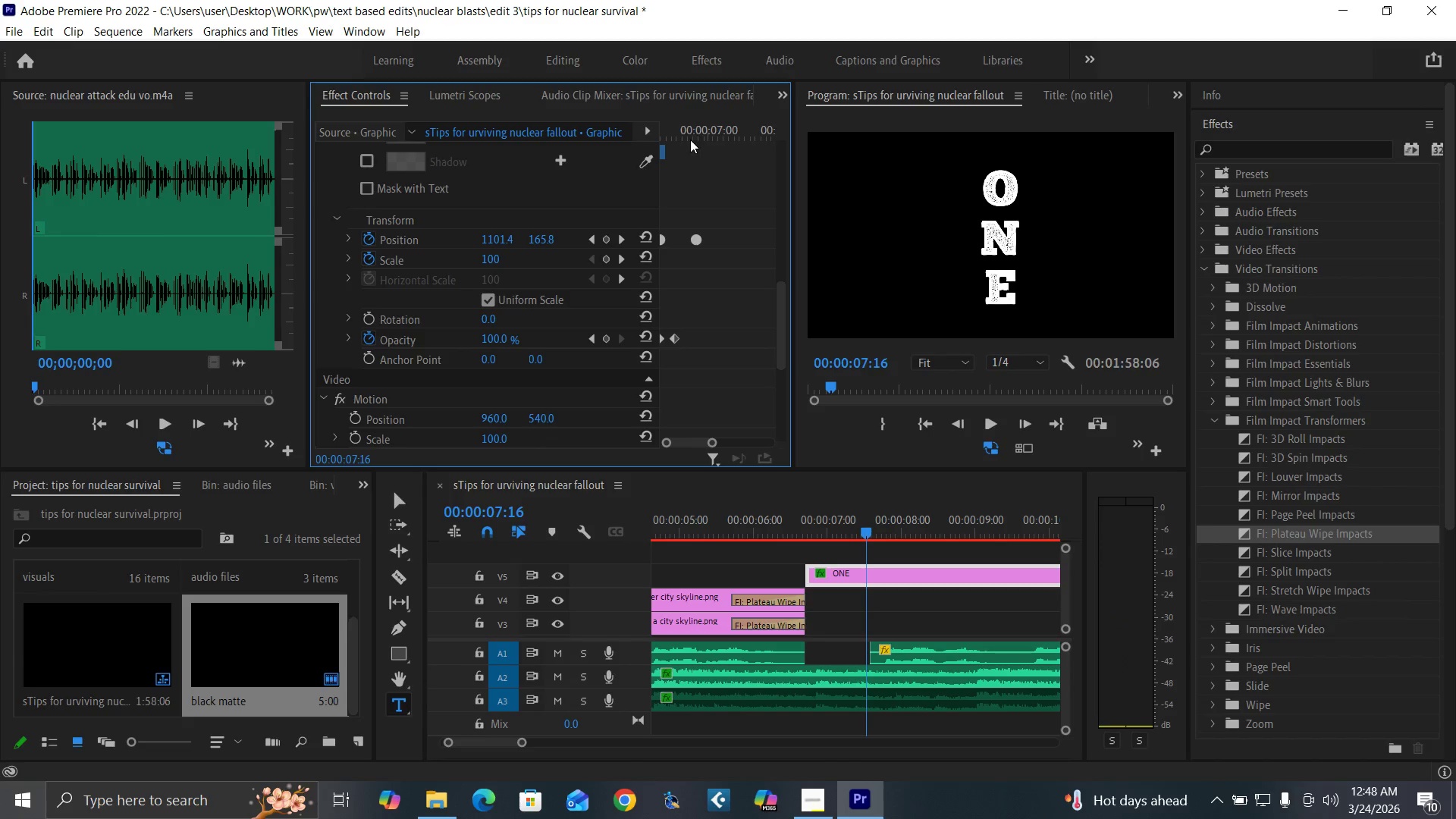 
left_click_drag(start_coordinate=[689, 135], to_coordinate=[695, 136])
 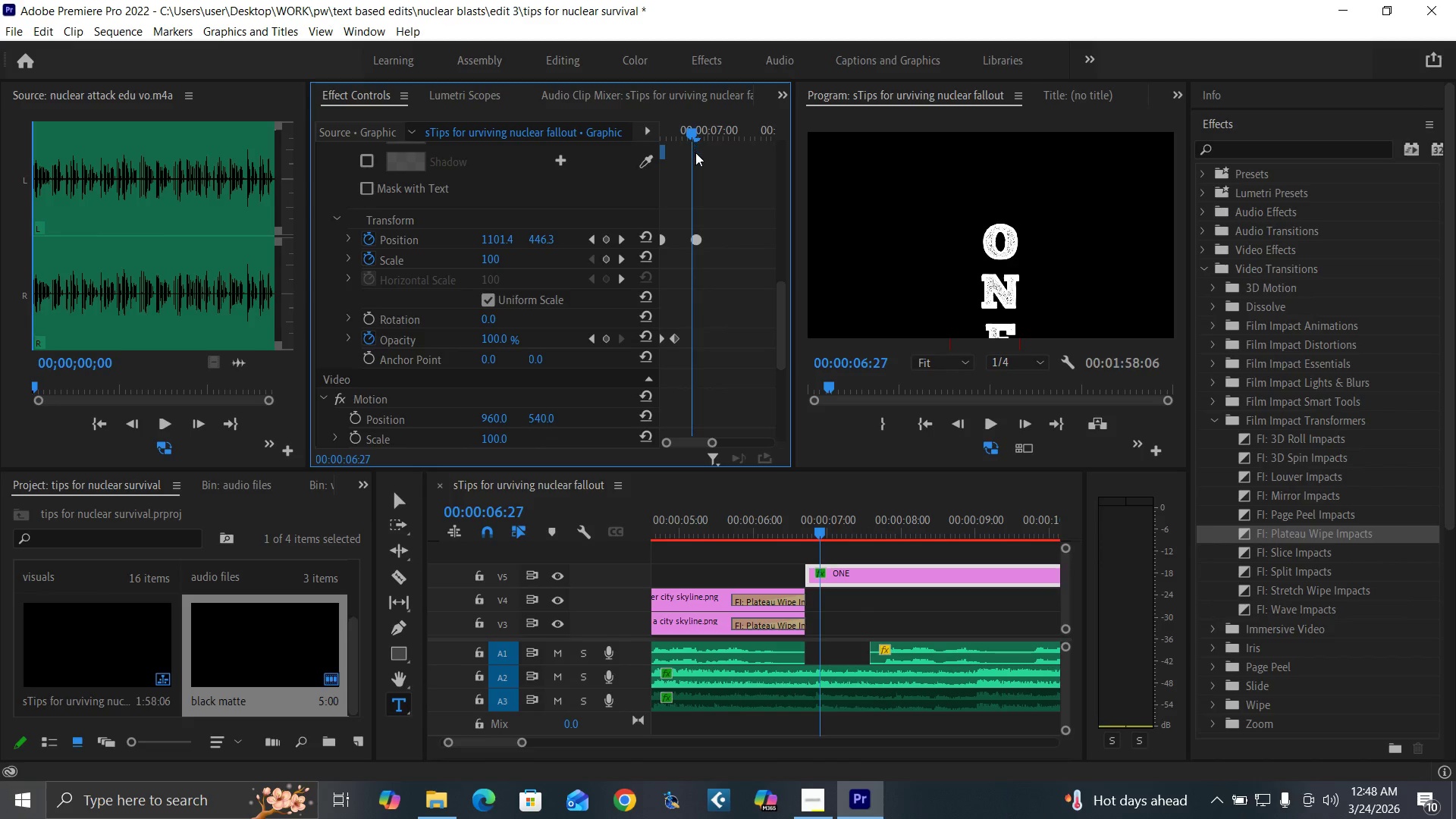 
key(ArrowRight)
 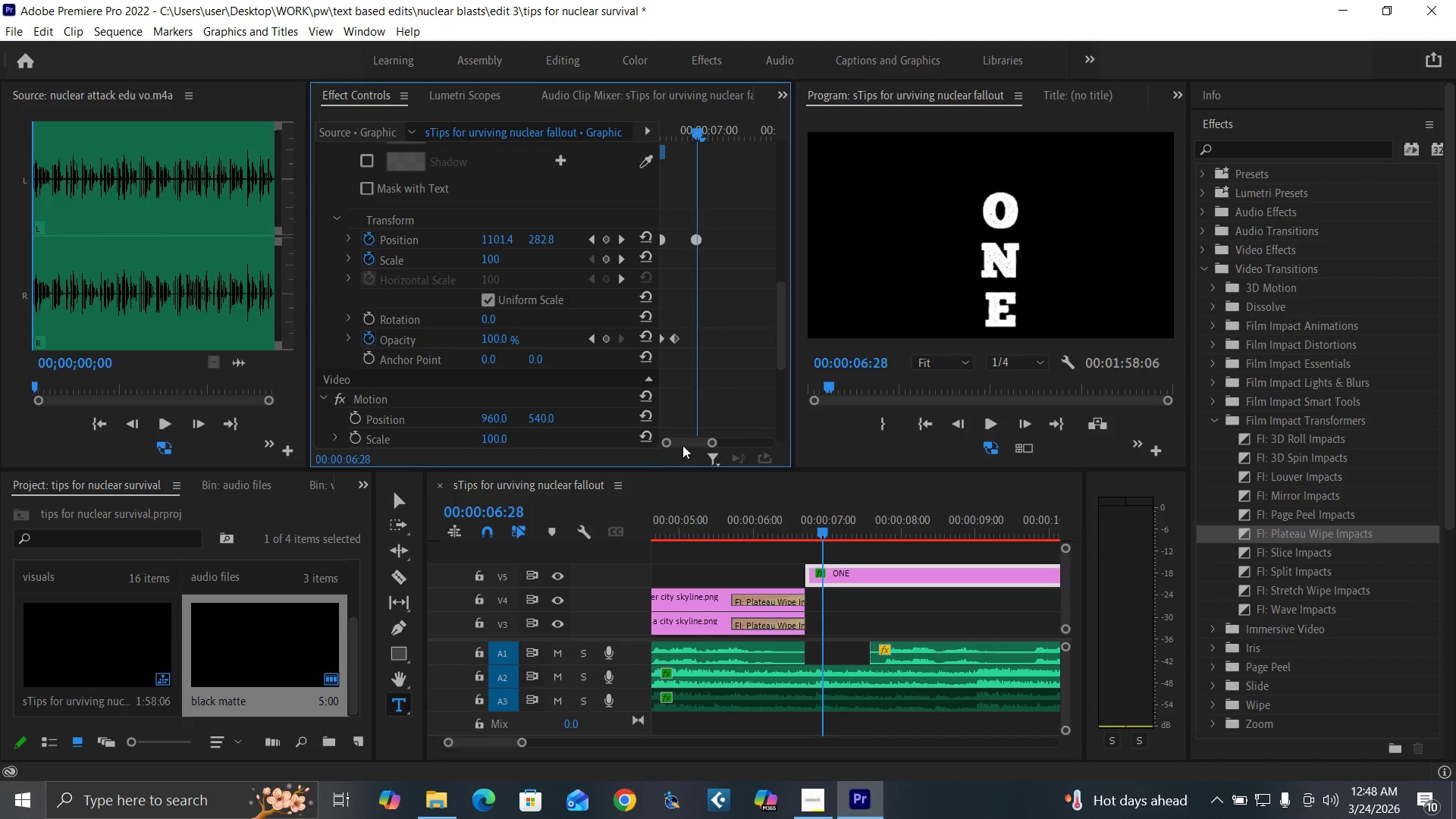 
left_click_drag(start_coordinate=[711, 438], to_coordinate=[726, 444])
 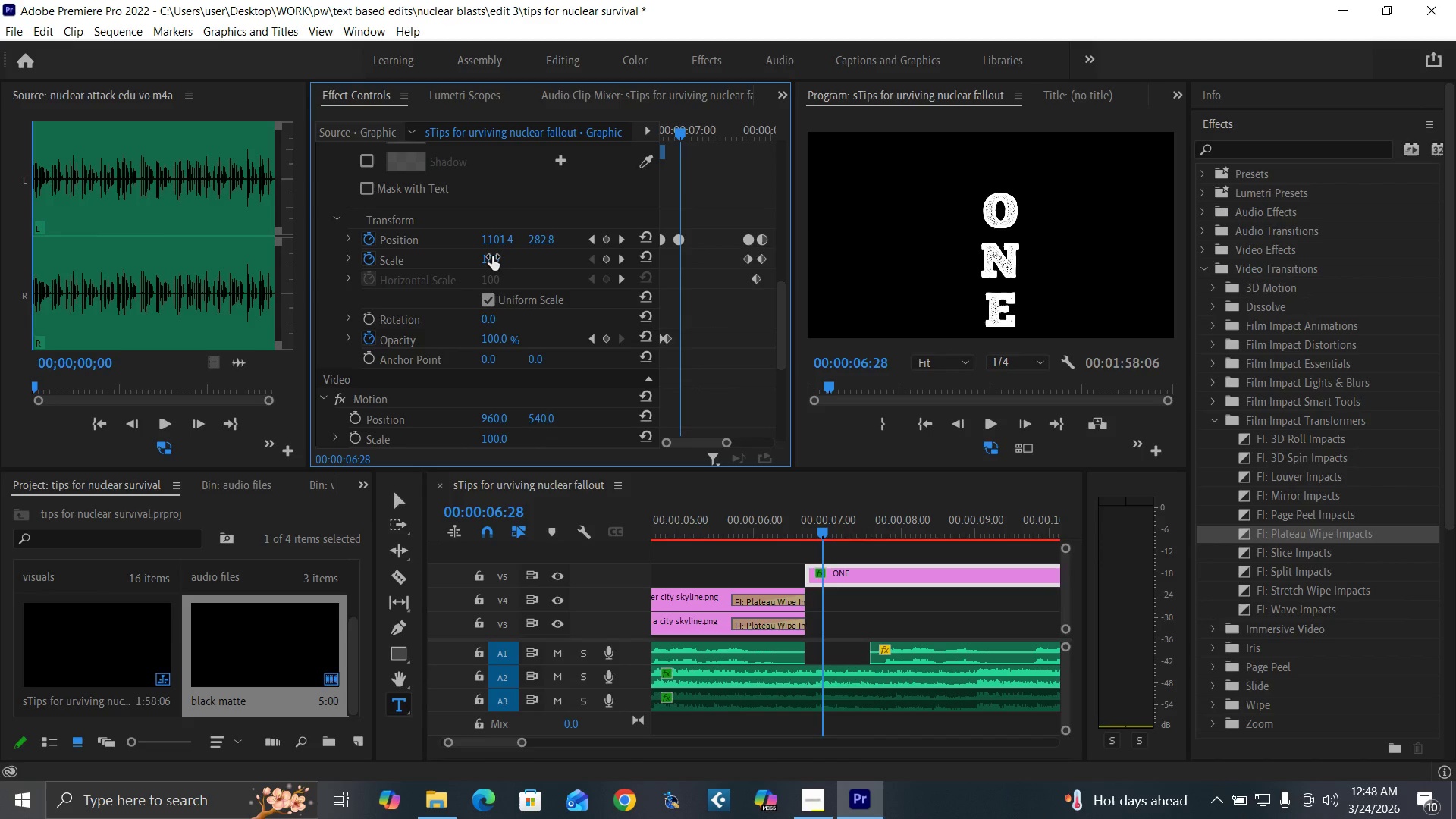 
left_click([492, 256])
 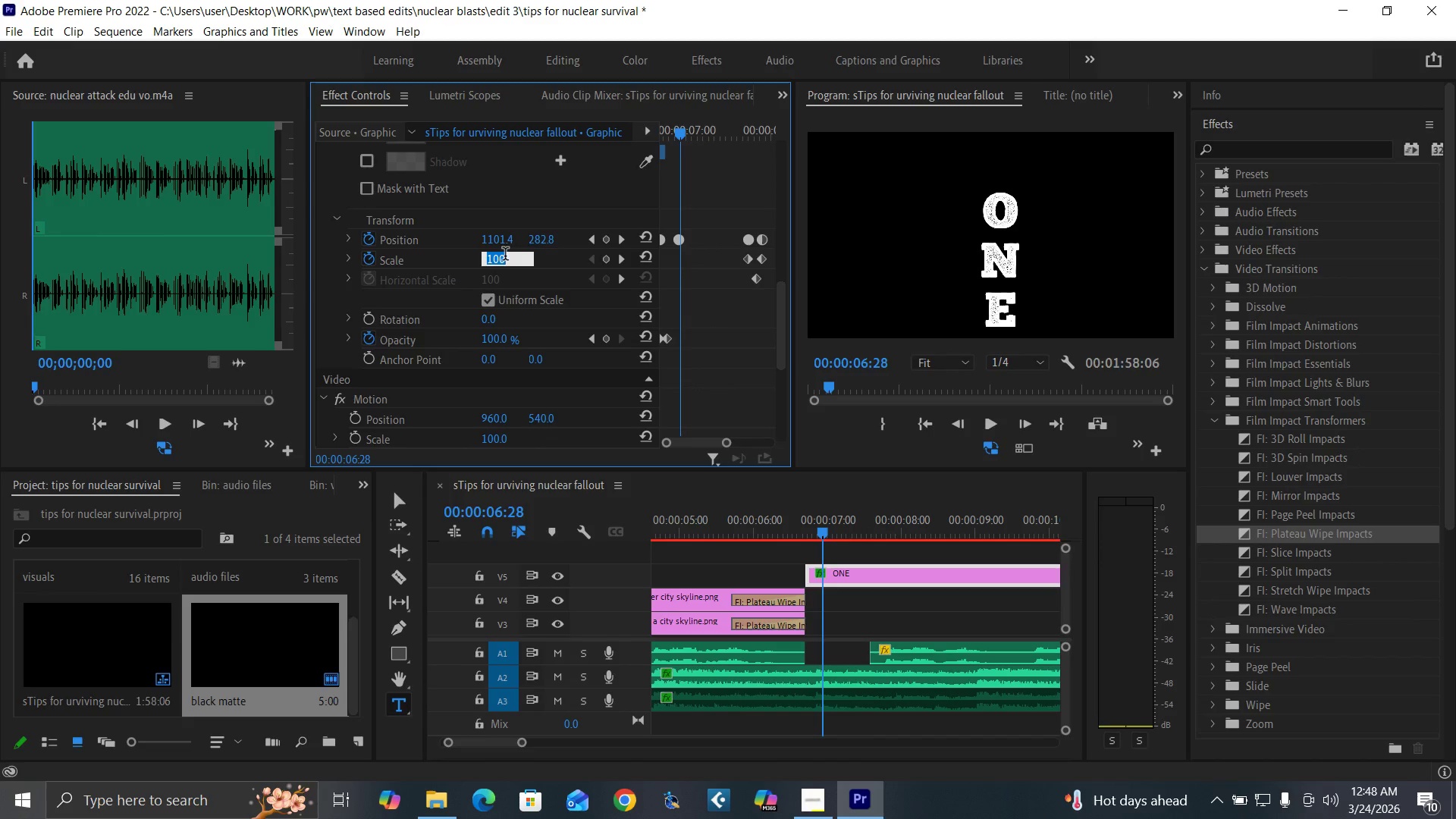 
type(100)
 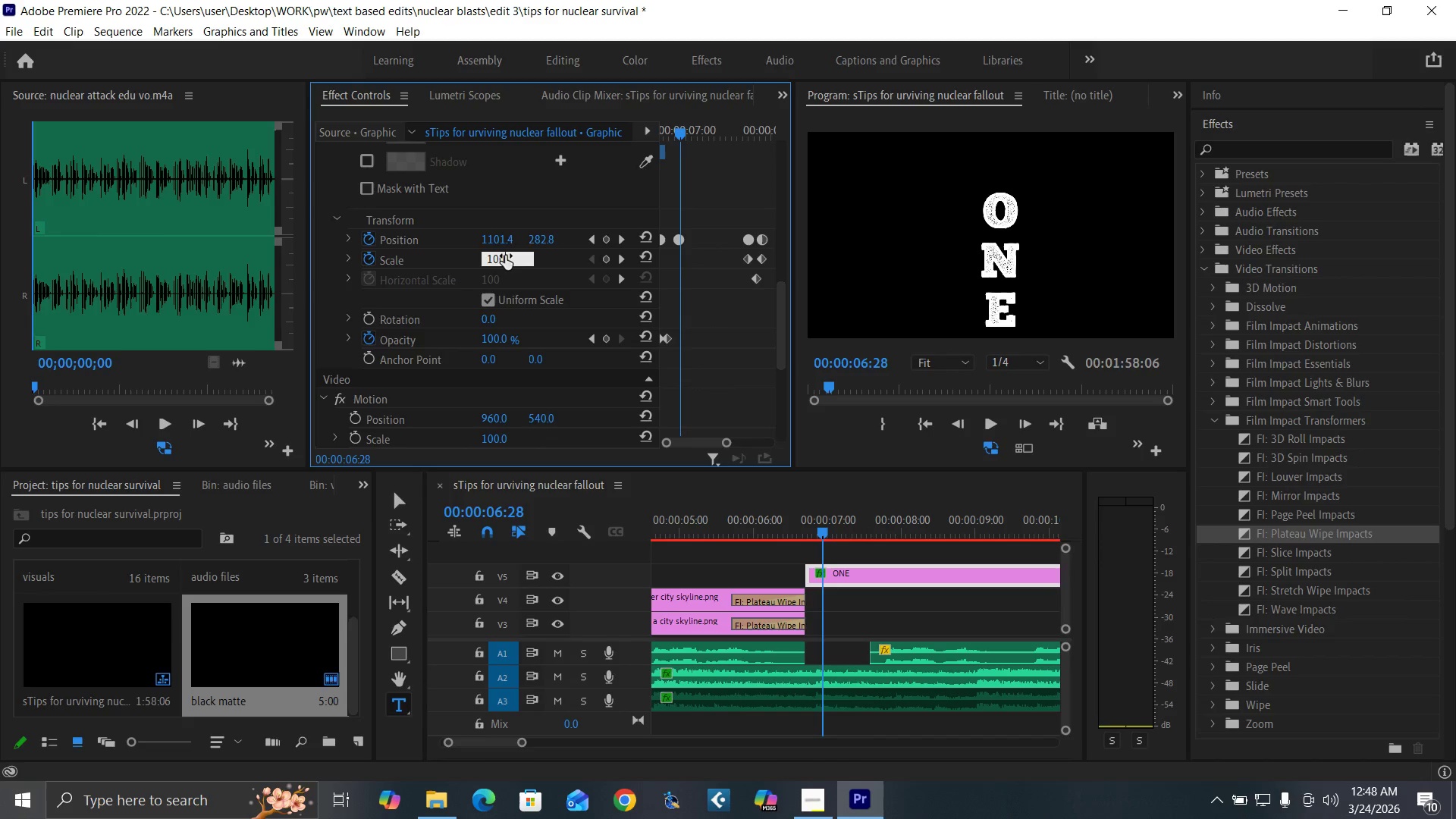 
key(Enter)
 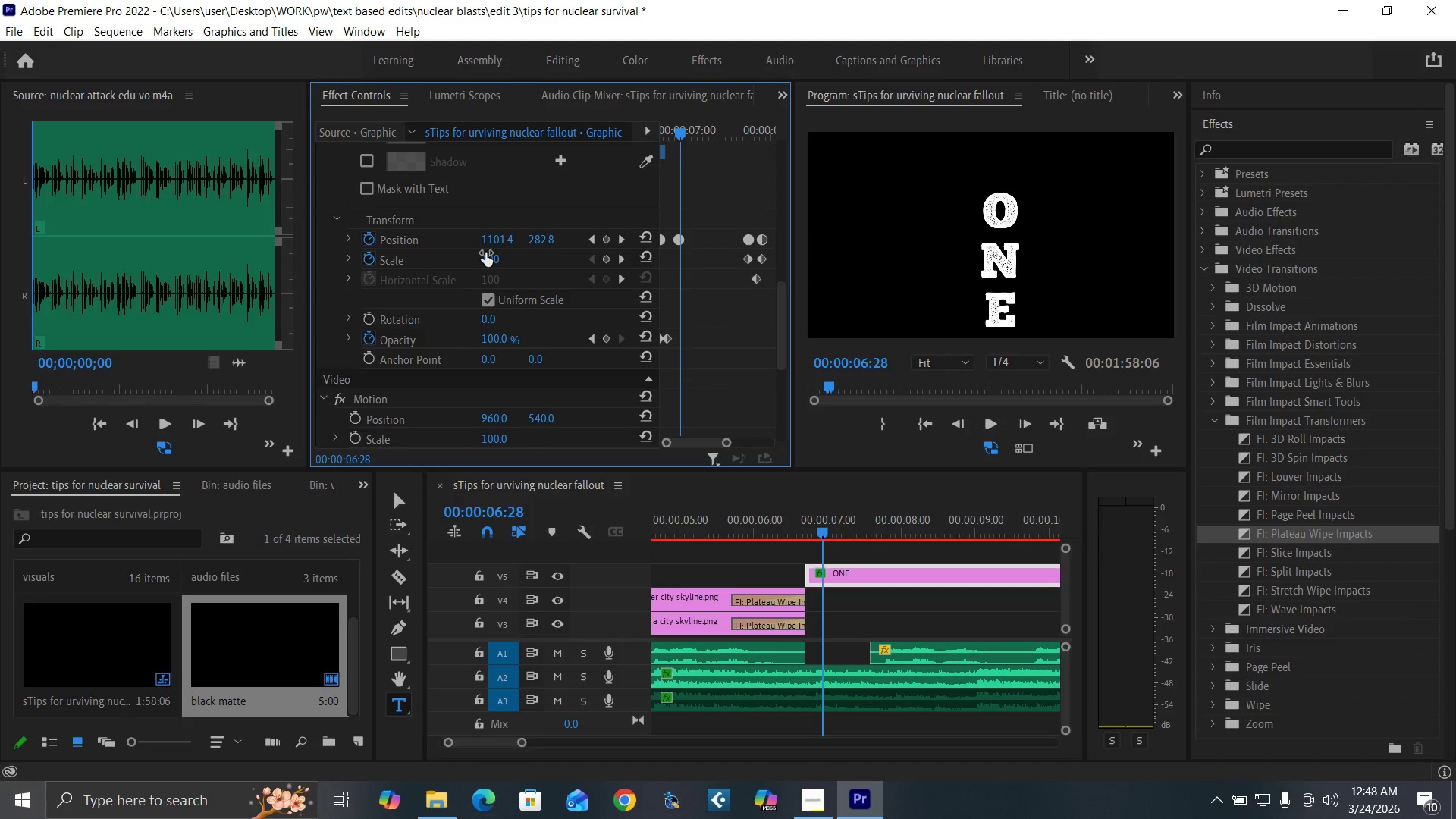 
key(Space)
 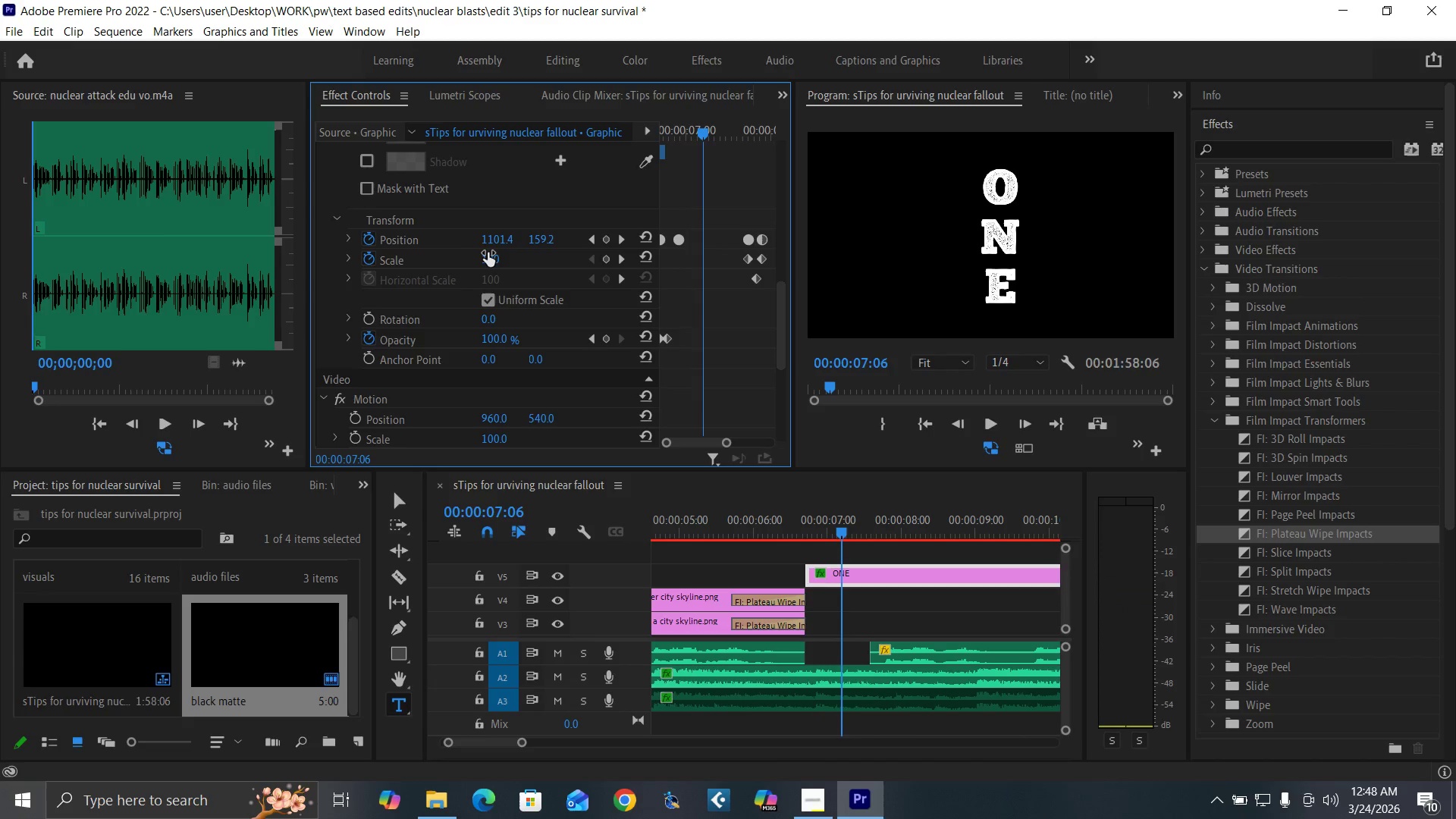 
key(Space)
 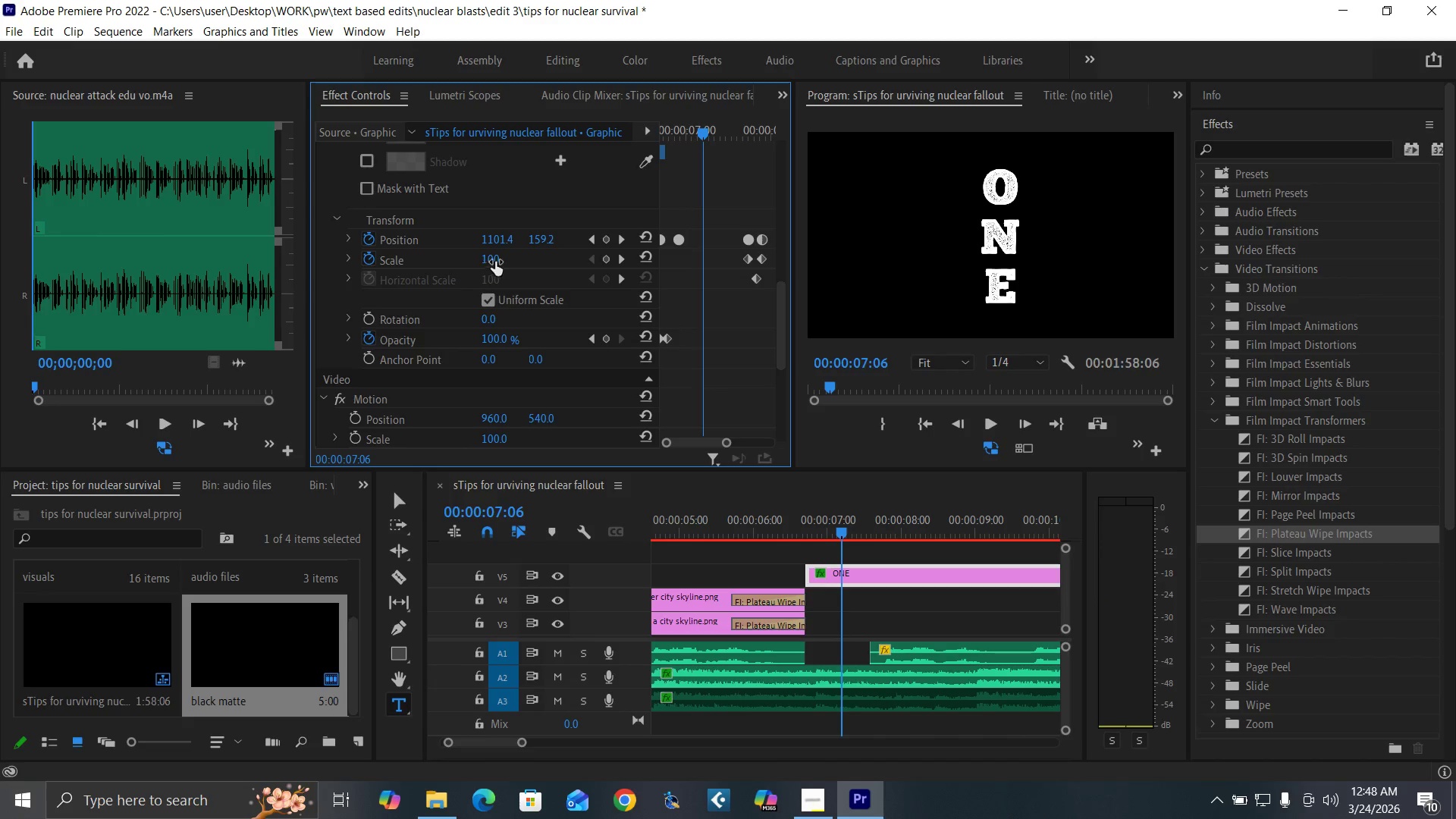 
left_click([496, 262])
 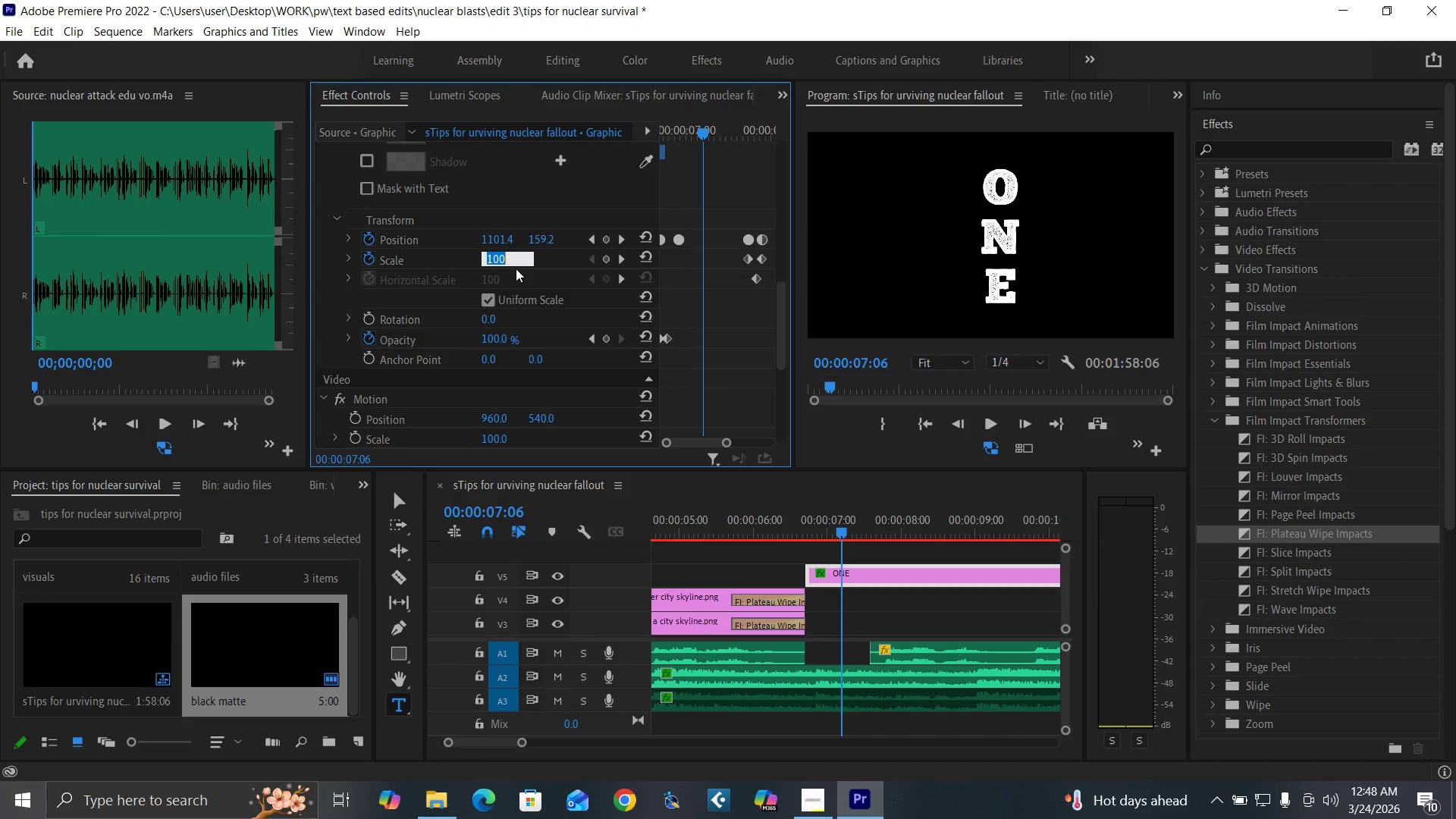 
type(110)
 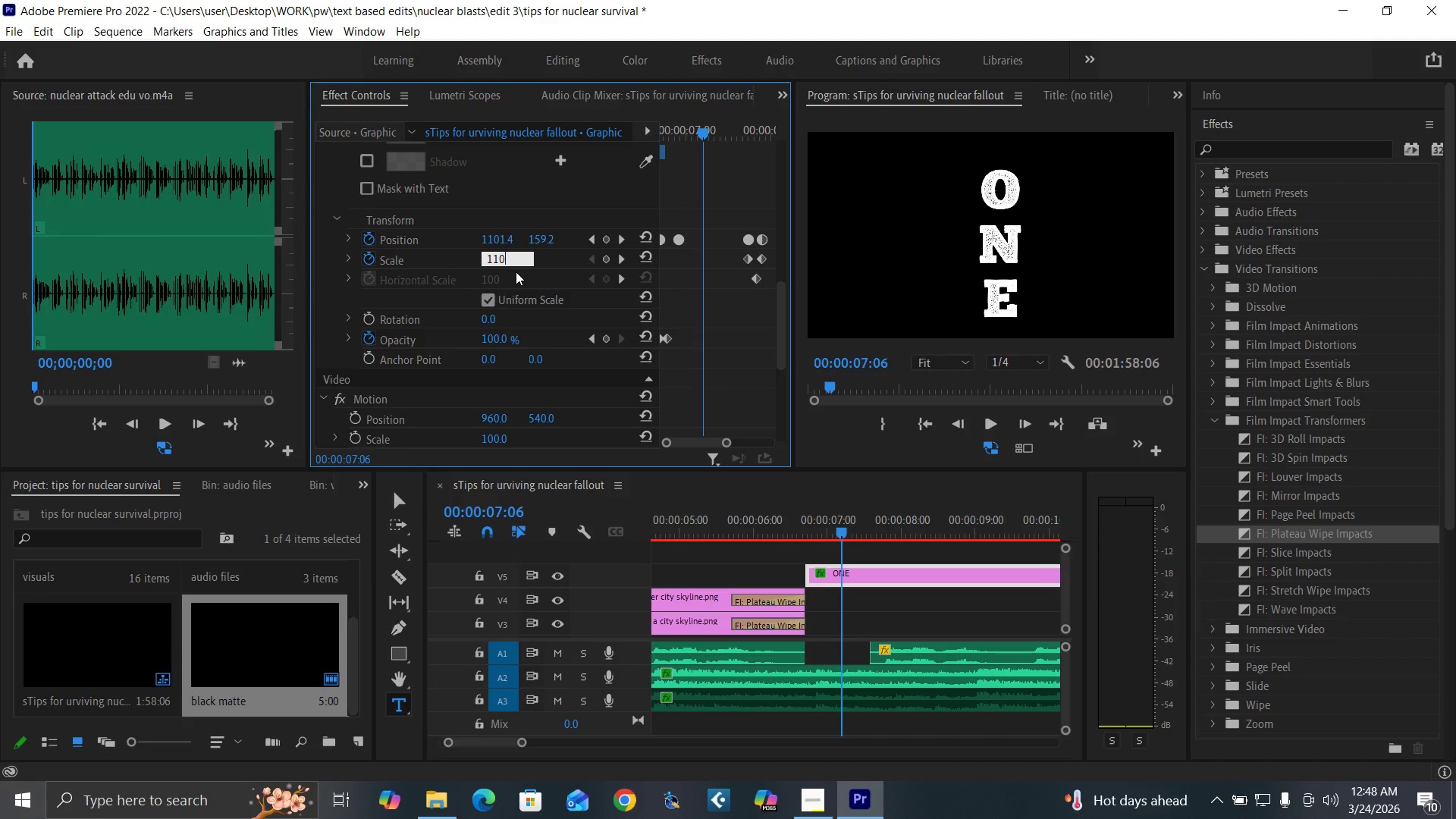 
key(Enter)
 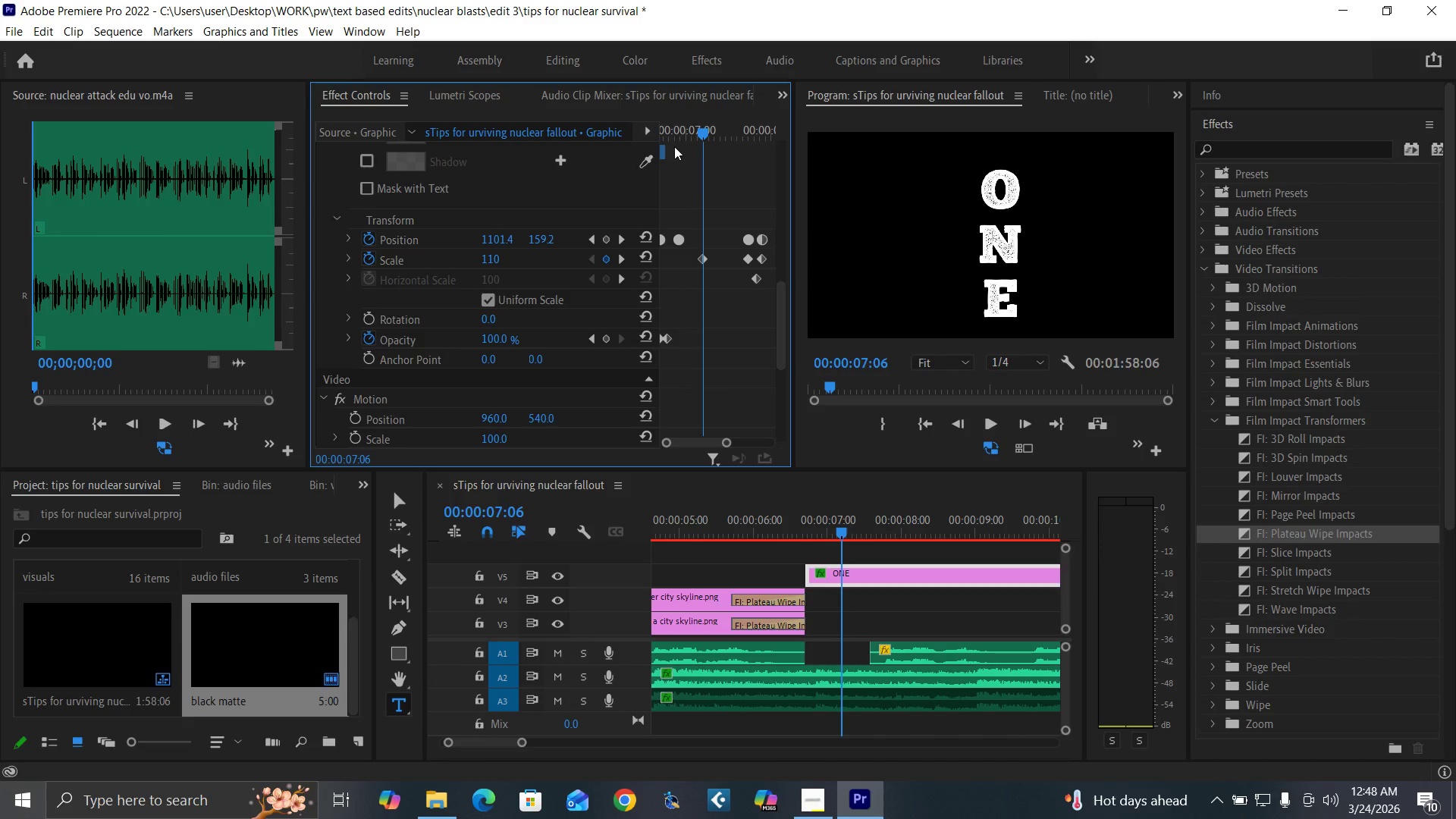 
left_click([684, 133])
 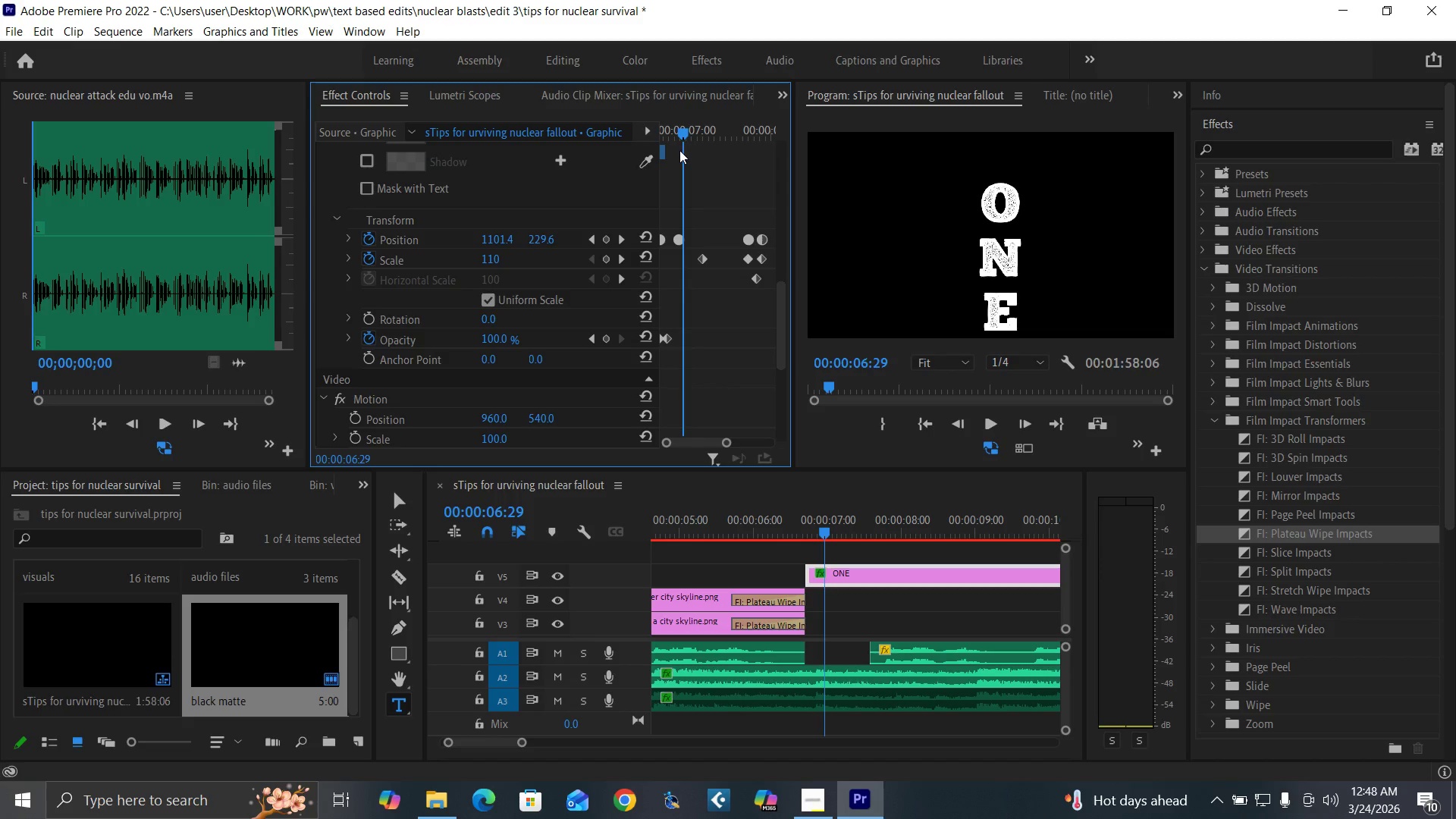 
key(ArrowLeft)
 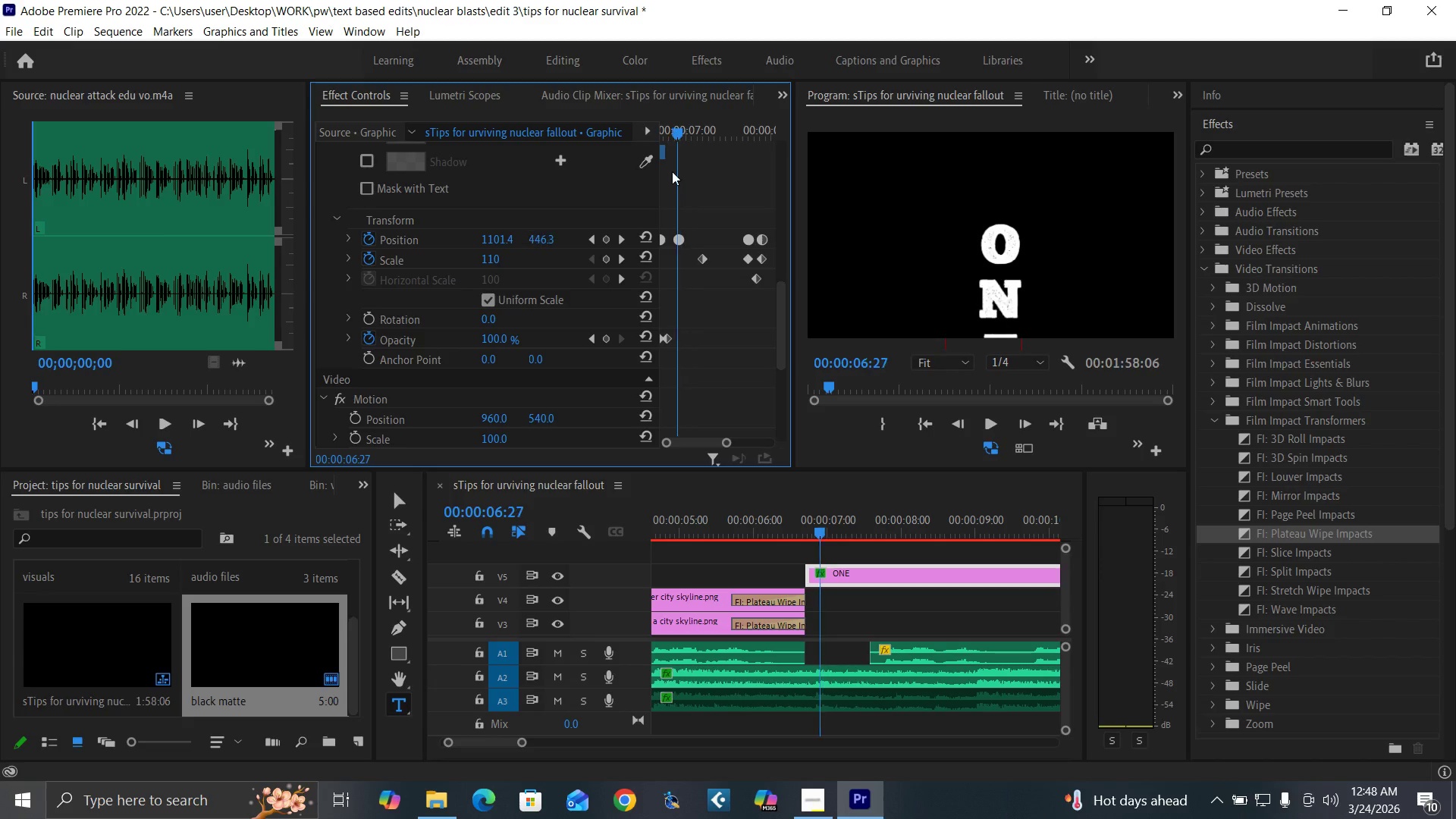 
key(ArrowLeft)
 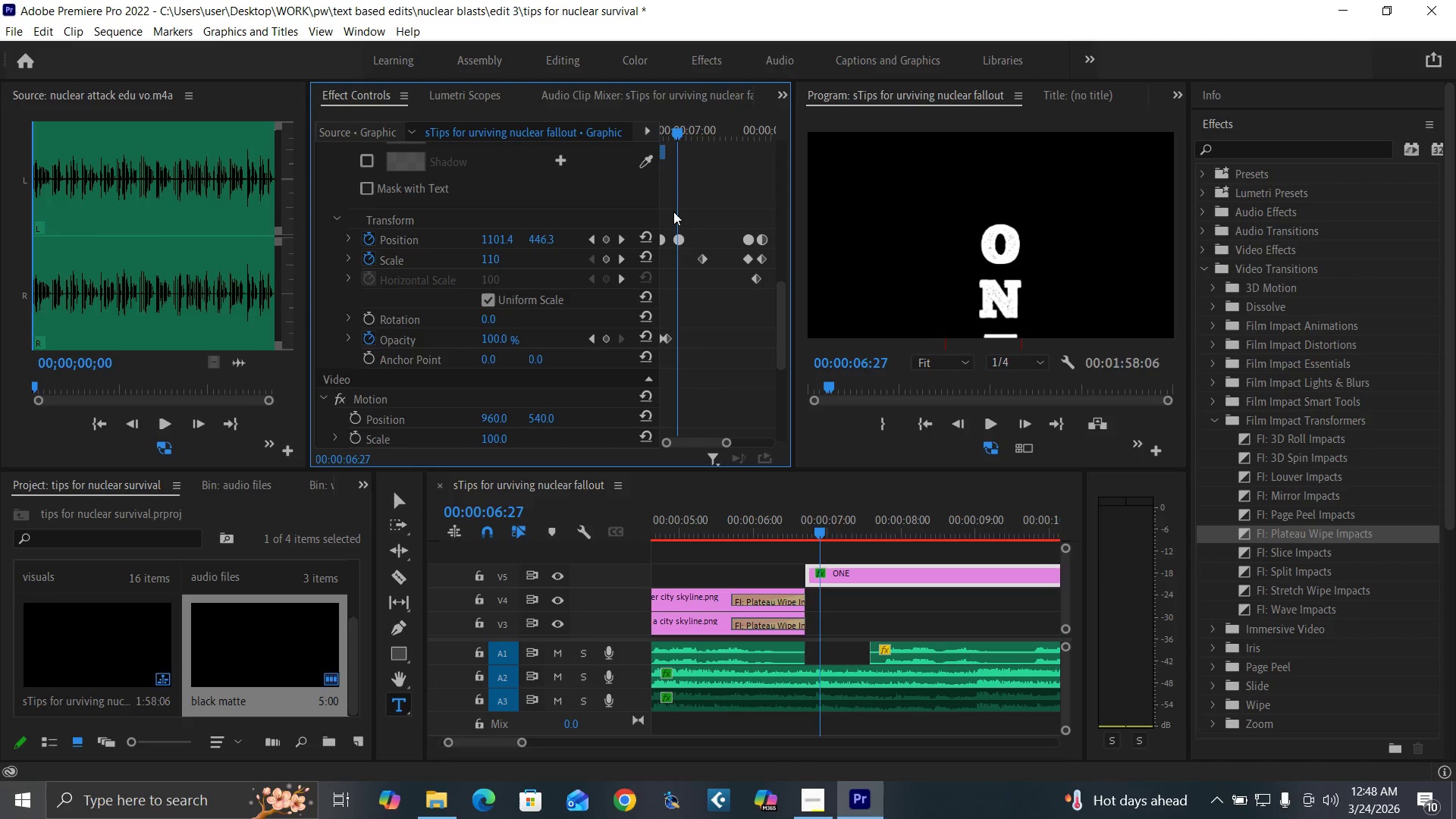 
key(ArrowRight)
 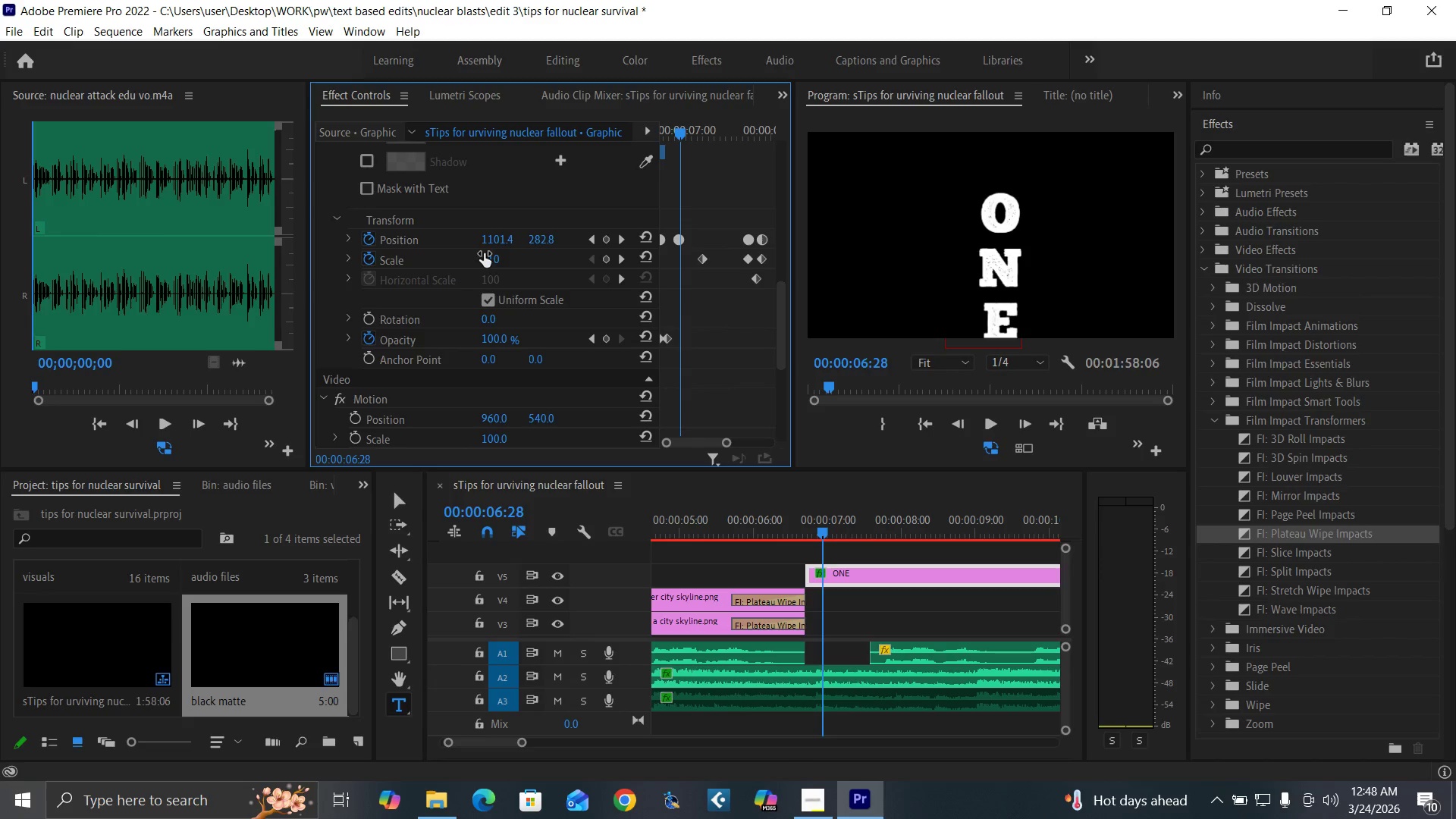 
left_click([491, 259])
 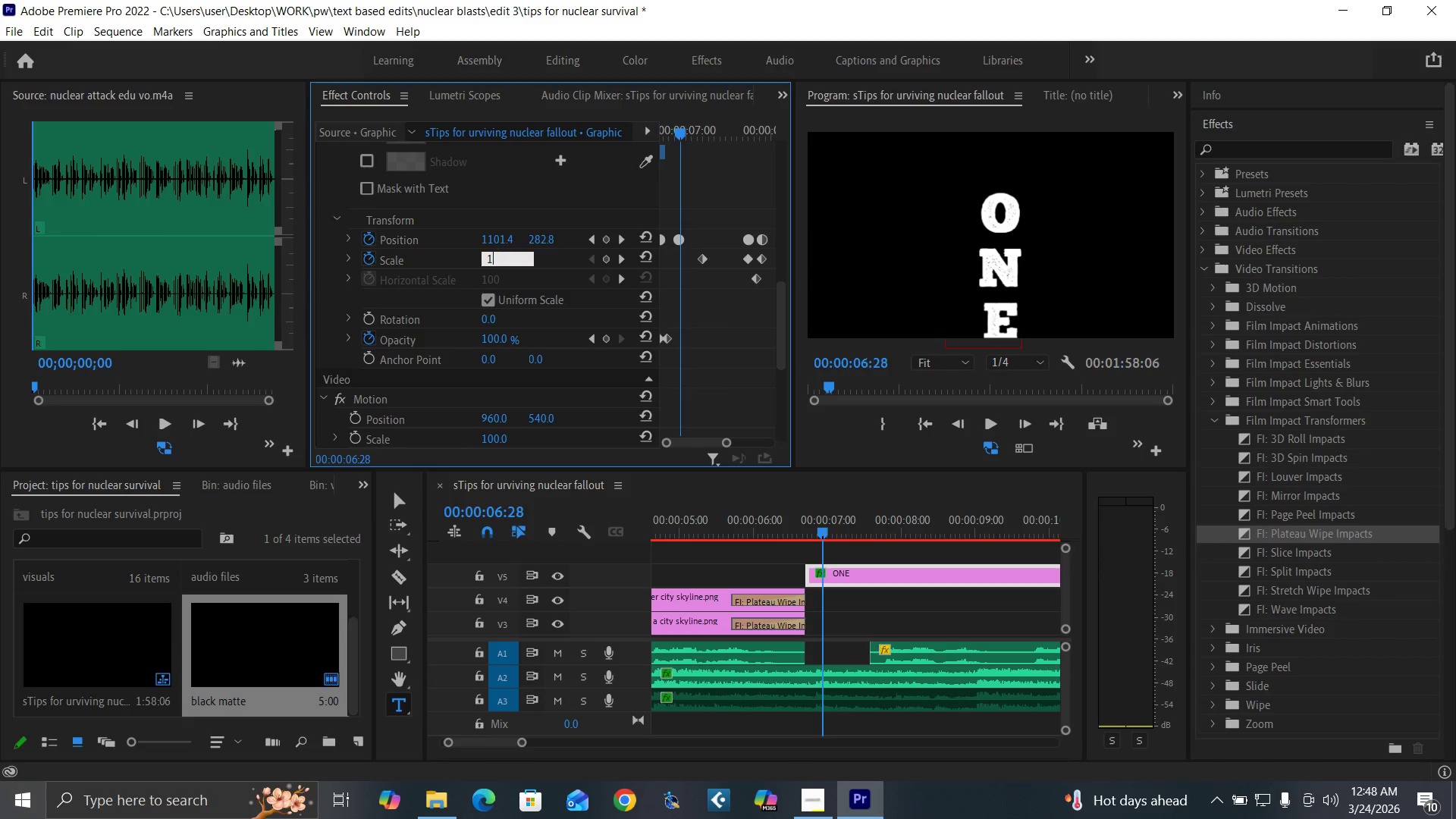 
type(100)
 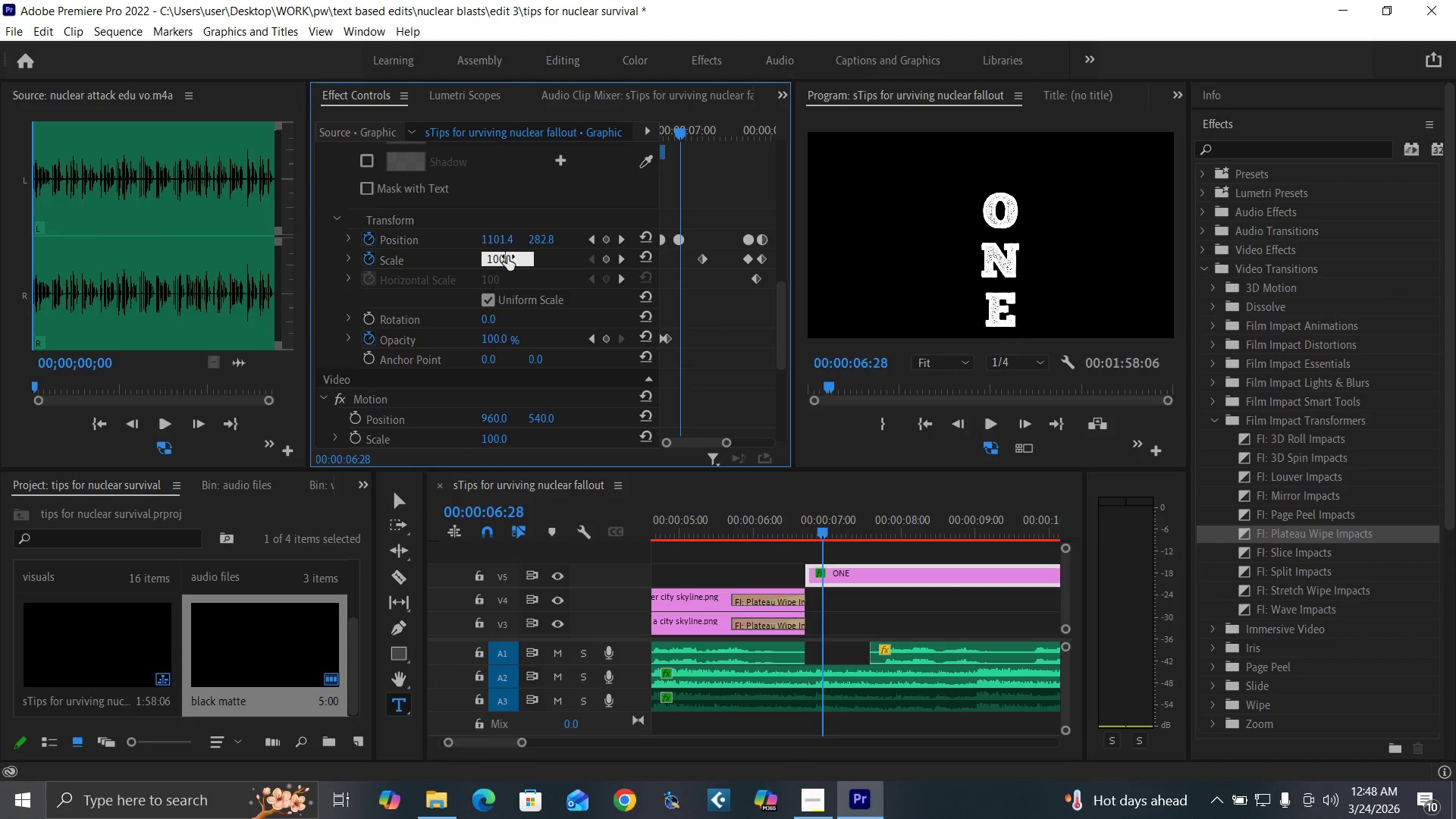 
key(Enter)
 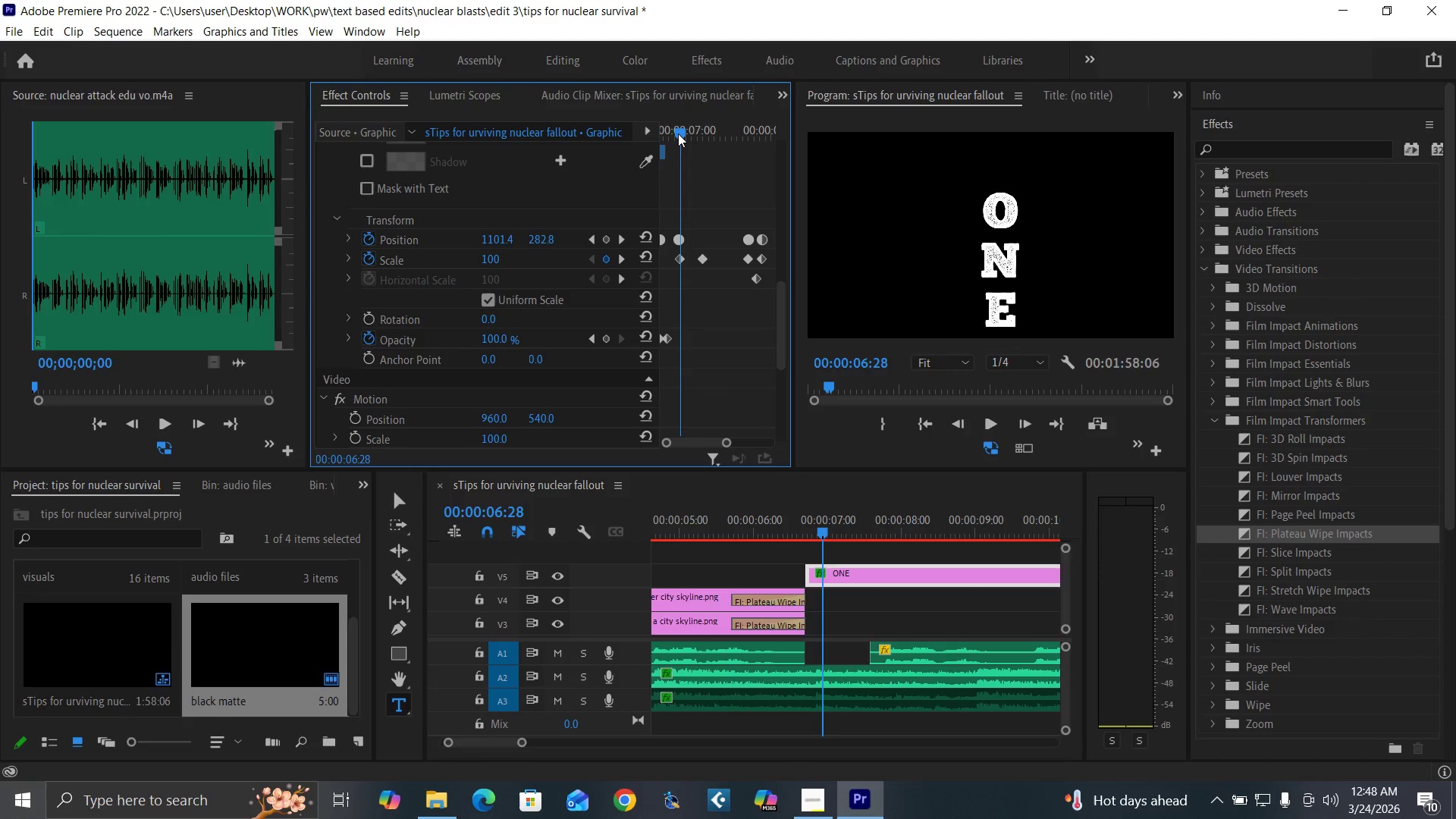 
left_click_drag(start_coordinate=[670, 124], to_coordinate=[639, 137])
 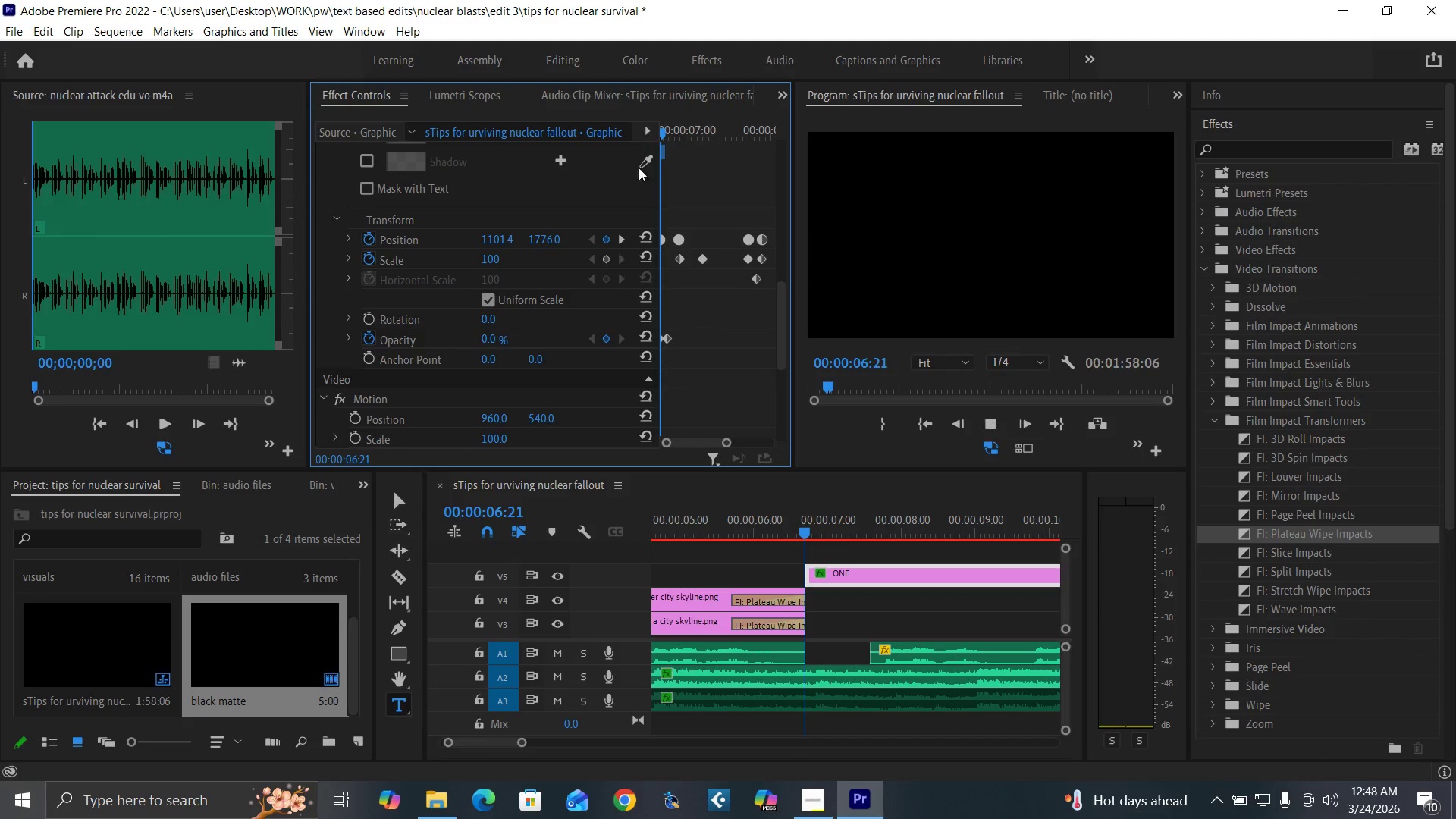 
key(Space)
 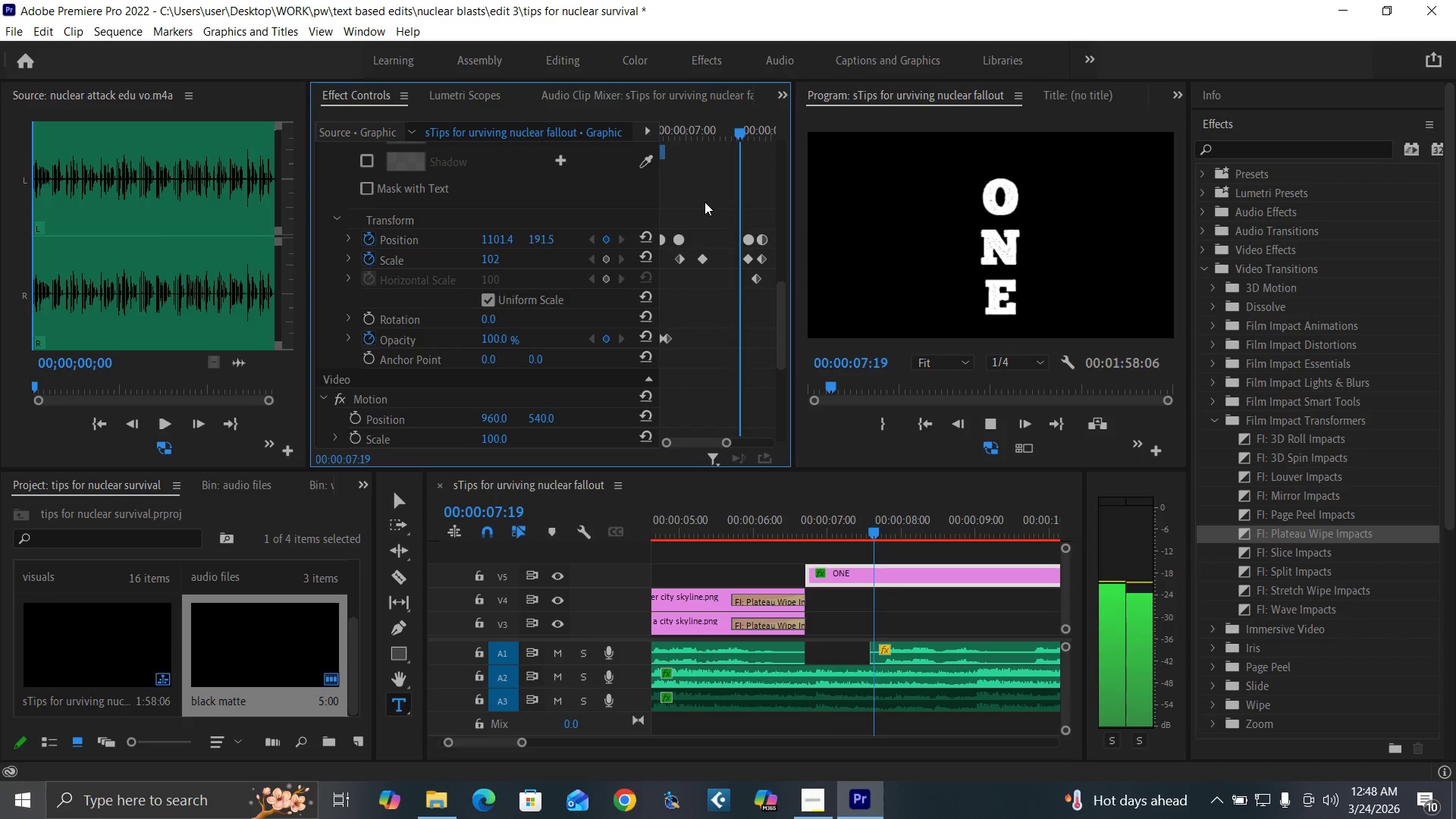 
key(Space)
 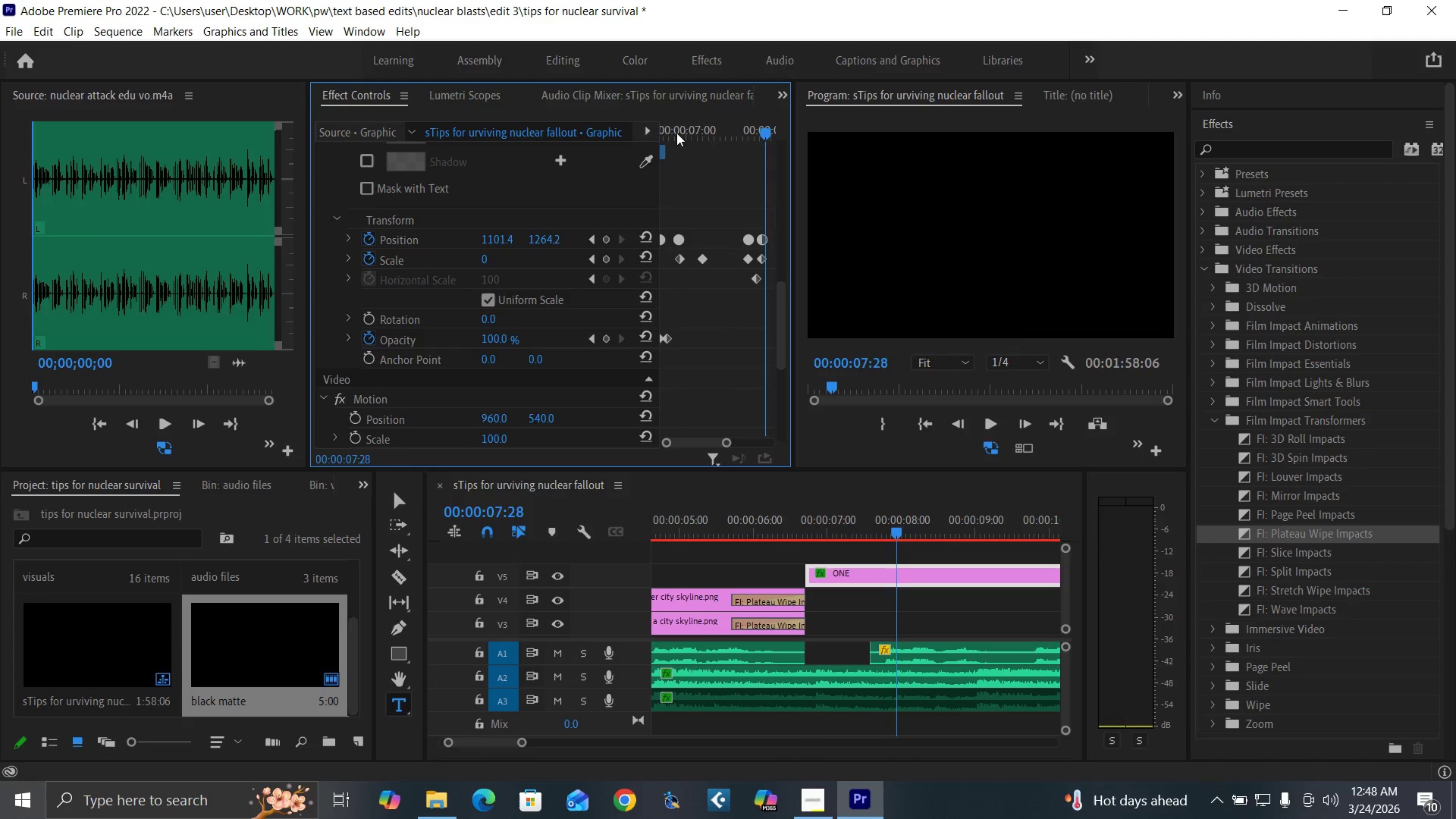 
left_click_drag(start_coordinate=[676, 130], to_coordinate=[629, 187])
 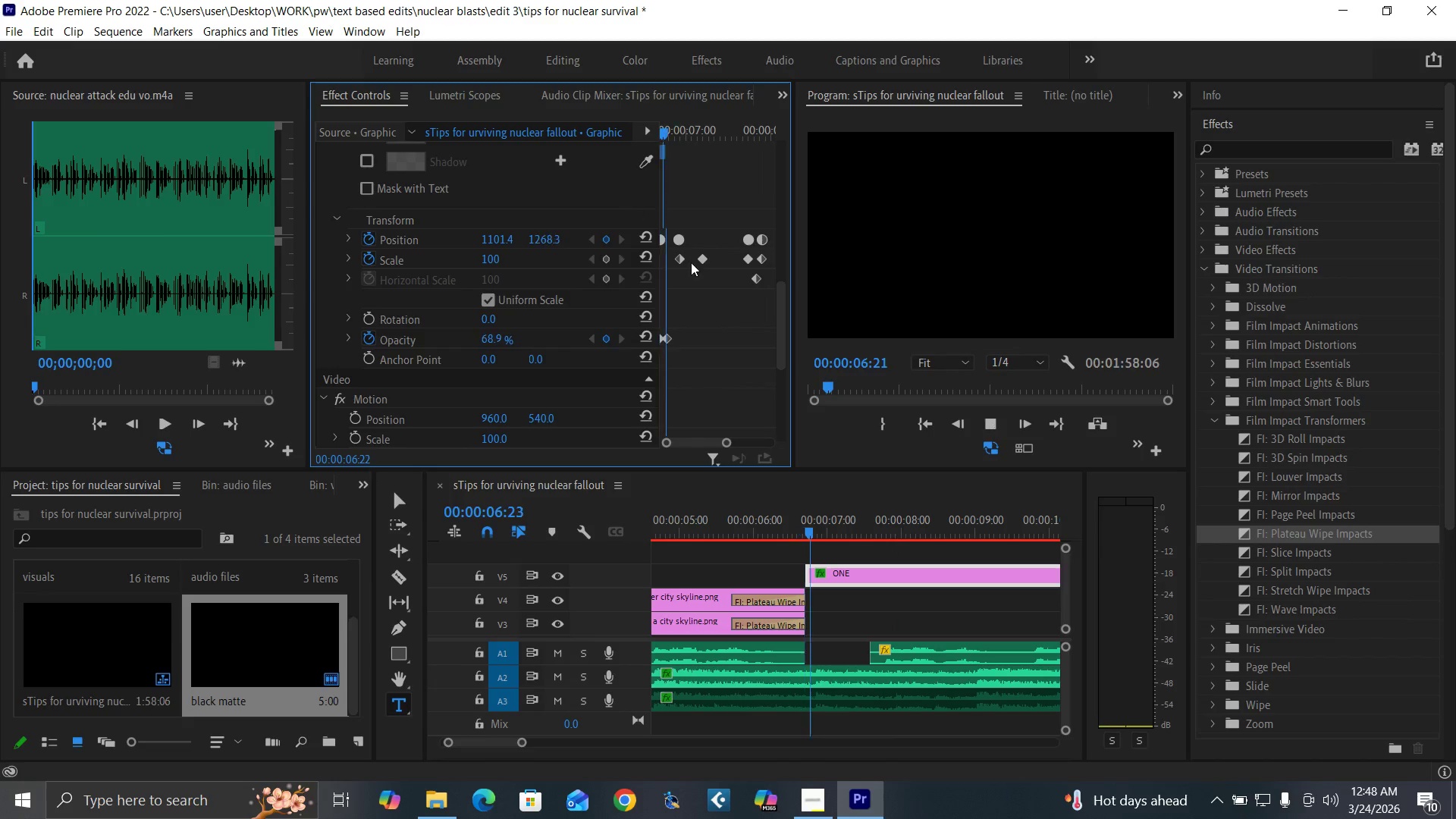 
key(Space)
 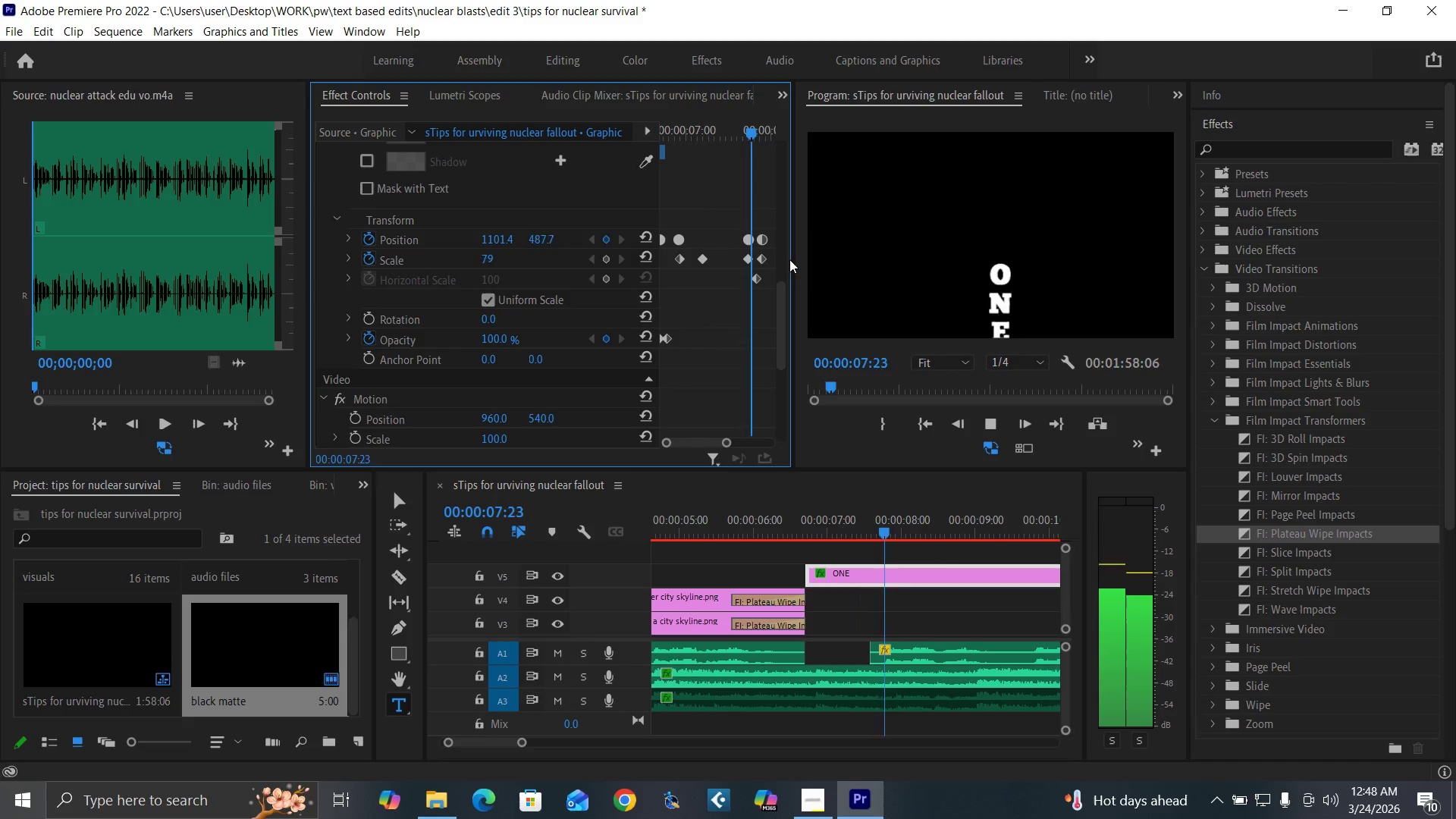 
key(Space)
 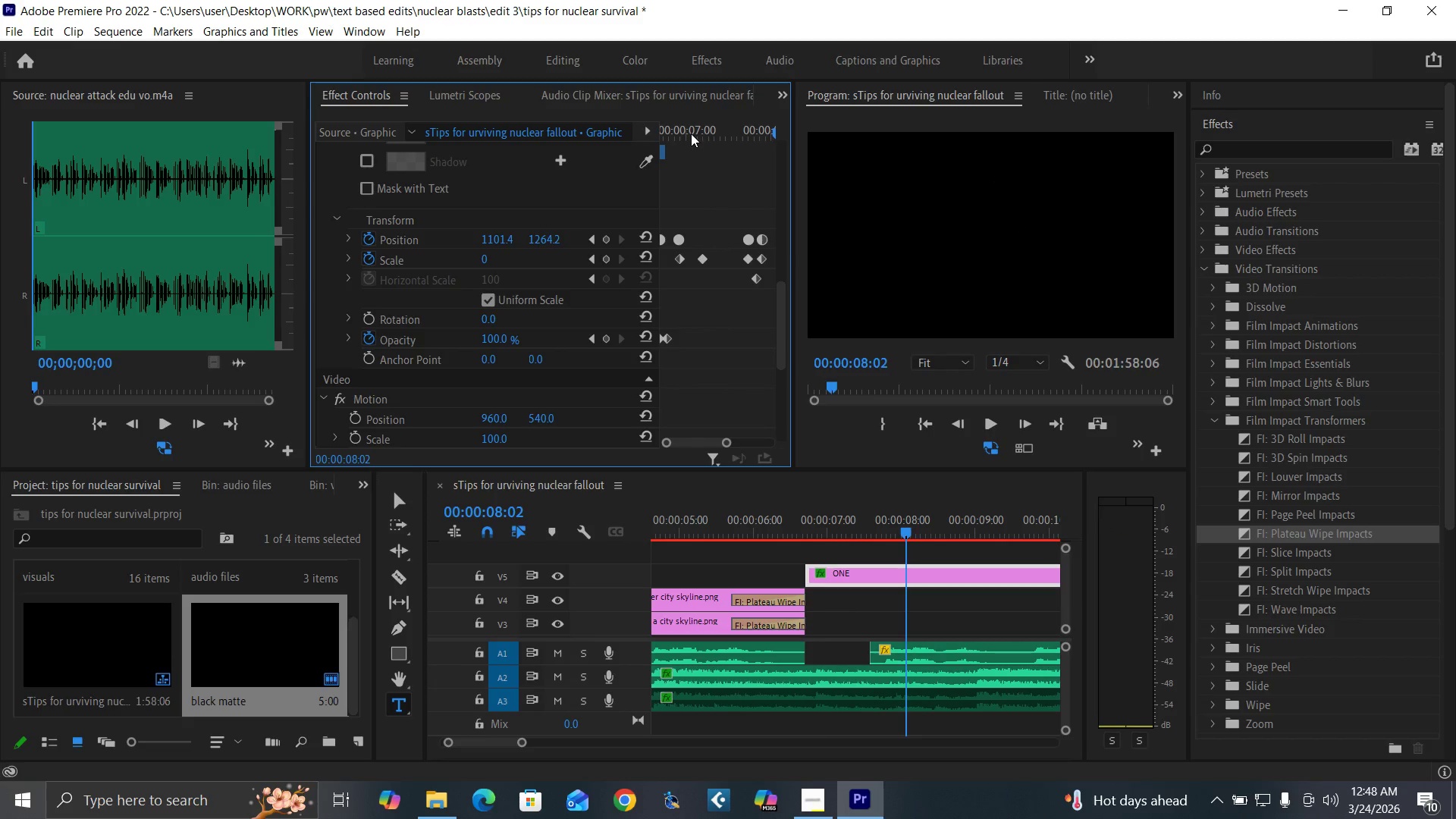 
left_click_drag(start_coordinate=[687, 132], to_coordinate=[585, 195])
 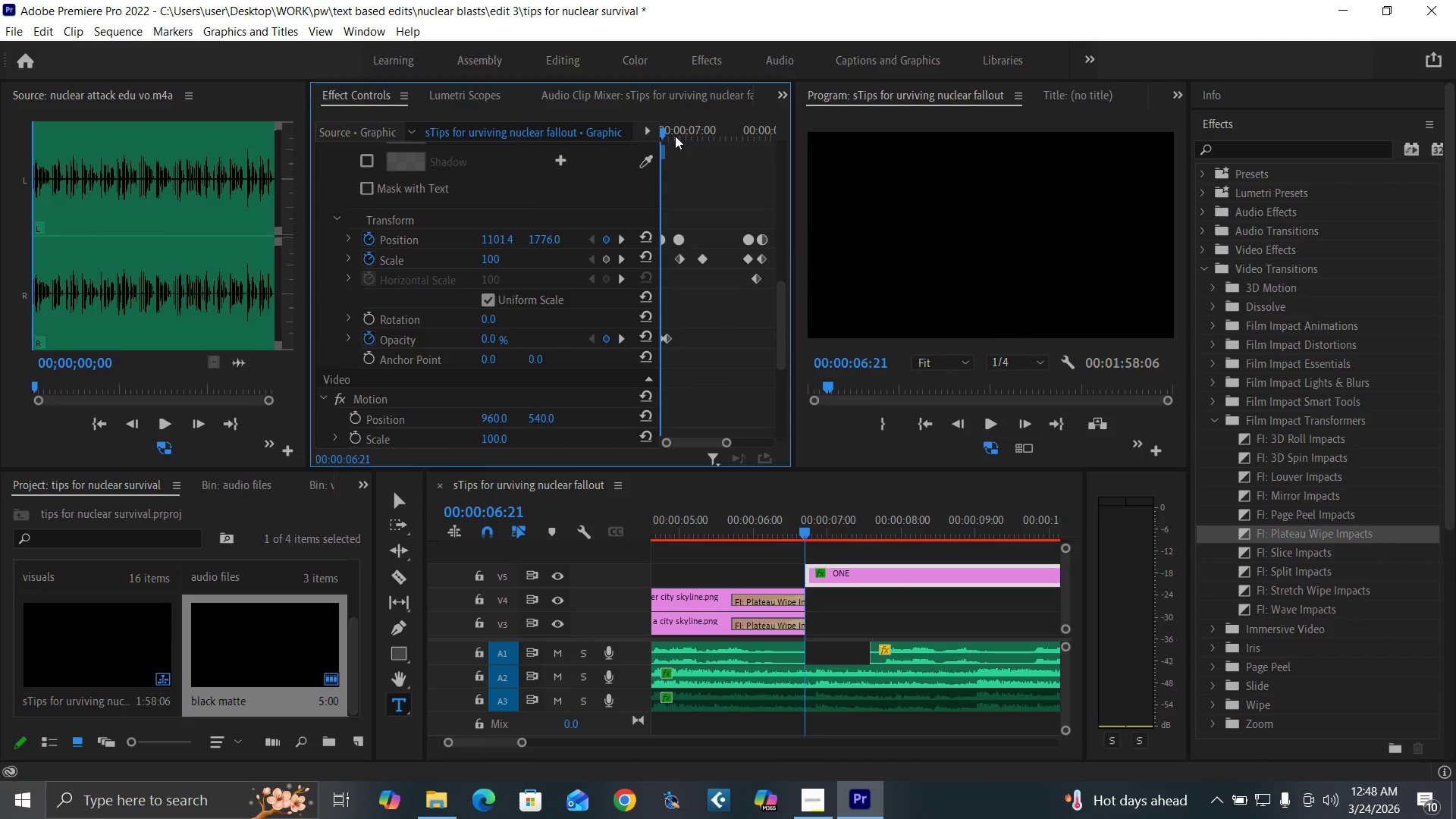 
key(Space)
 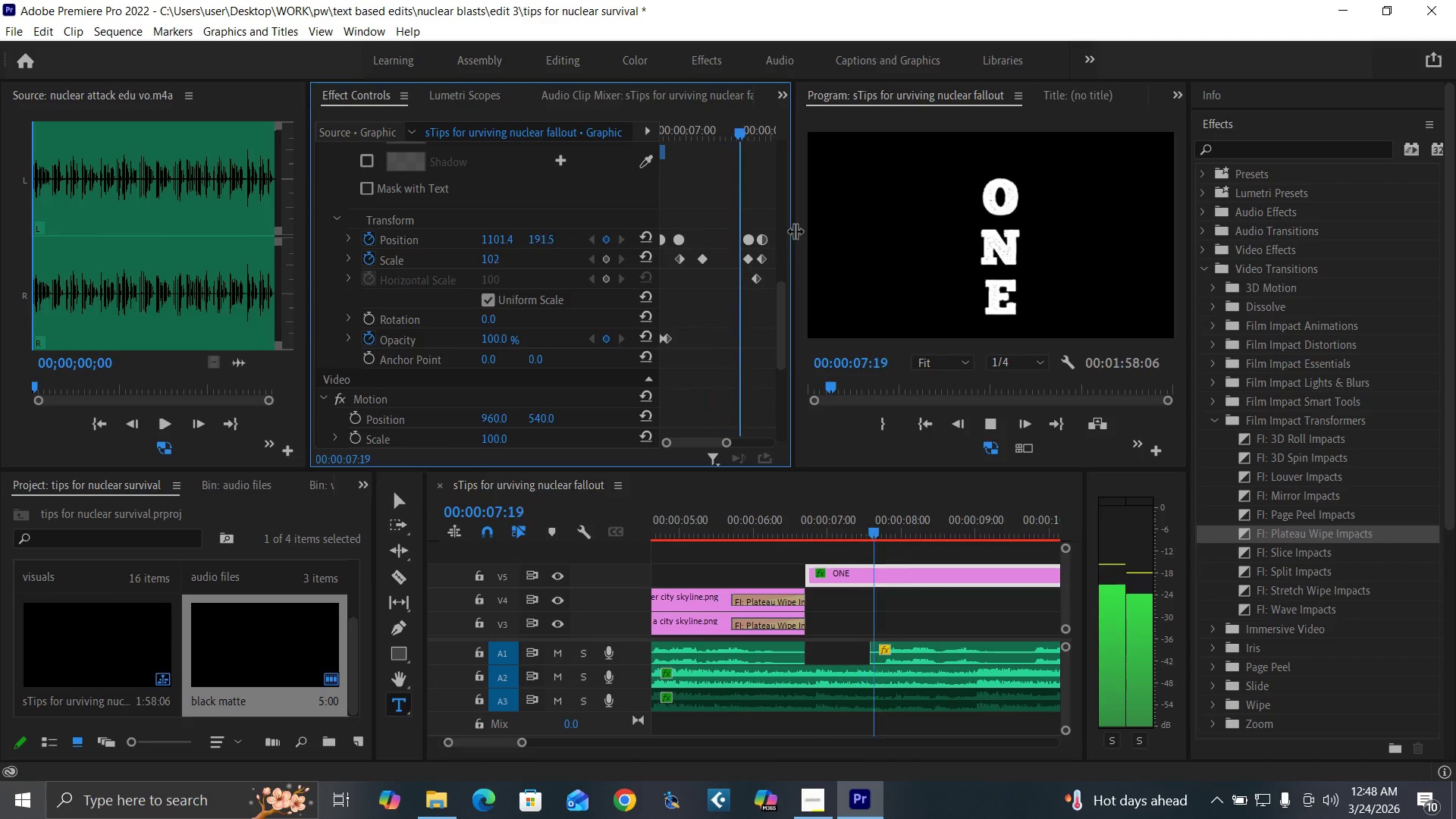 
key(Space)
 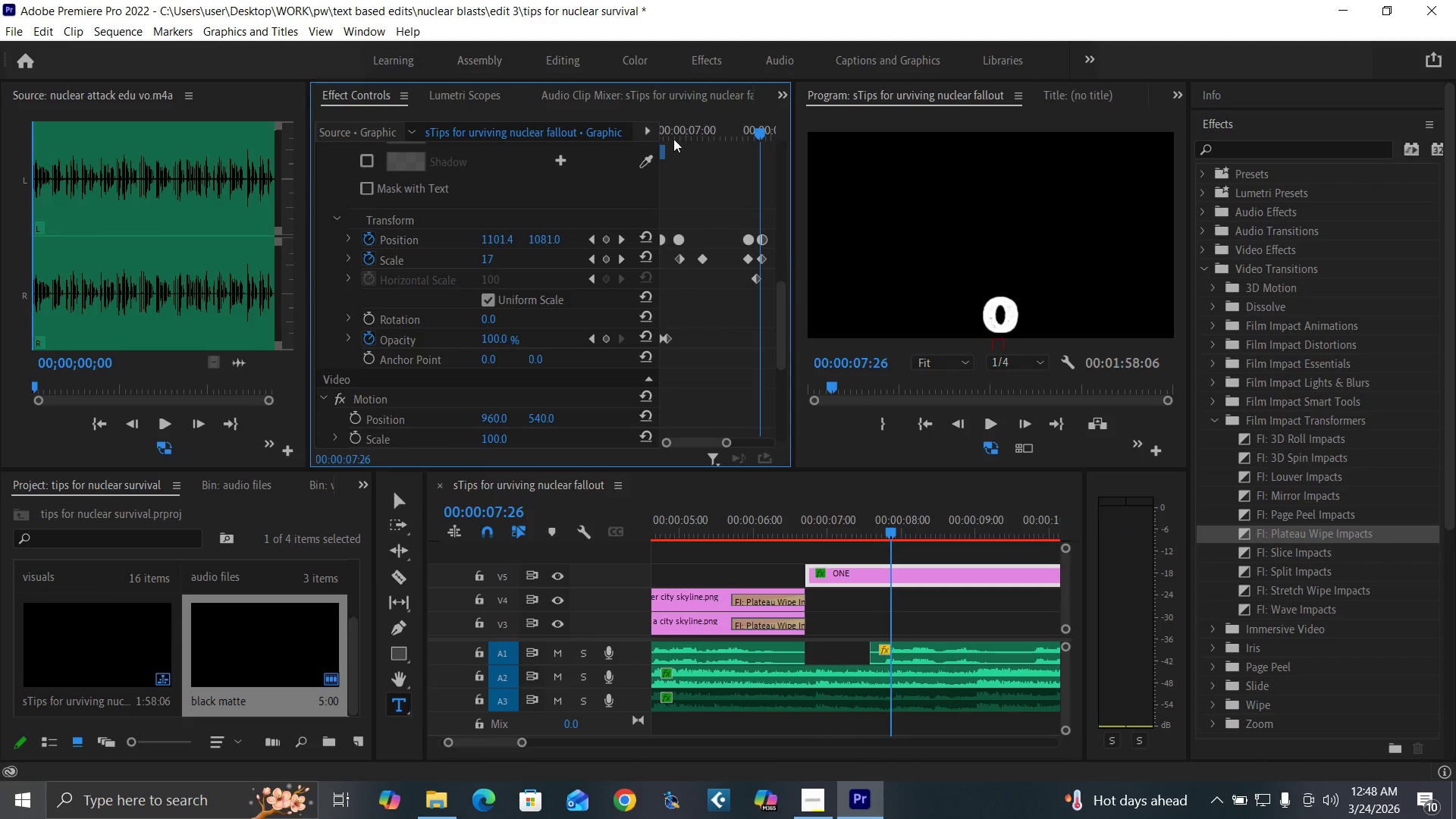 
left_click_drag(start_coordinate=[676, 135], to_coordinate=[616, 180])
 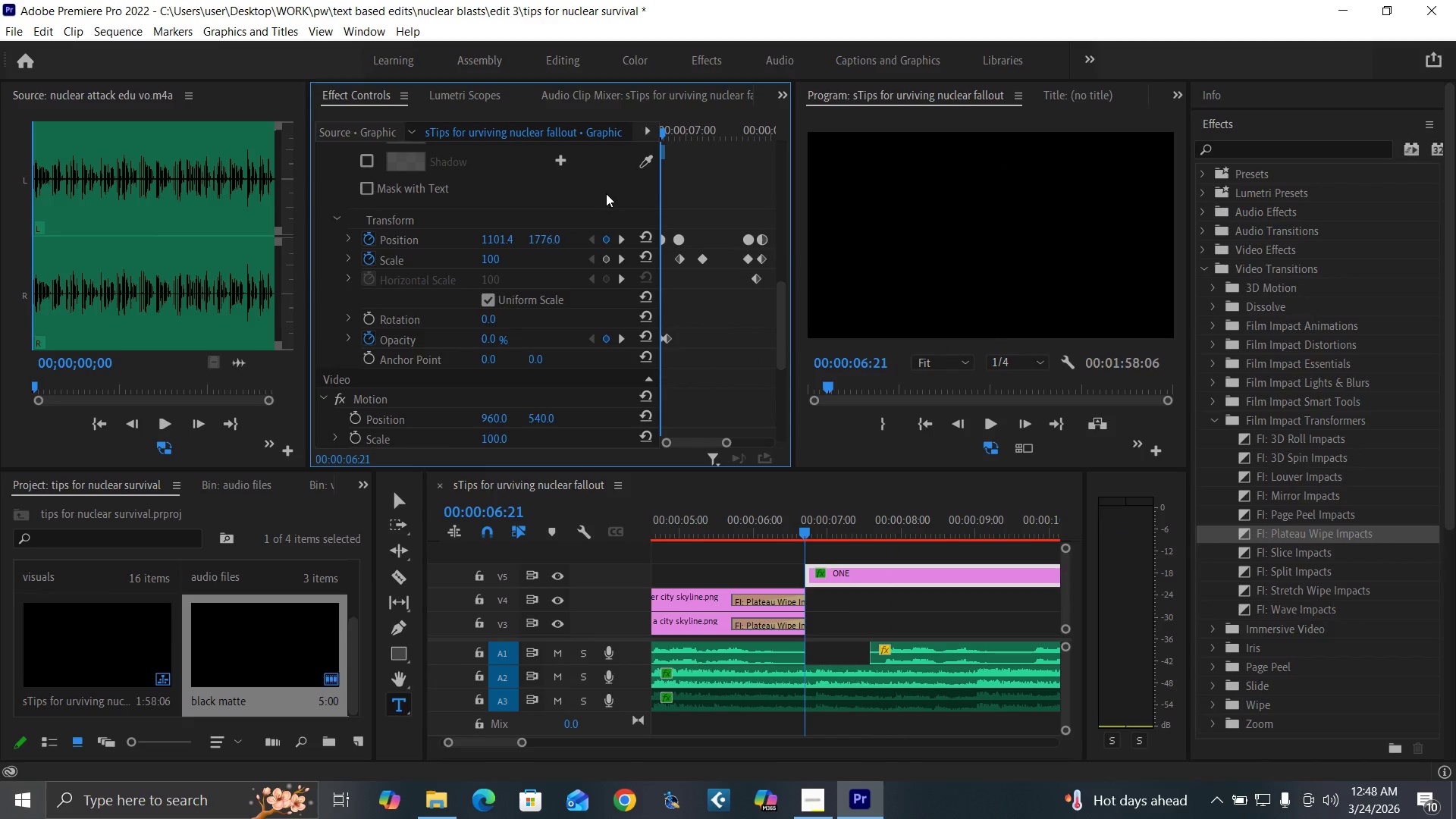 
key(Control+Backquote)
 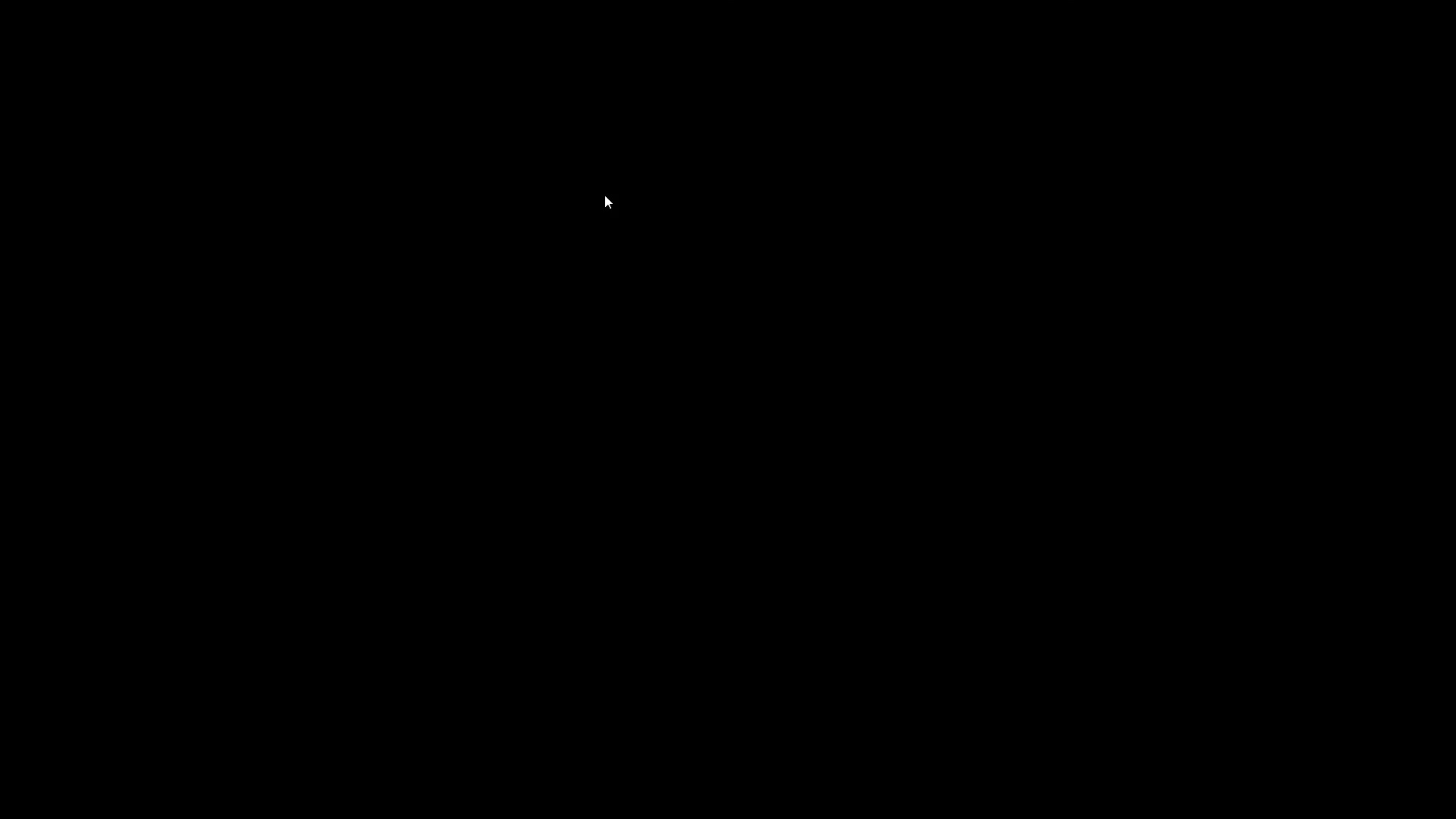 
key(Space)
 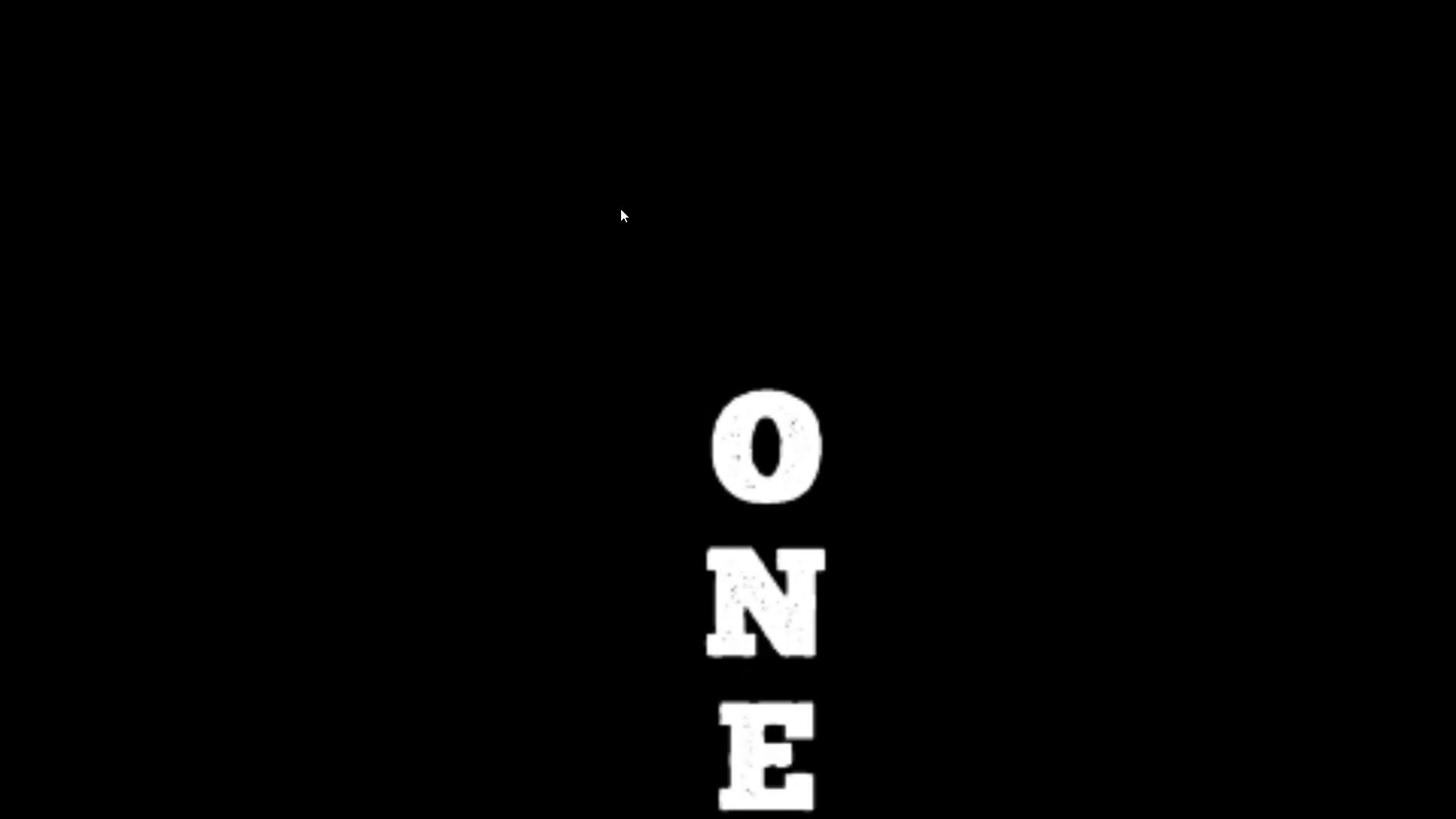 
key(Space)
 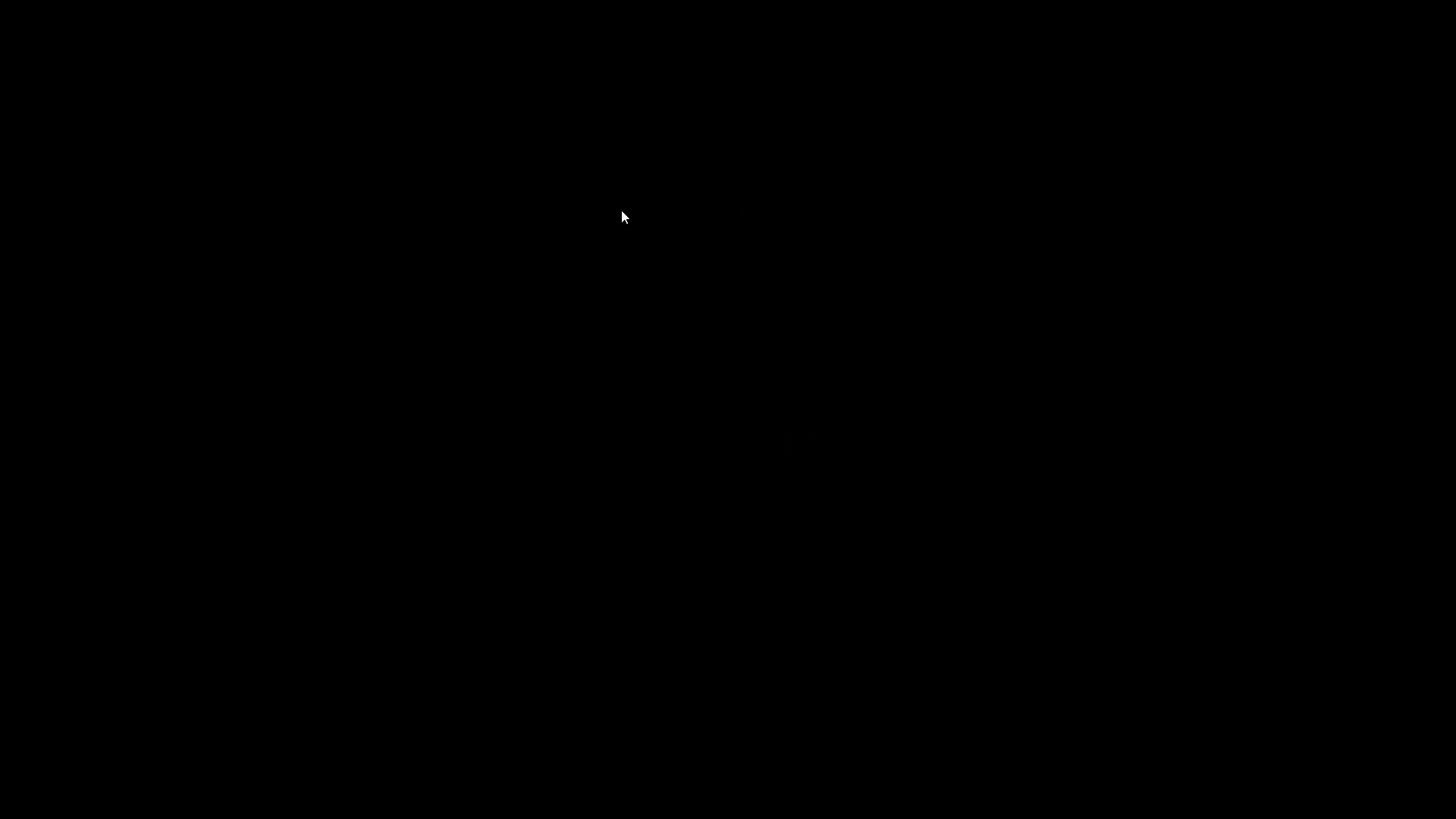 
key(Control+Backquote)
 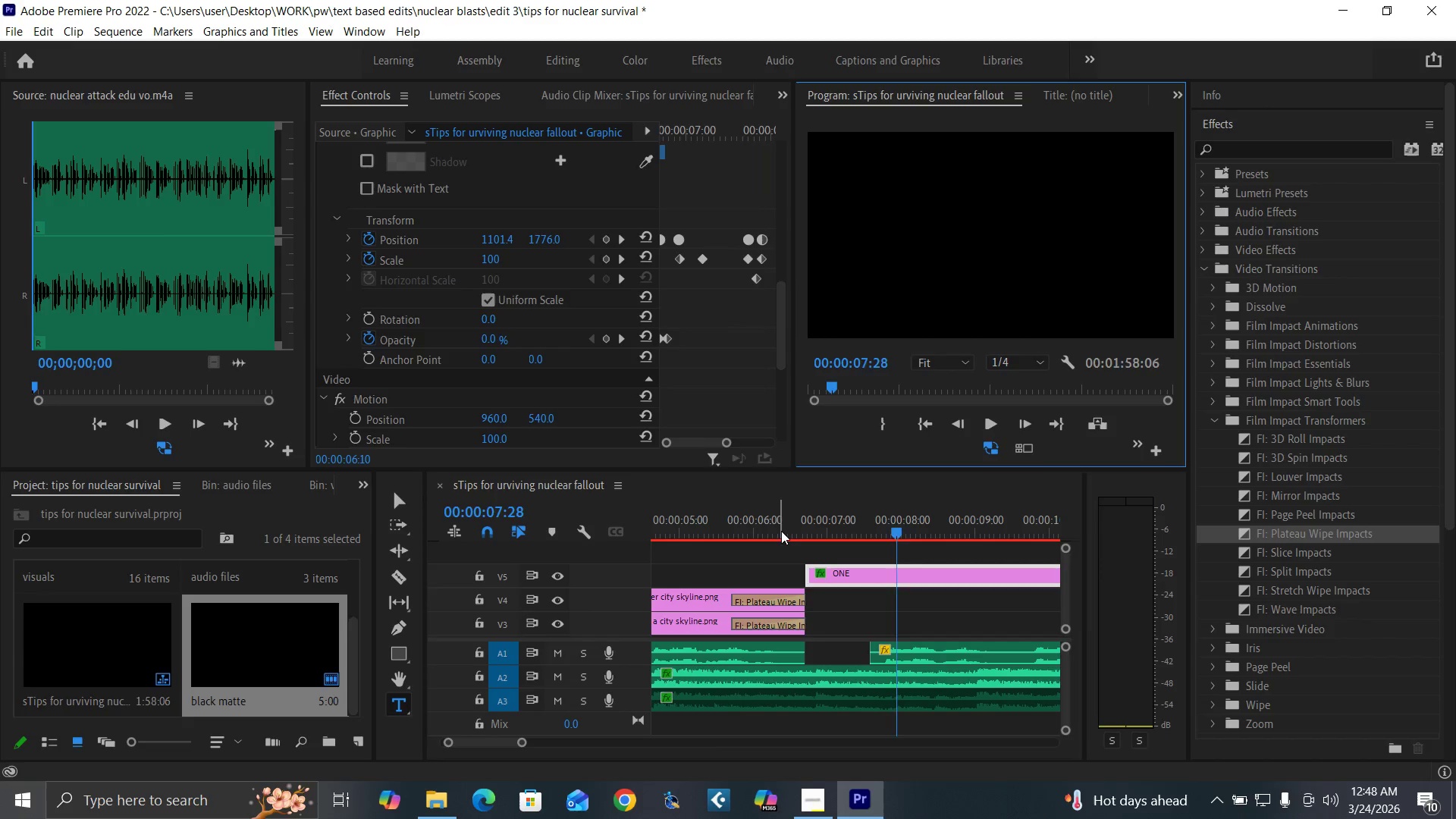 
key(Space)
 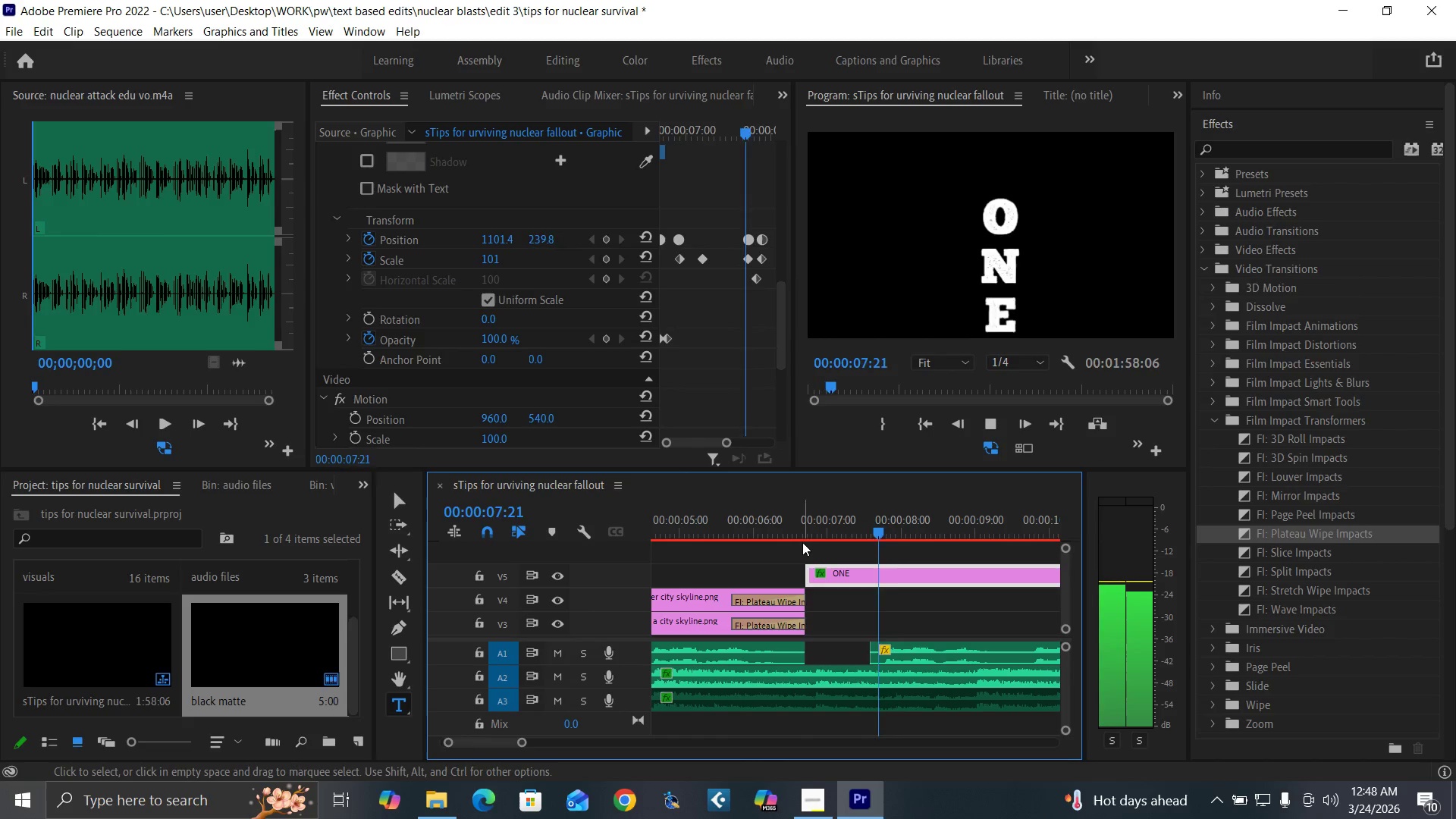 
key(Space)
 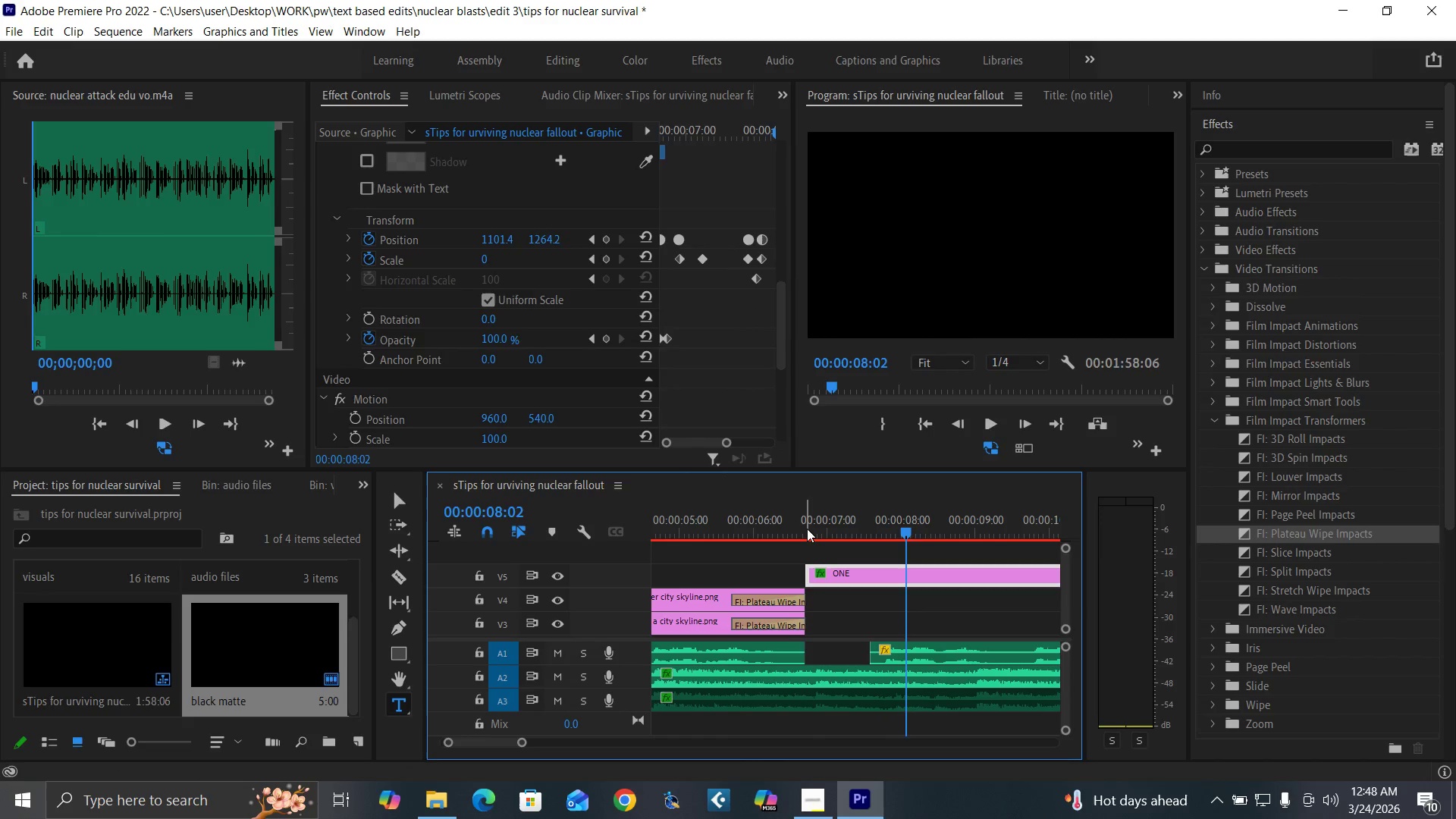 
key(Space)
 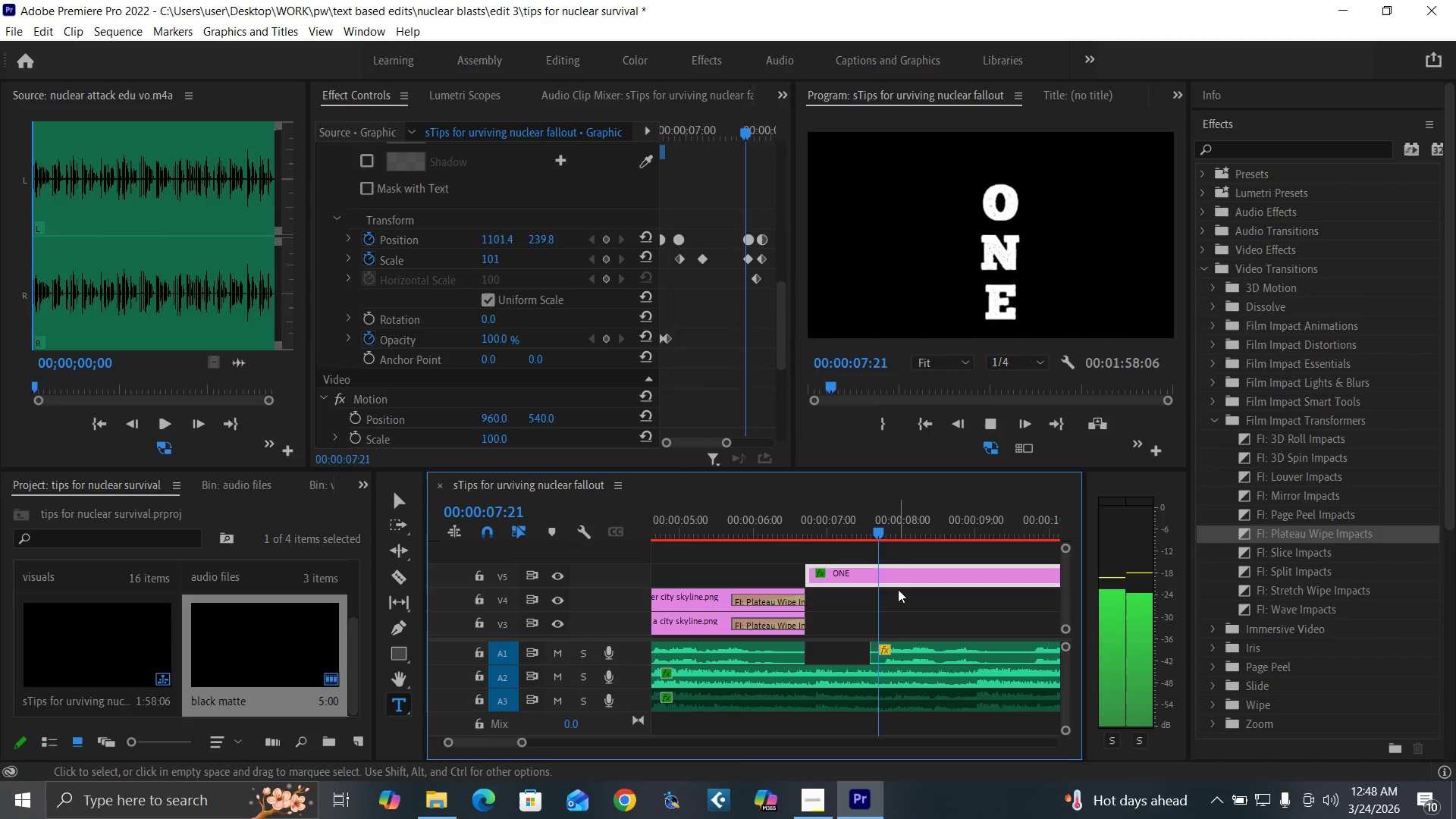 
key(Space)
 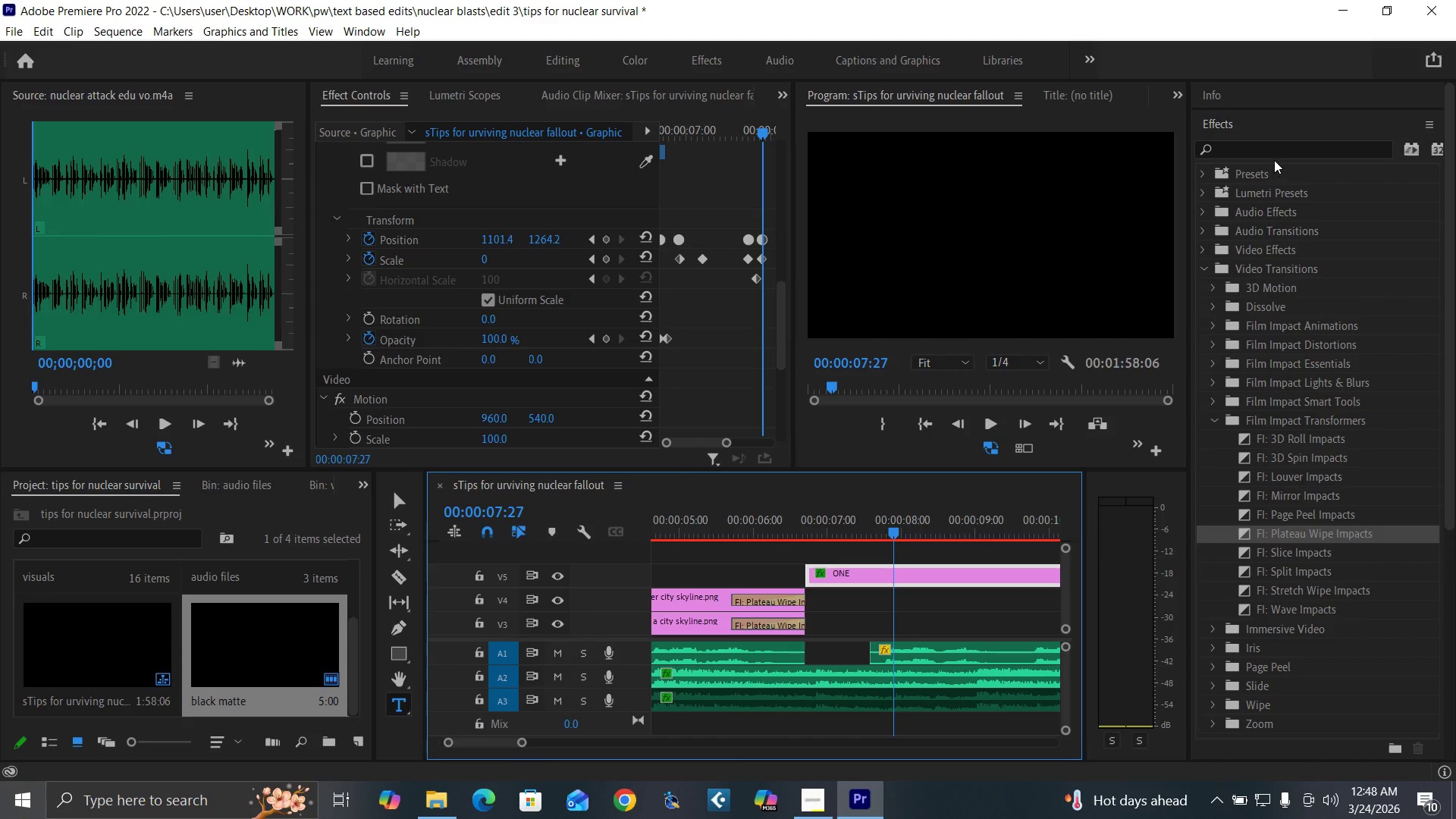 
left_click([1278, 152])
 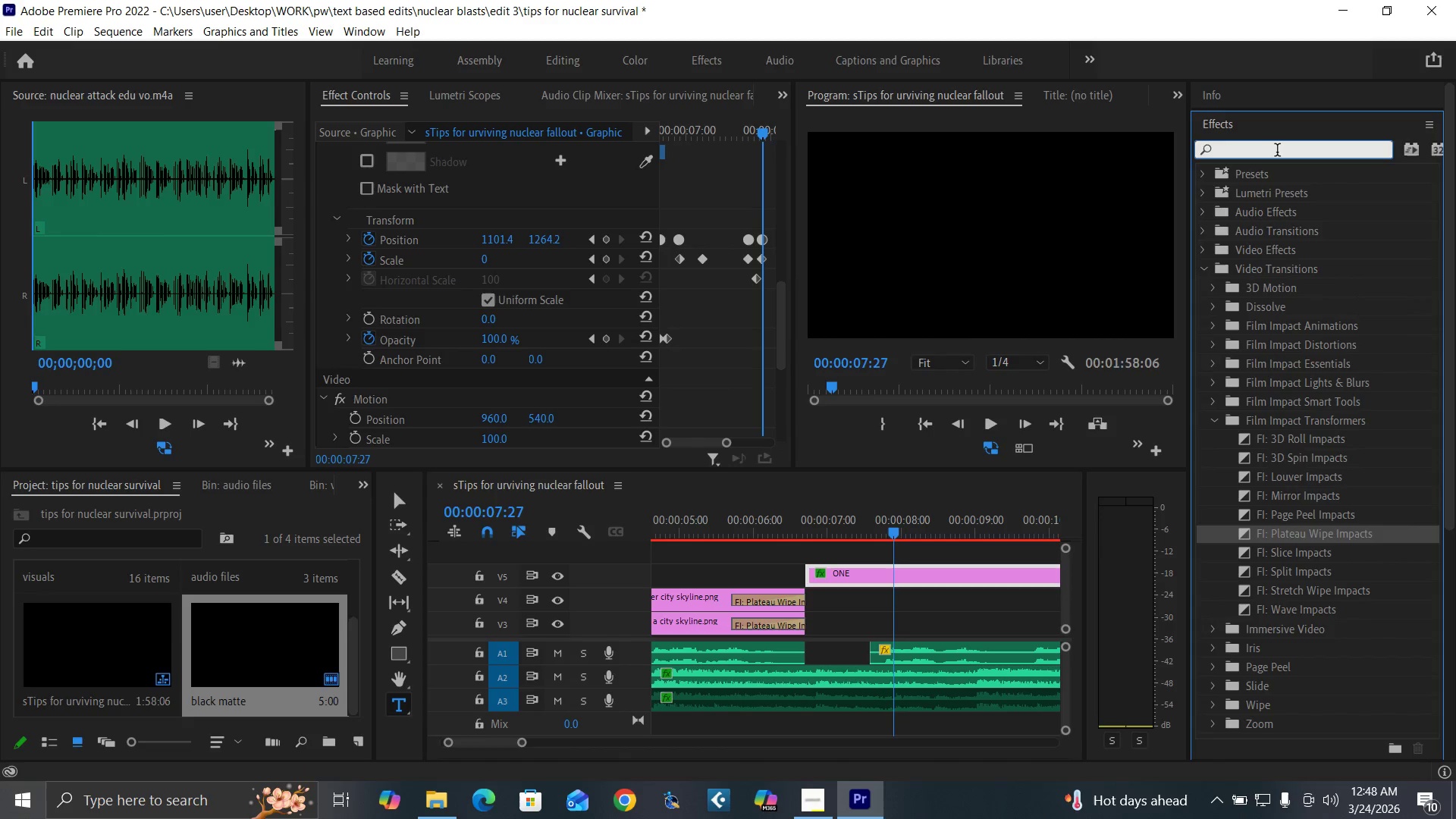 
type(drop)
 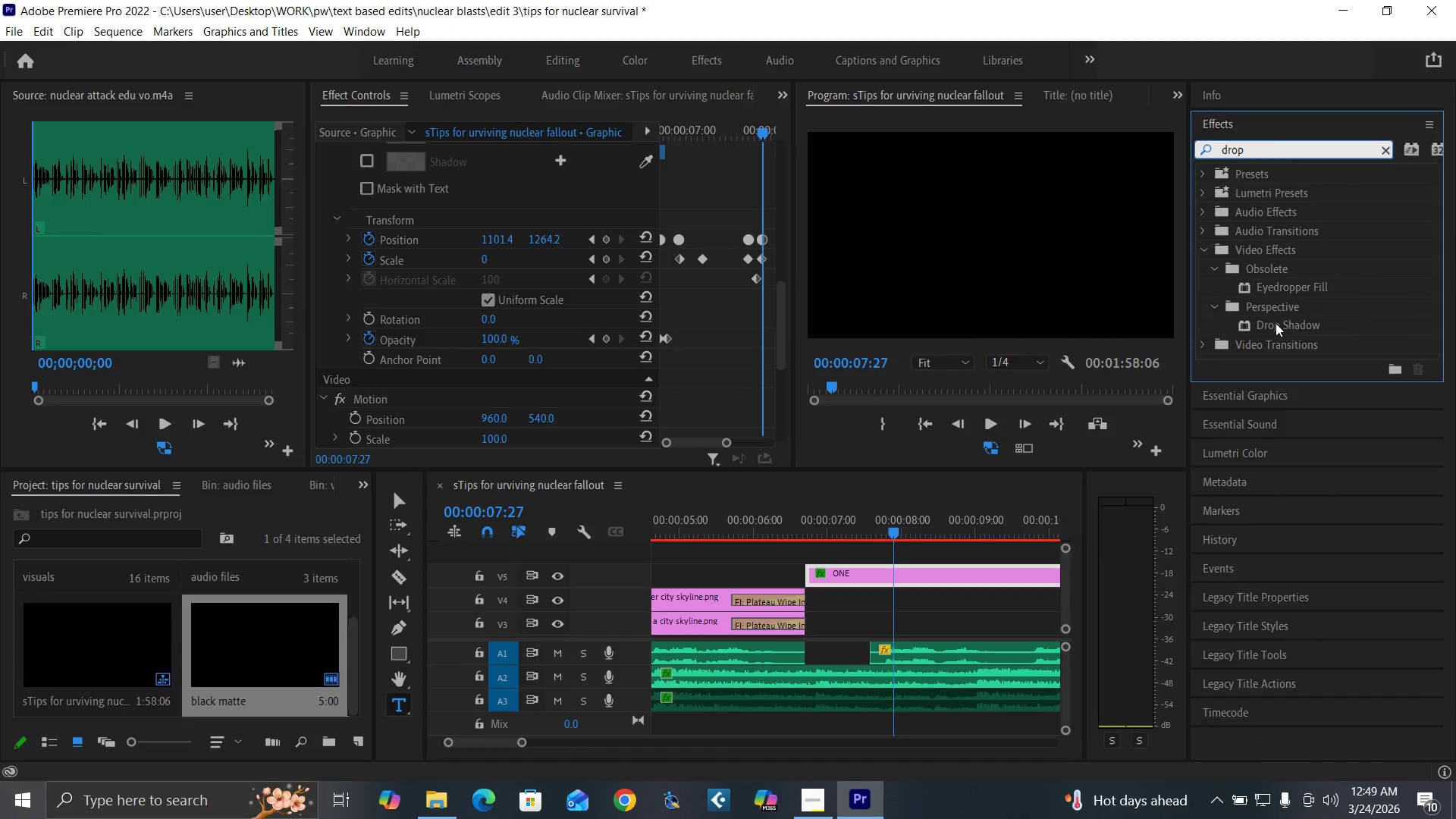 
left_click_drag(start_coordinate=[1276, 323], to_coordinate=[858, 579])
 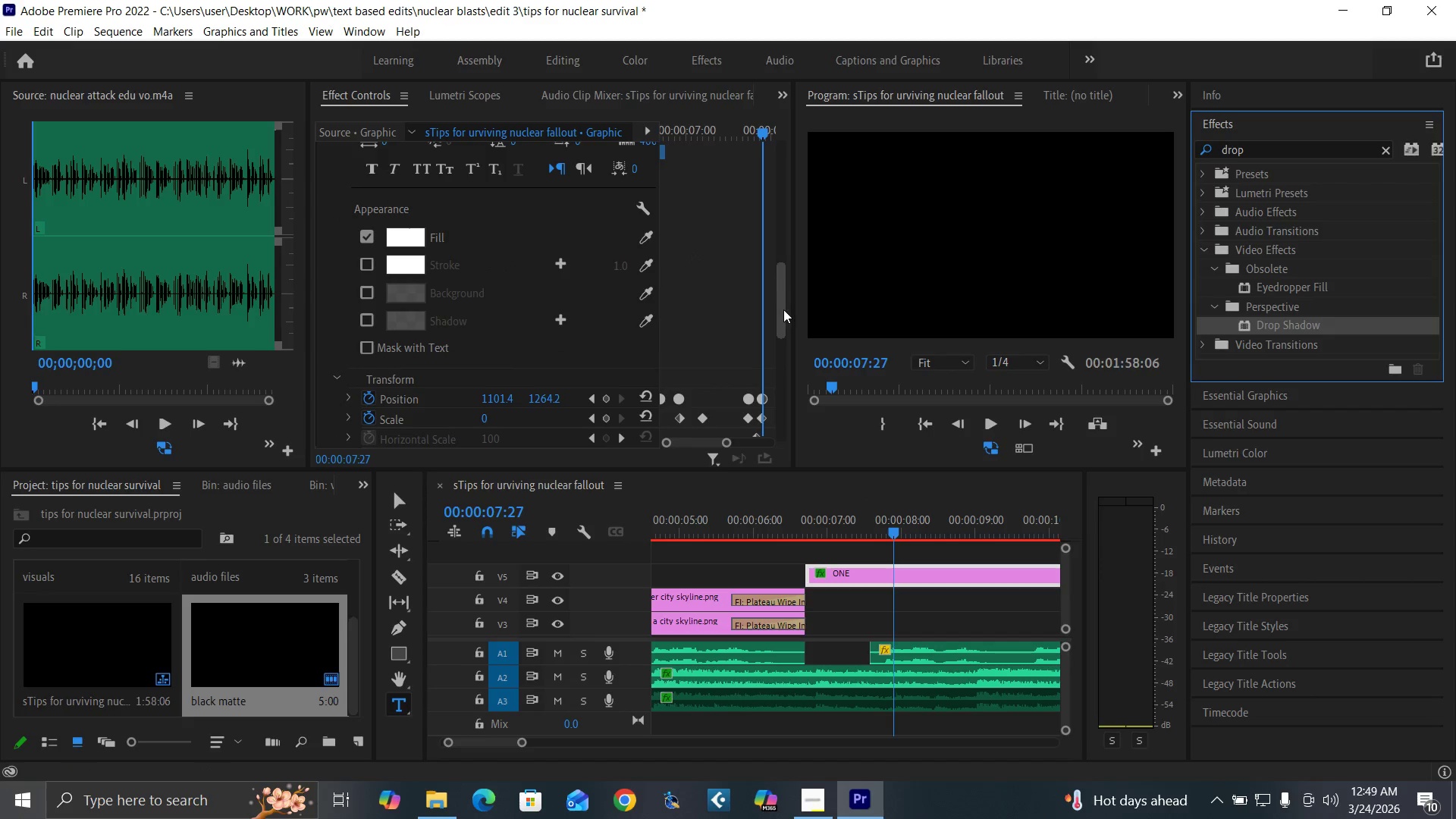 
left_click_drag(start_coordinate=[783, 309], to_coordinate=[794, 213])
 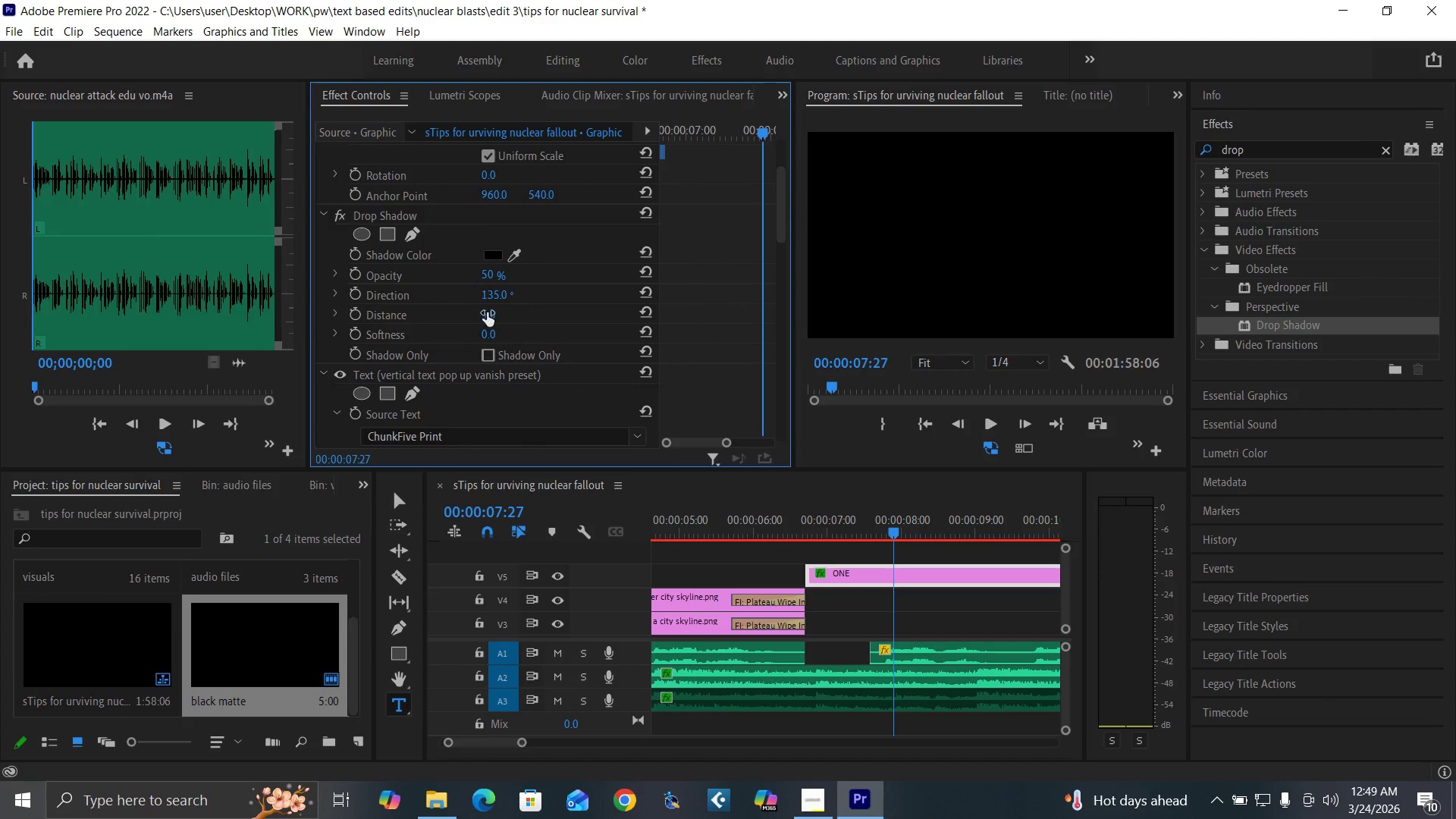 
left_click([482, 315])
 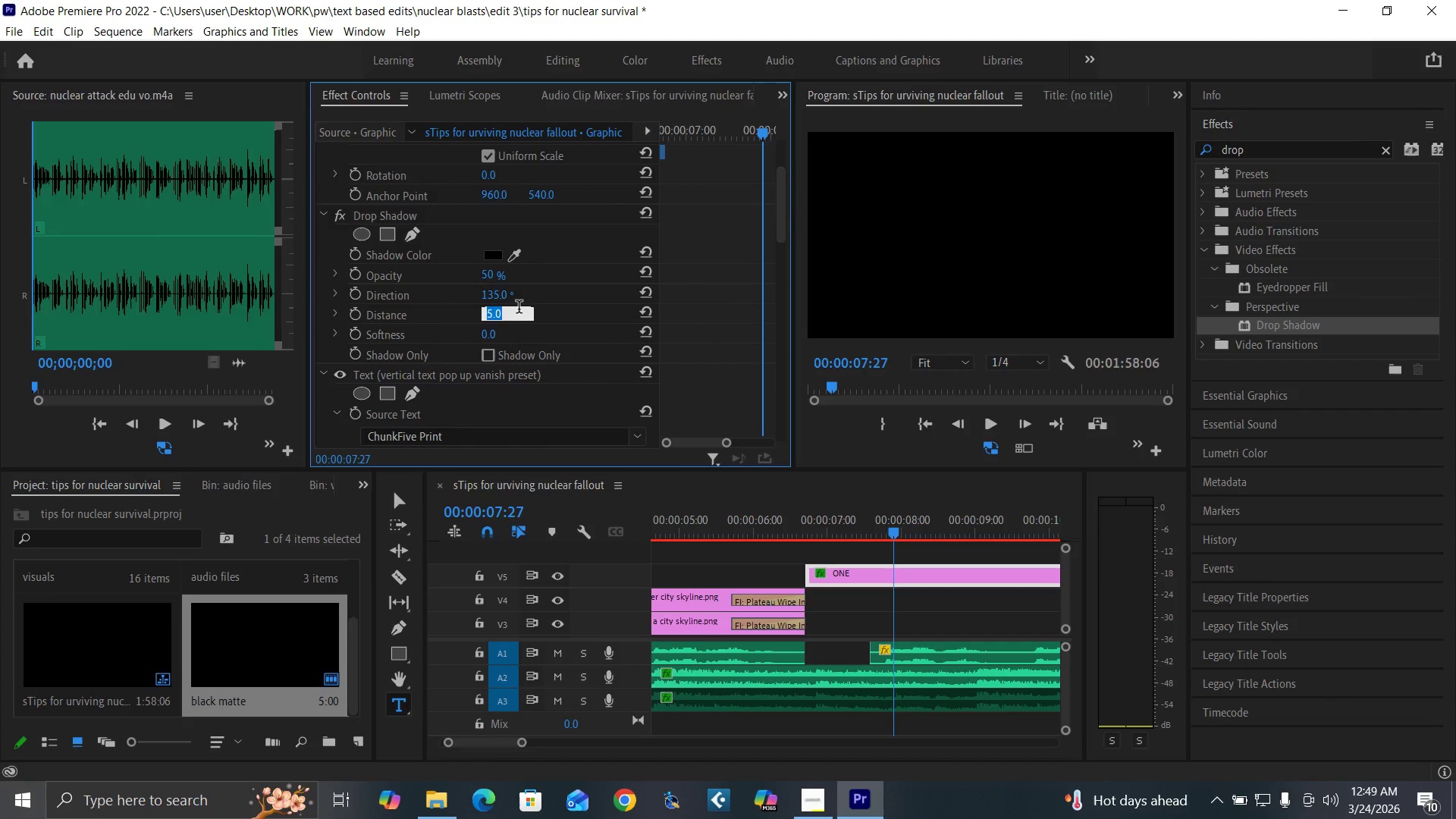 
type(15)
 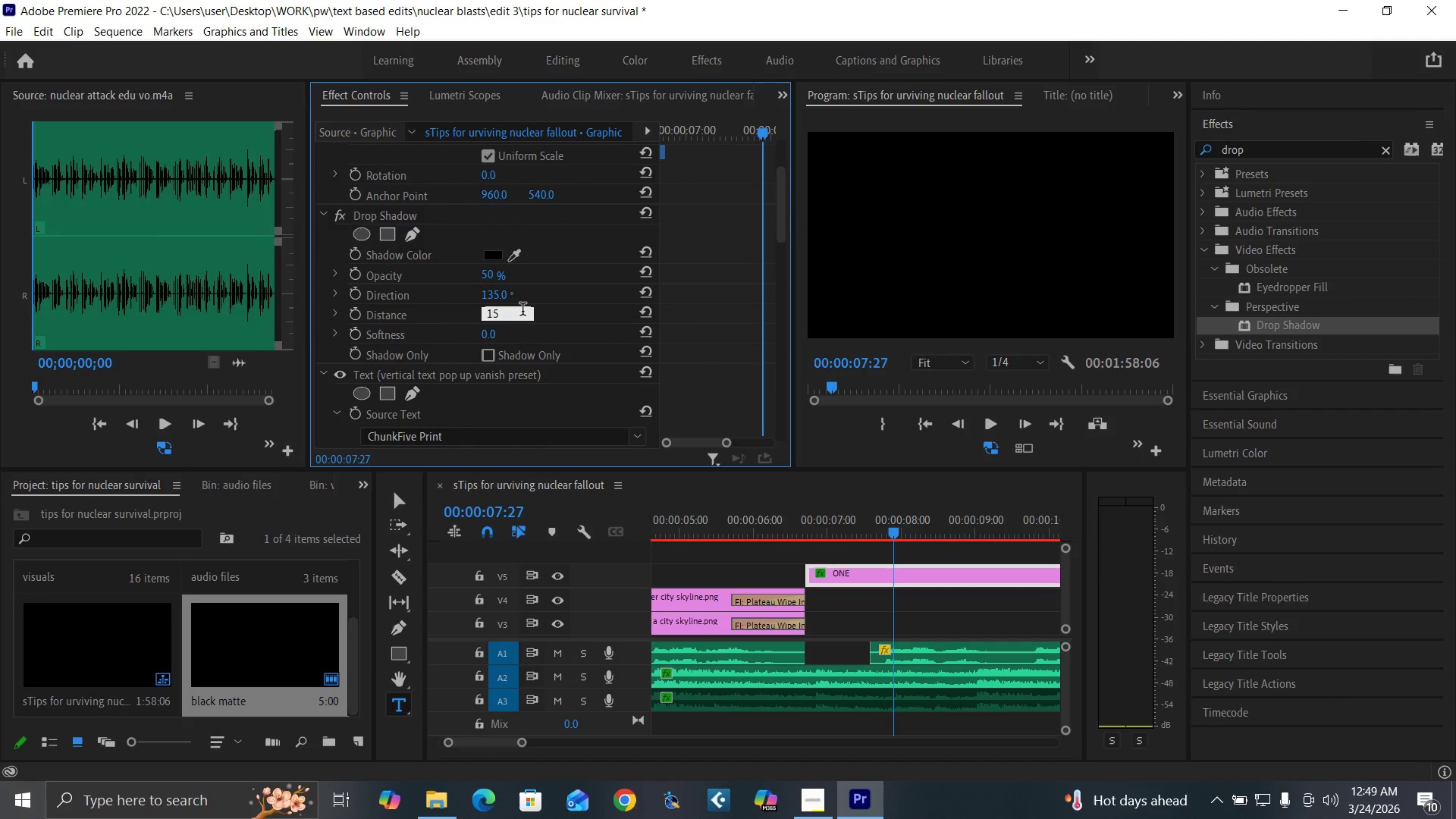 
key(Enter)
 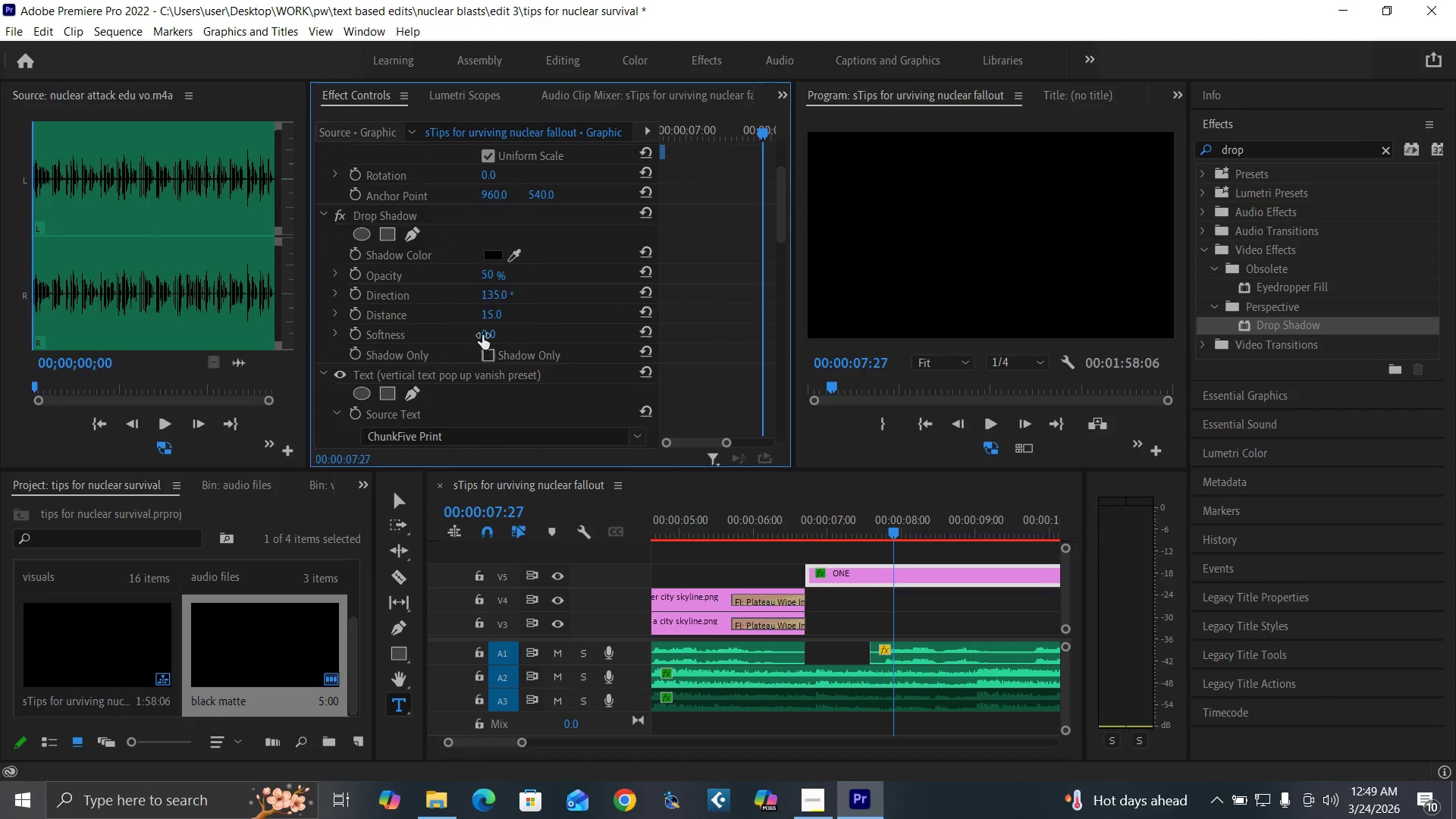 
left_click([488, 333])
 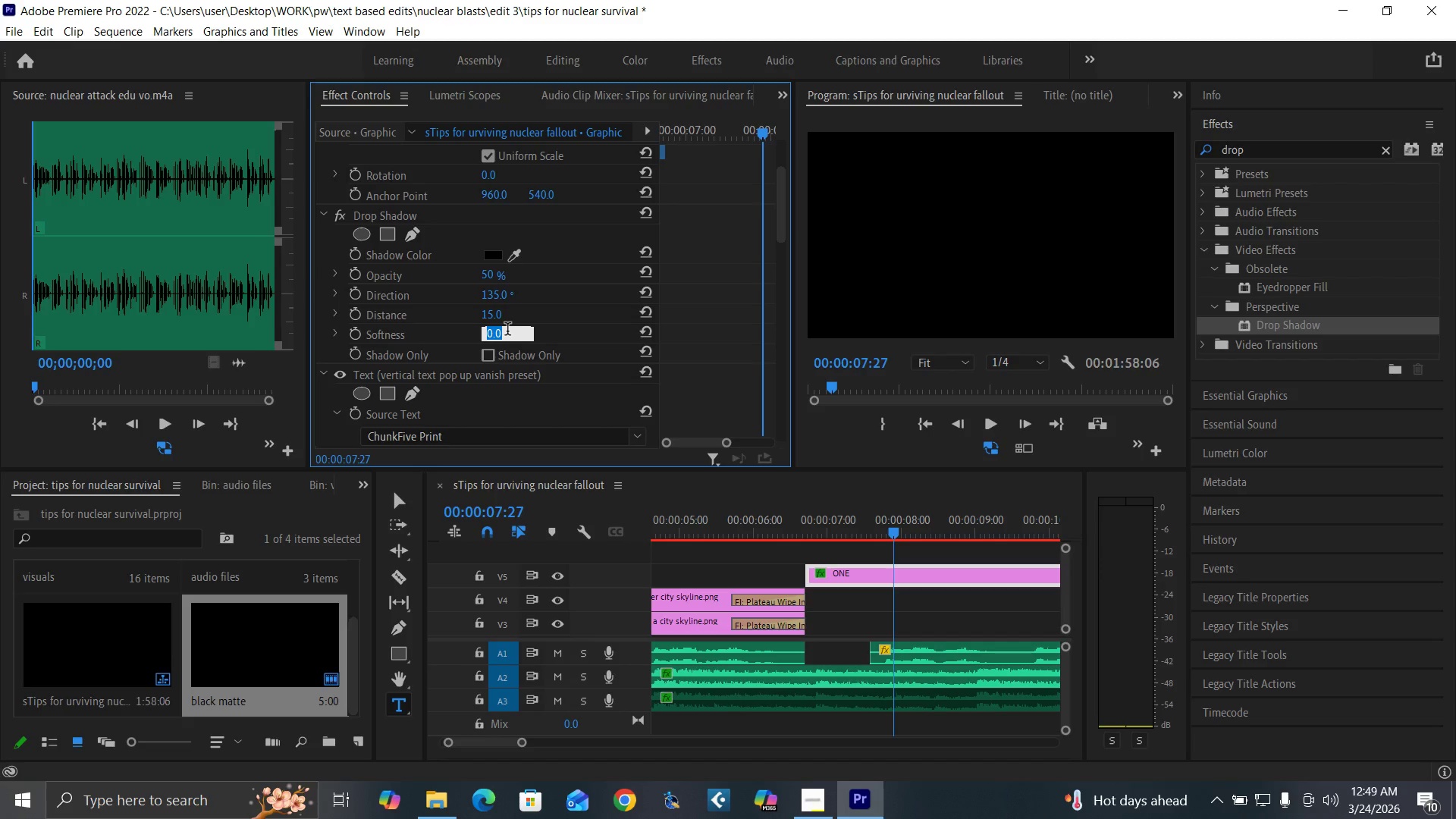 
type(30)
 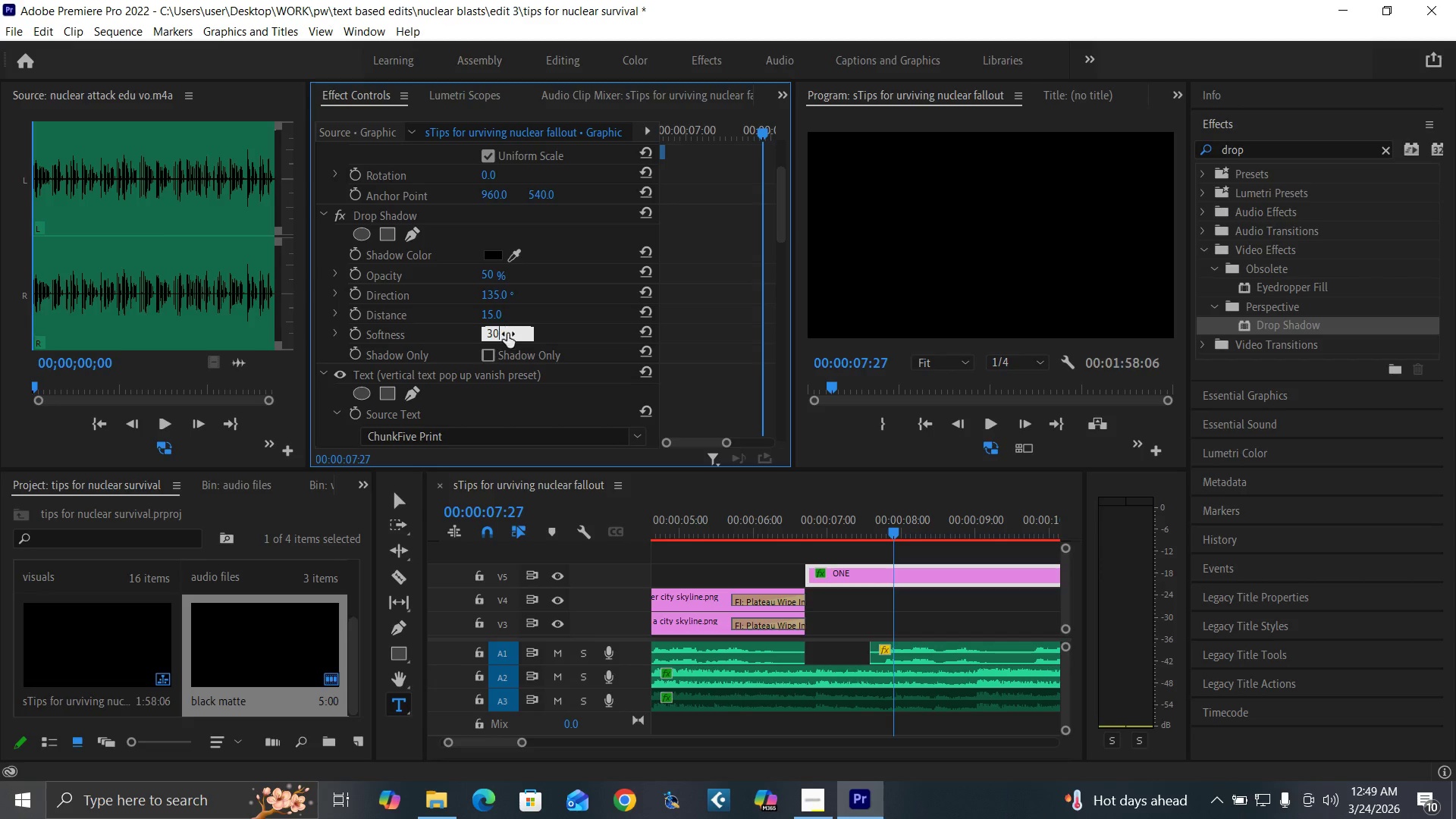 
key(Enter)
 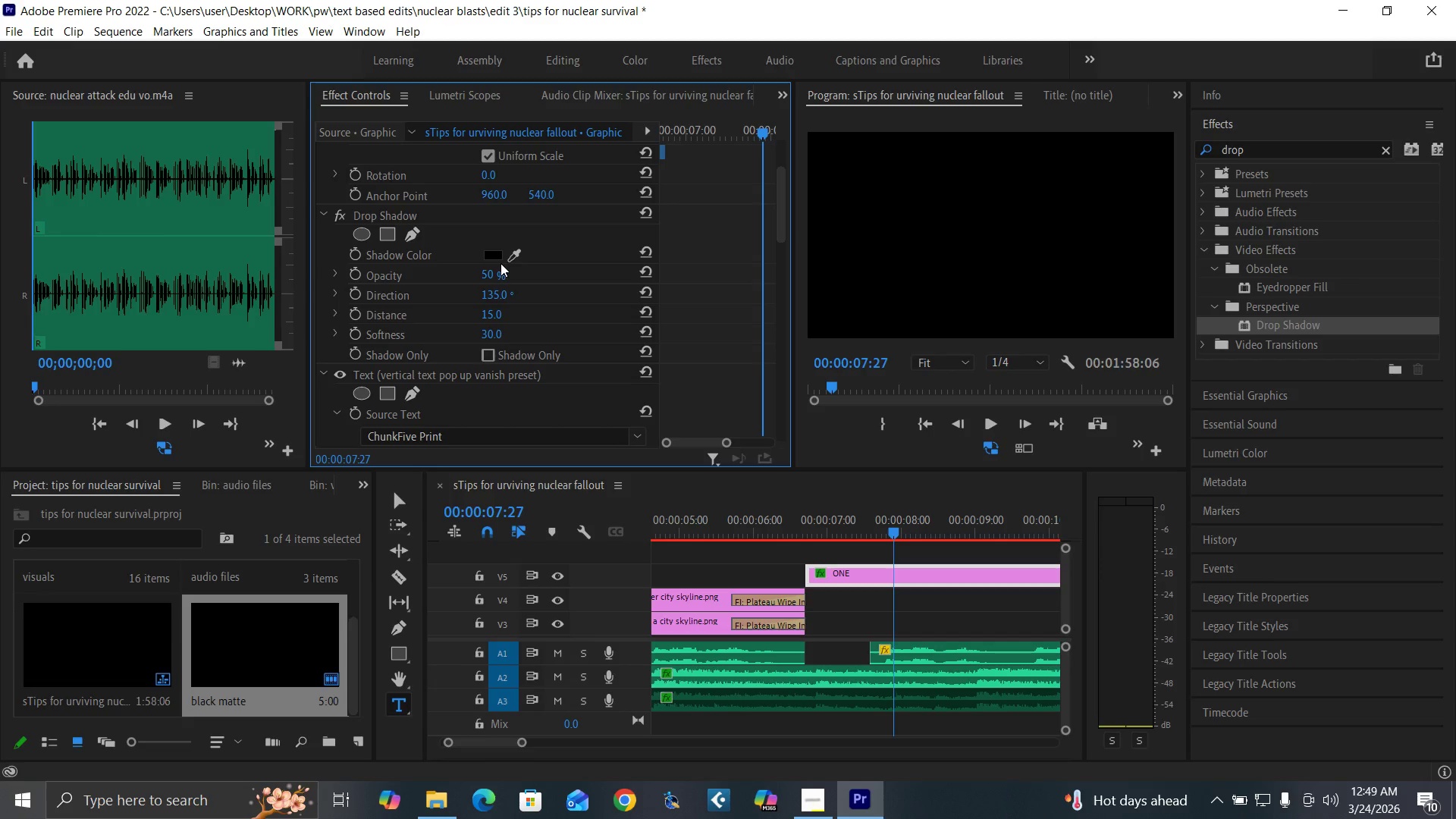 
left_click([496, 257])
 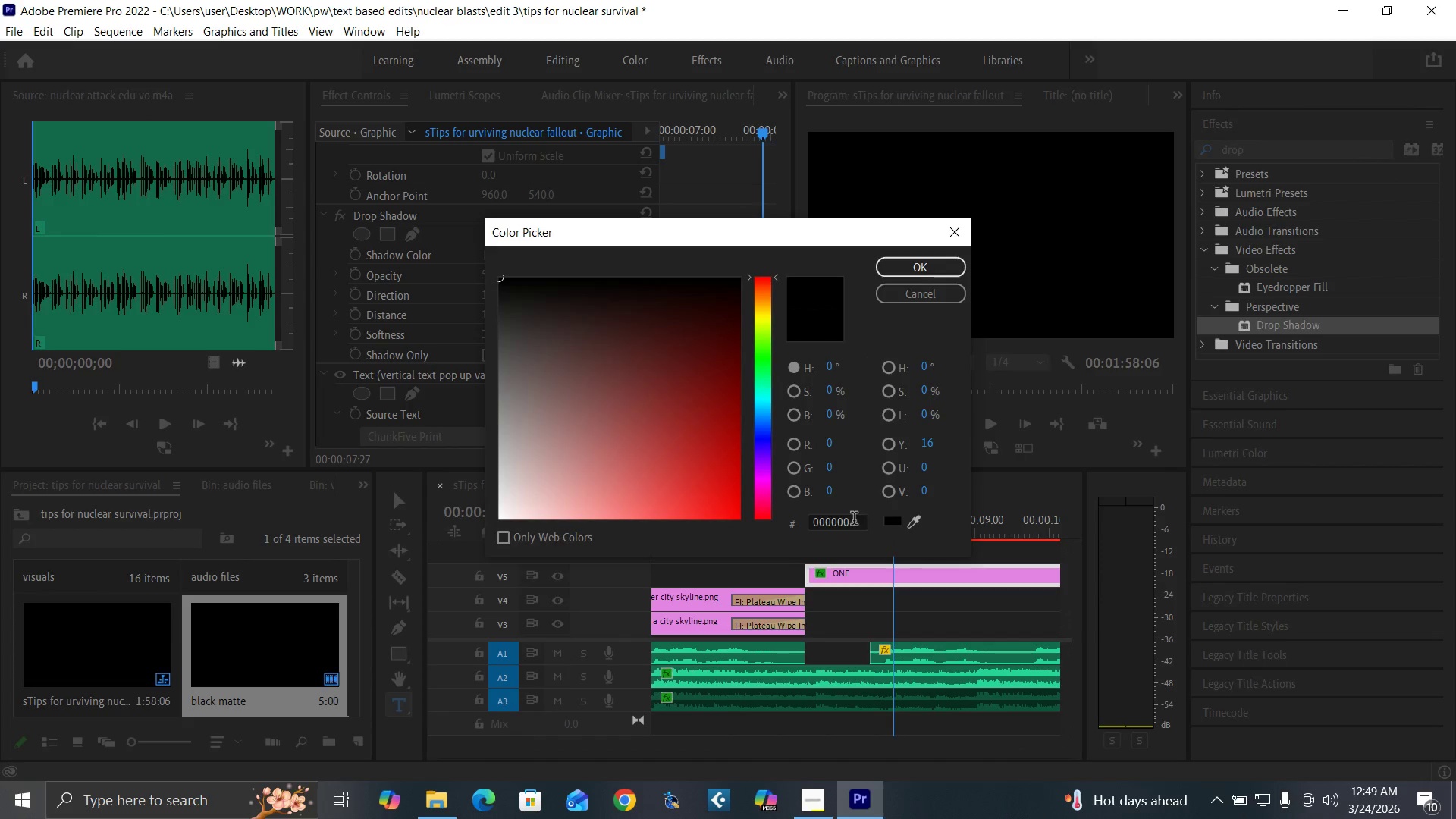 
left_click([860, 524])
 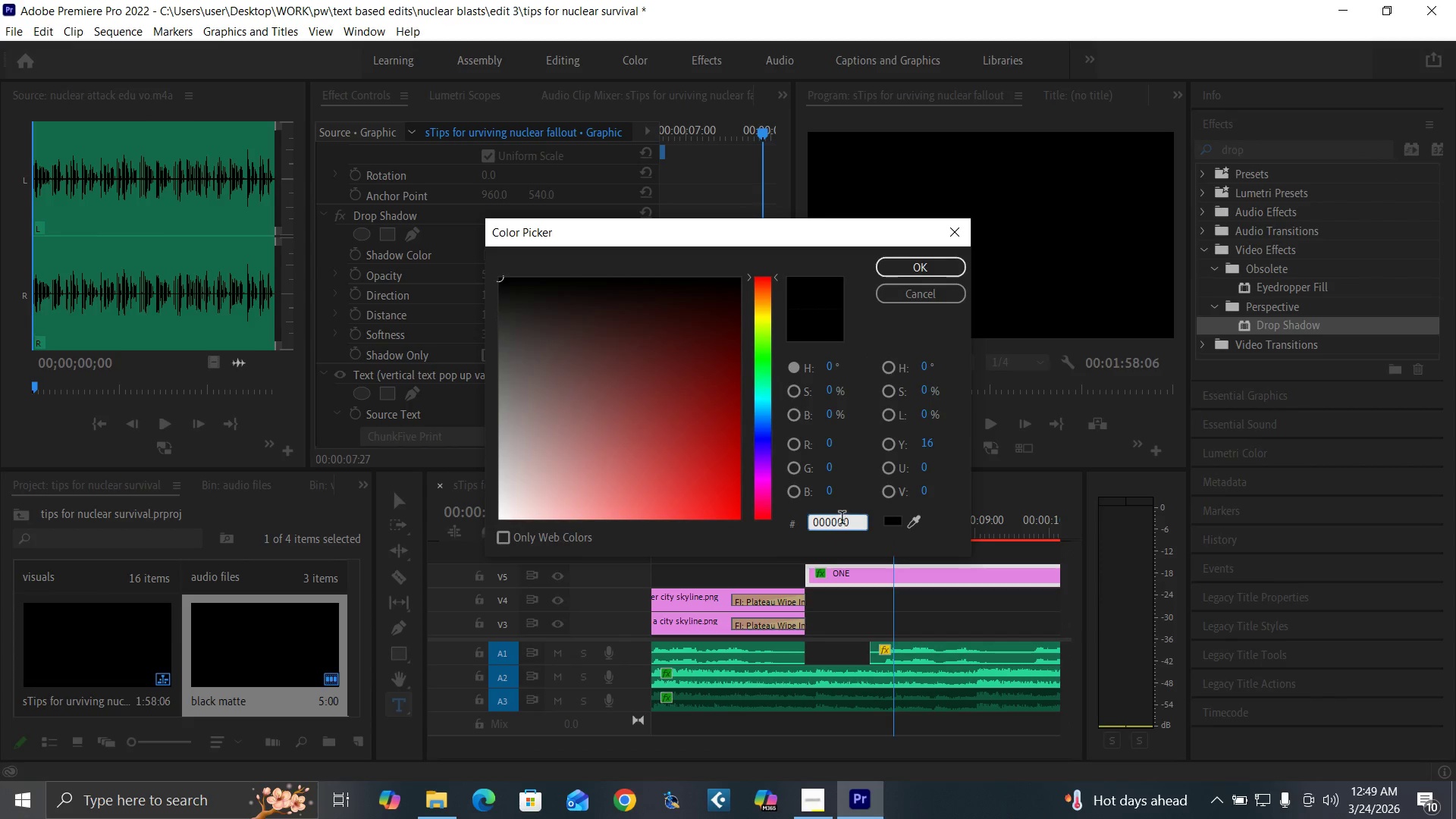 
hold_key(key=Backspace, duration=0.97)
 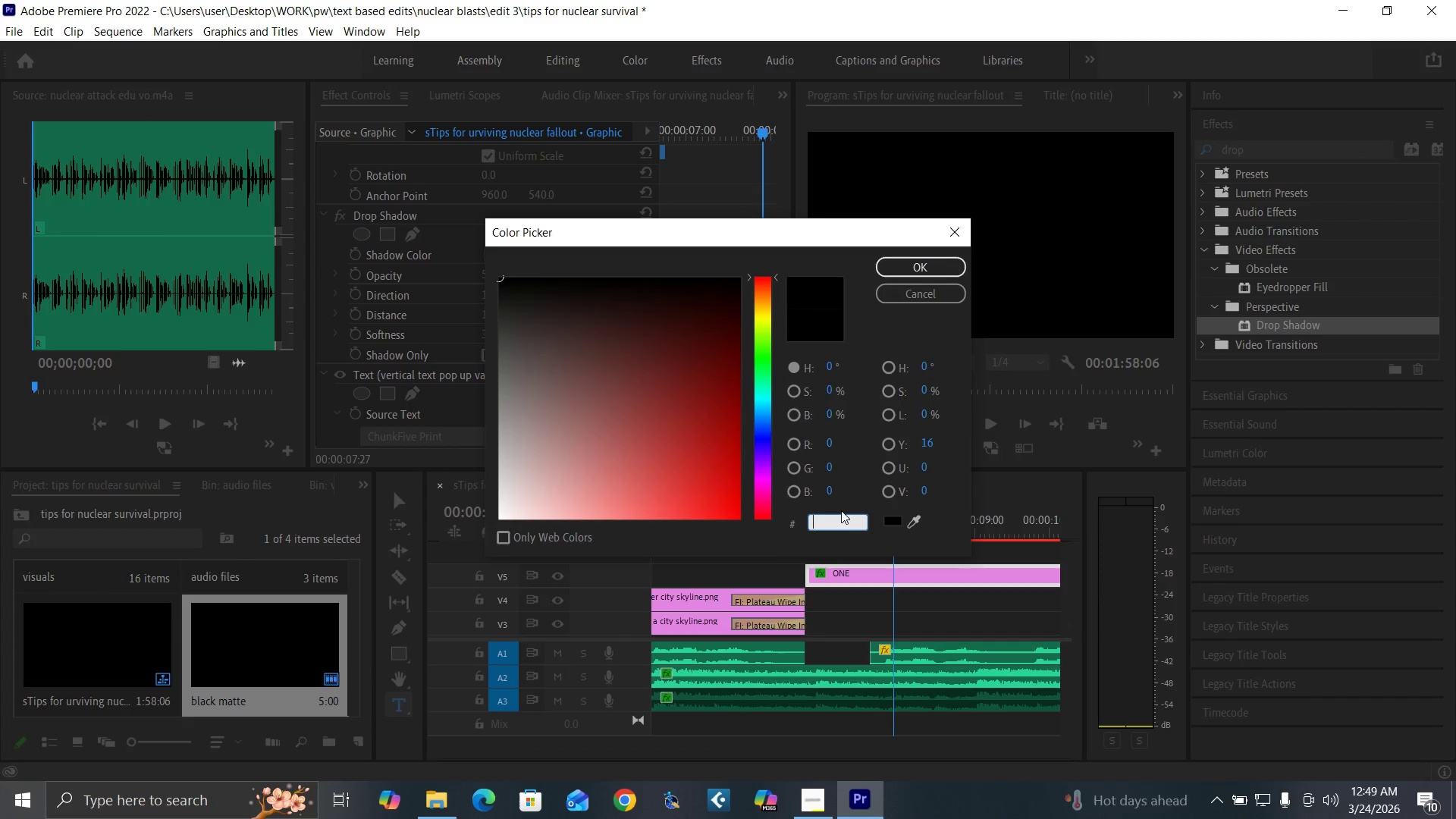 
type(ff009)
 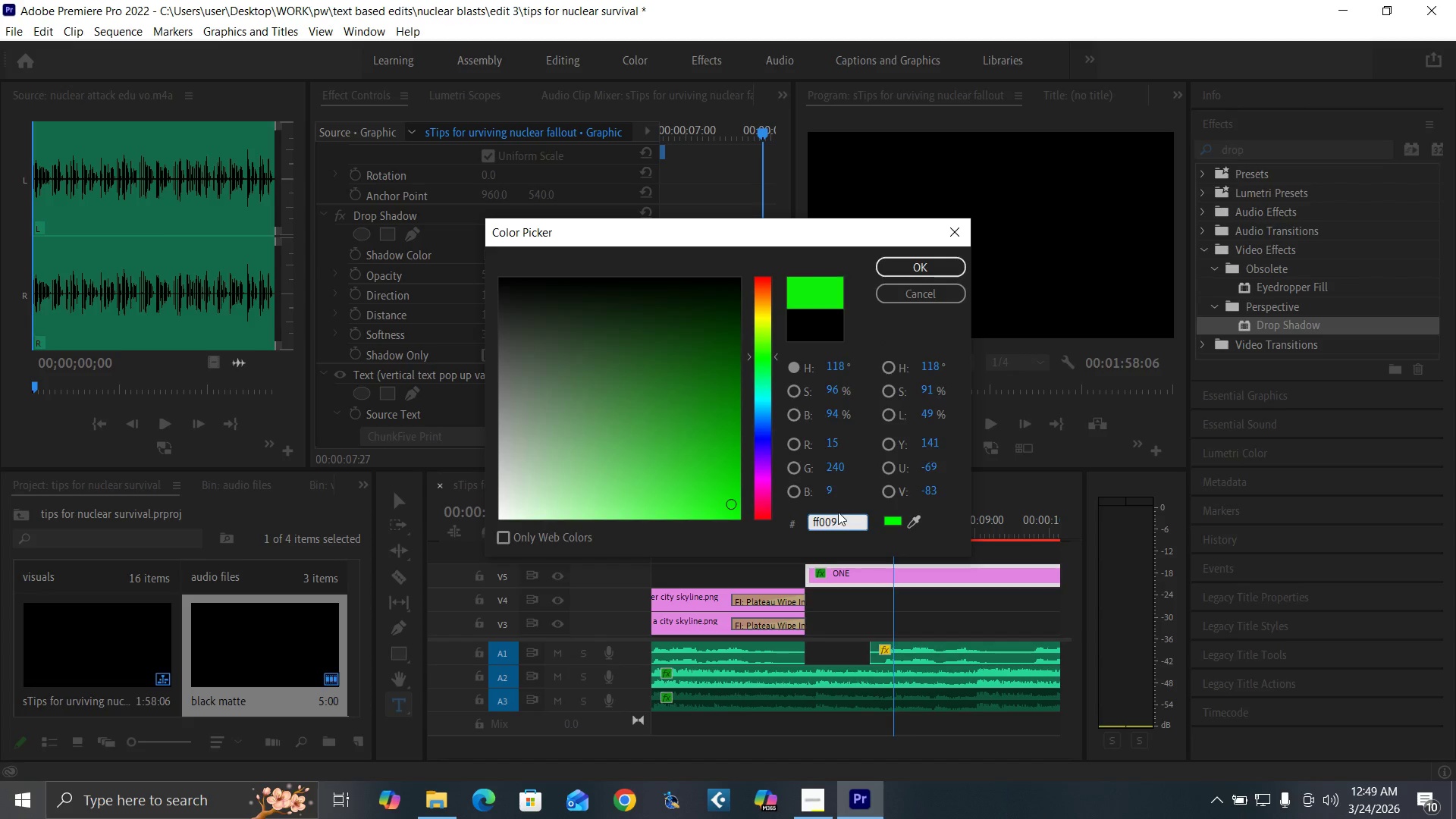 
key(4)
 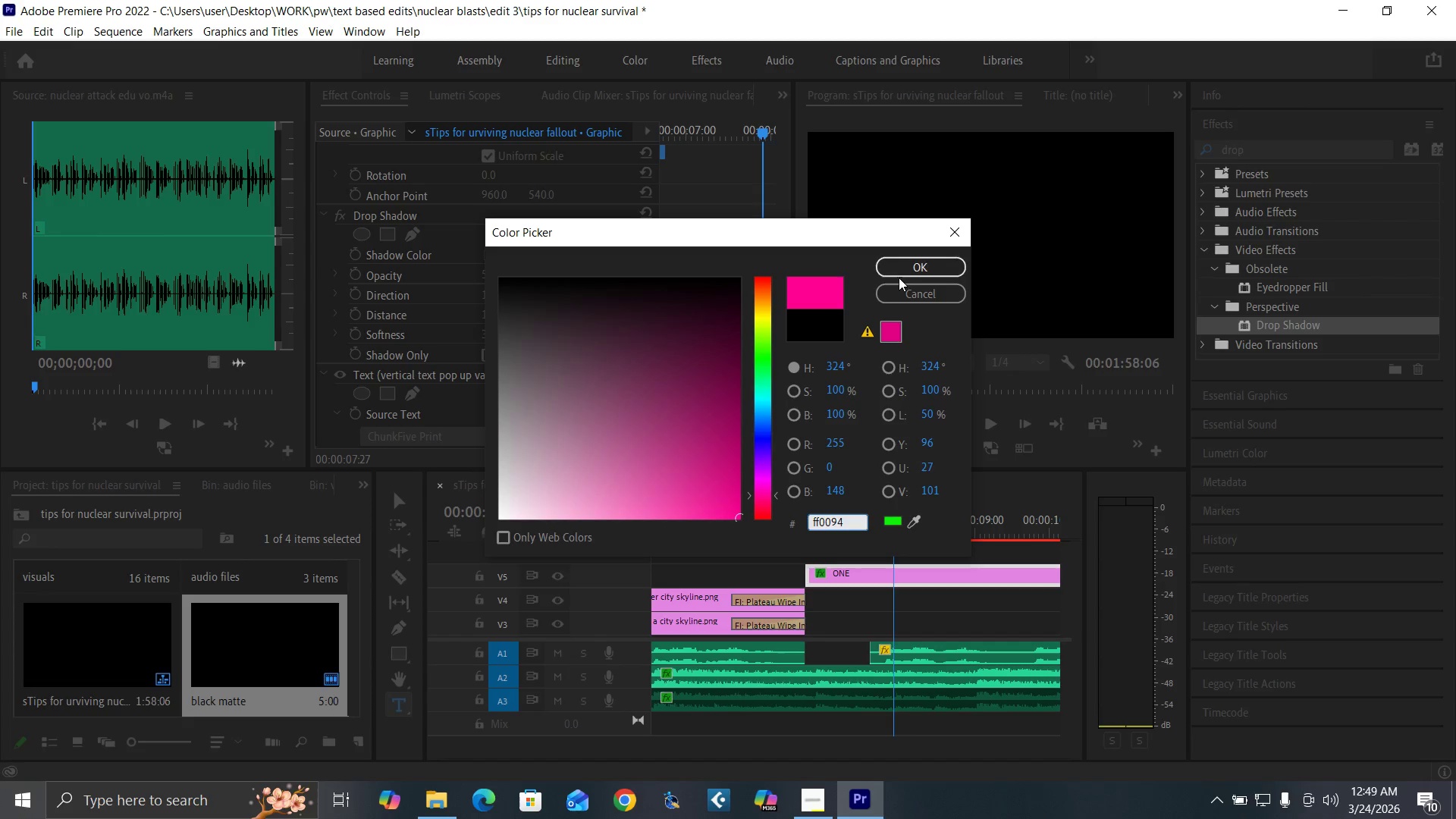 
left_click([908, 271])
 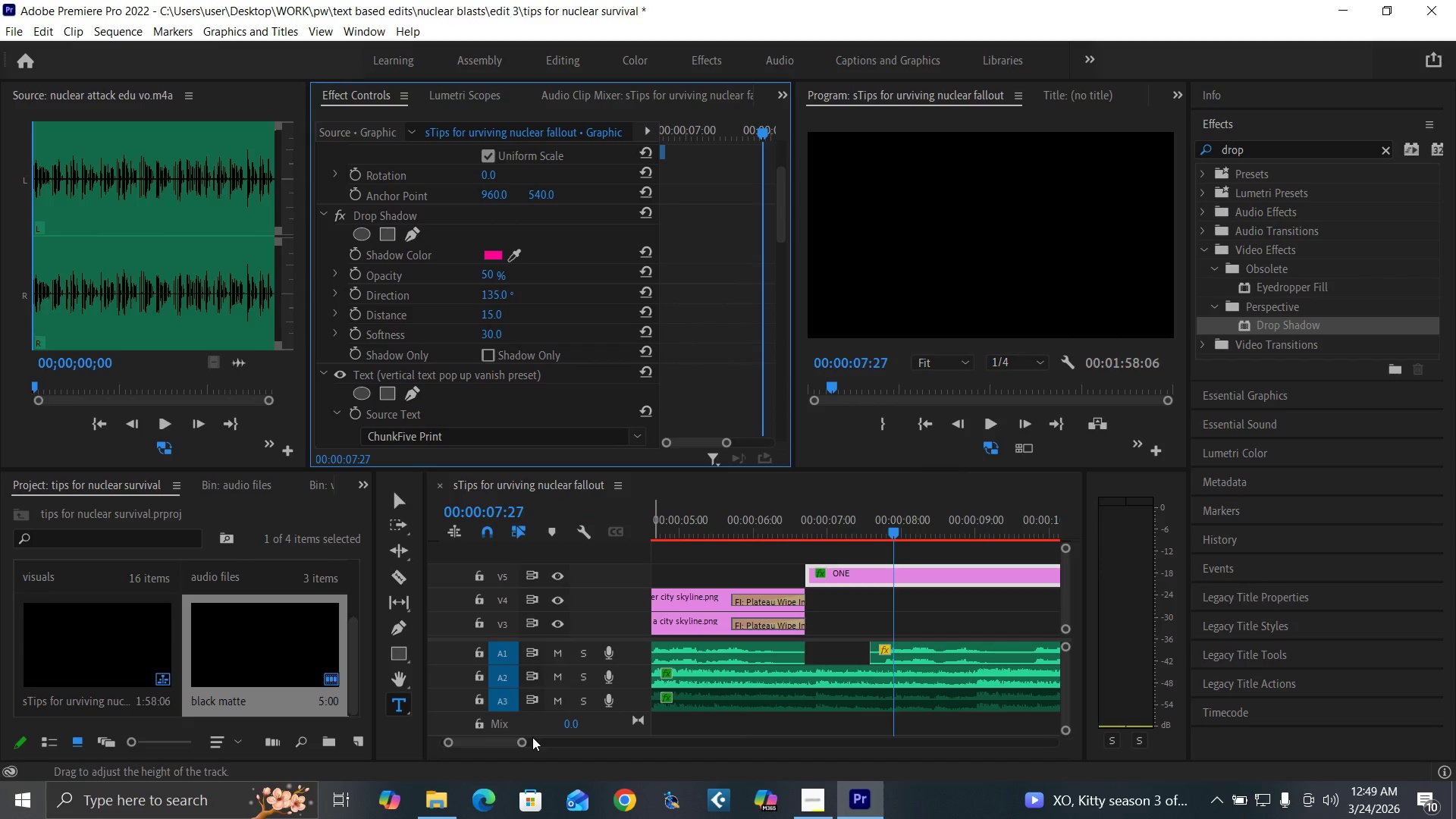 
left_click_drag(start_coordinate=[524, 741], to_coordinate=[543, 747])
 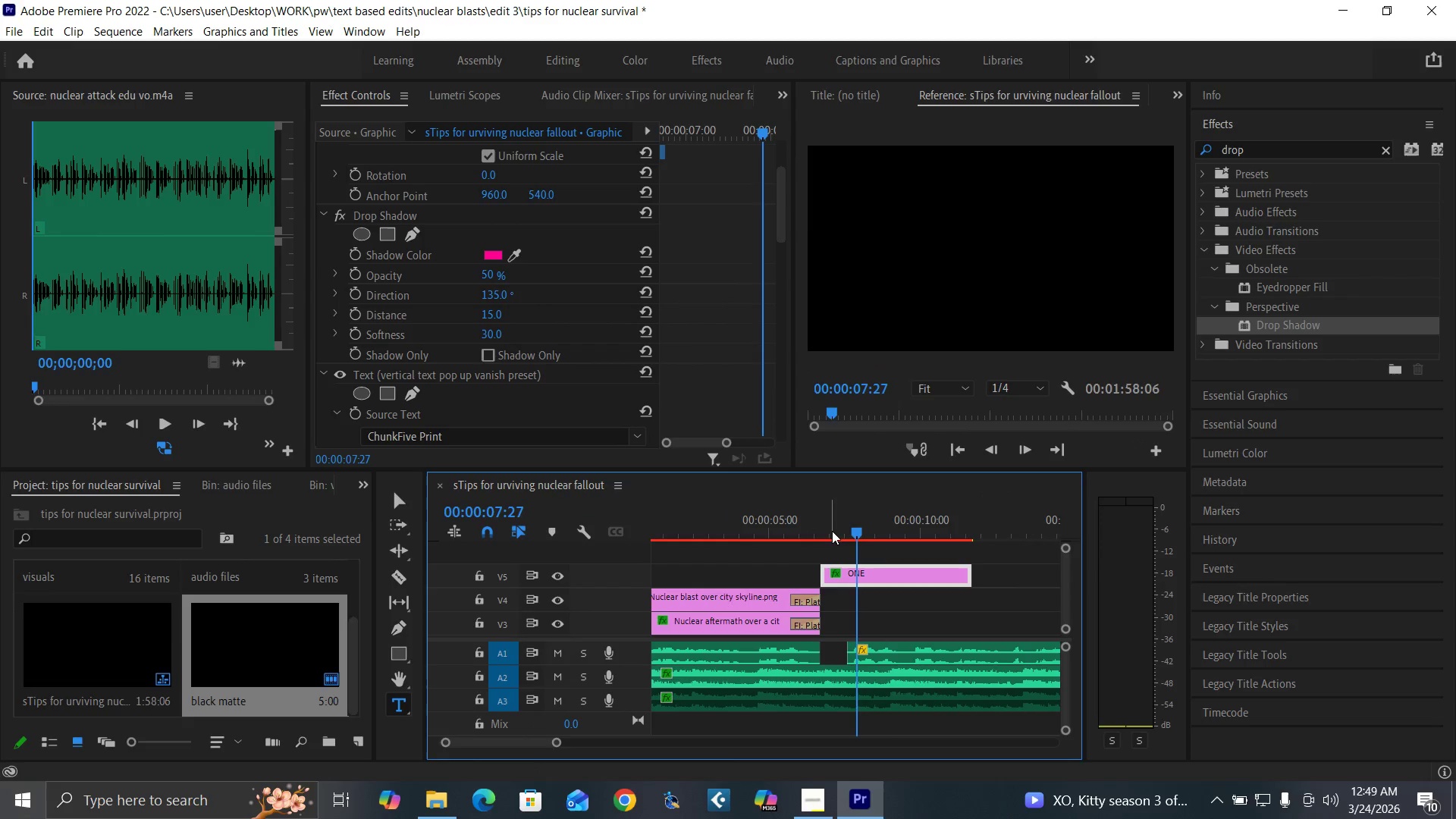 
left_click([832, 531])
 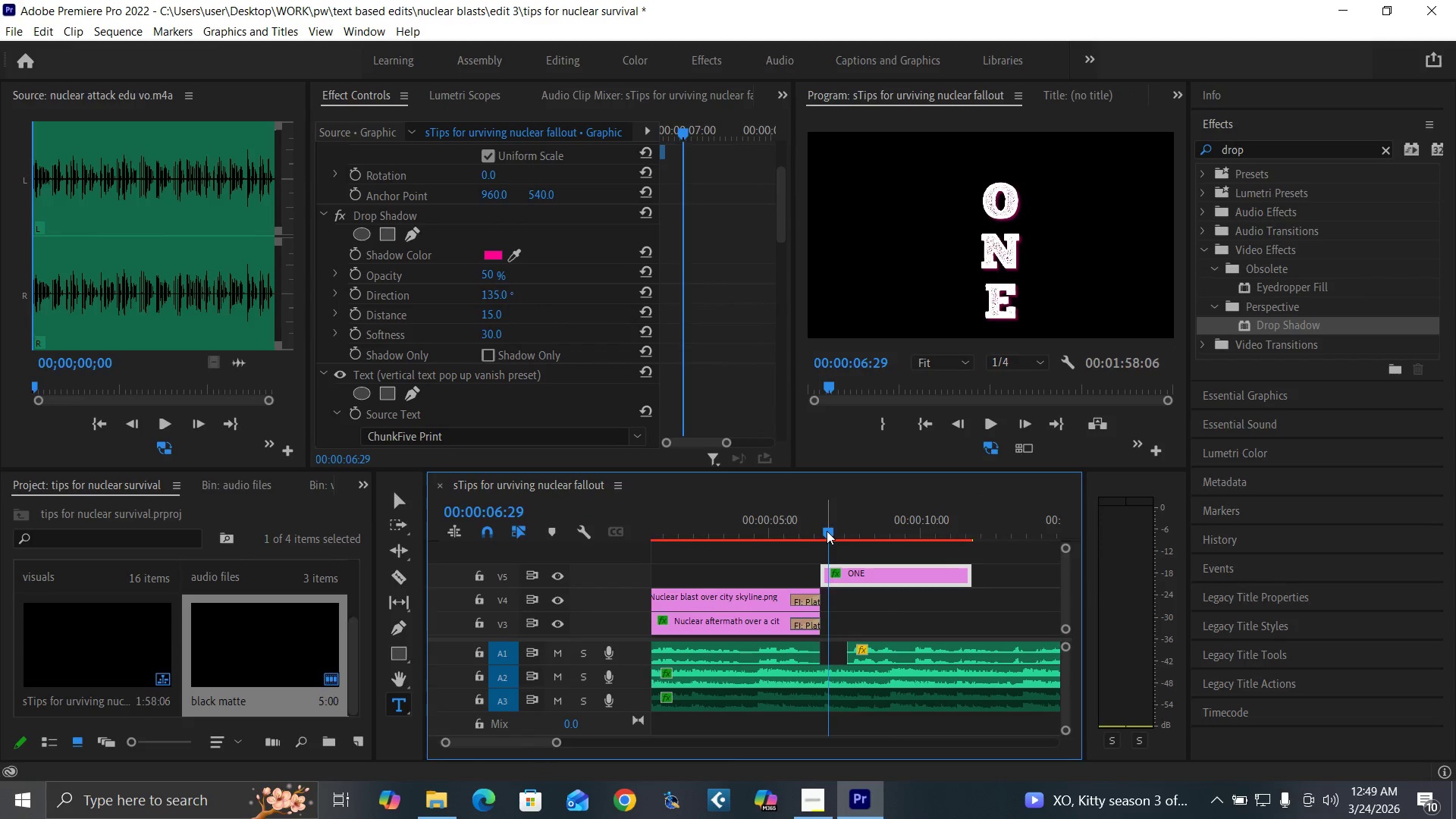 
key(Control+Backquote)
 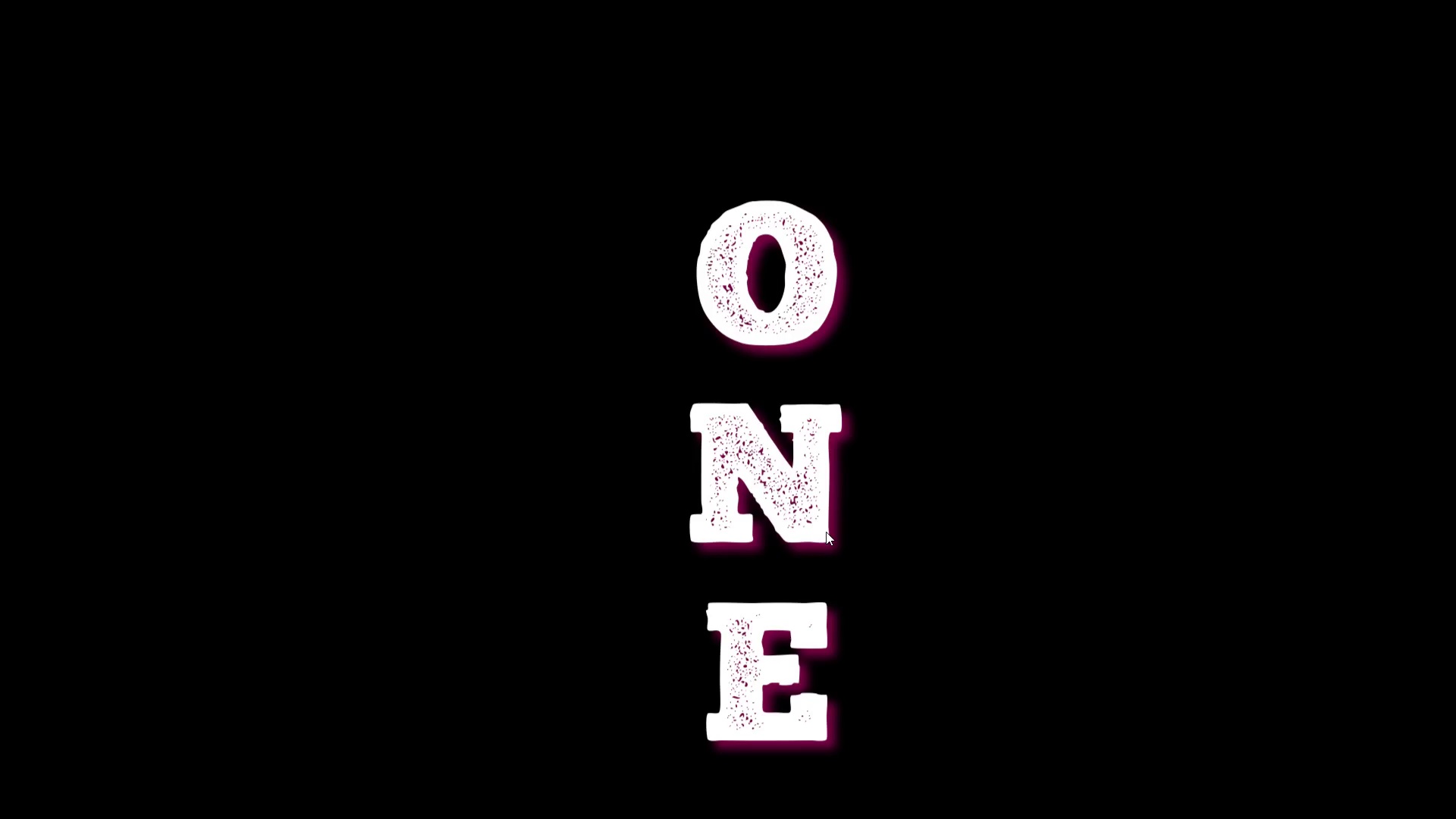 
hold_key(key=ControlLeft, duration=1.52)
 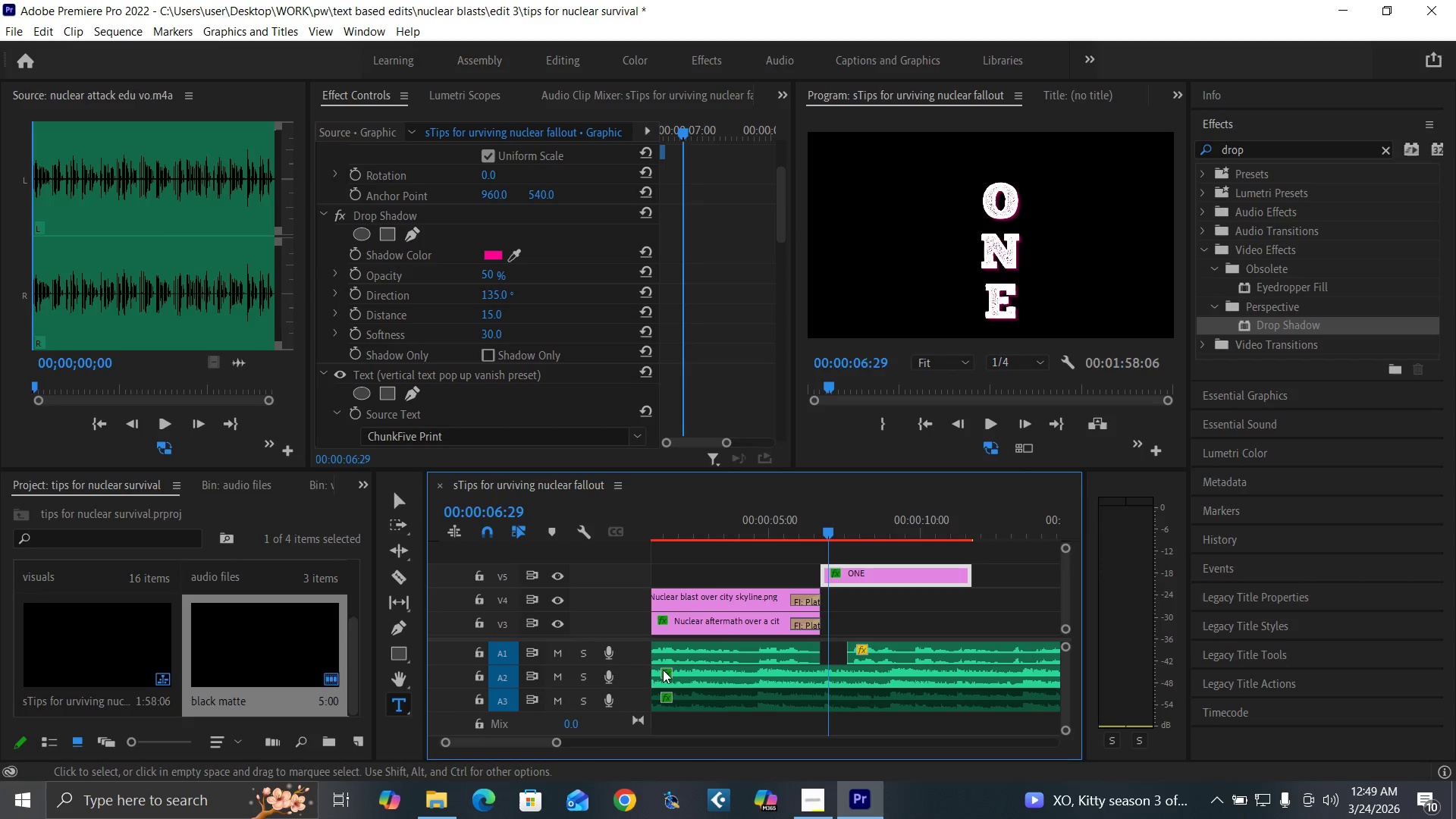 
key(Control+Backquote)
 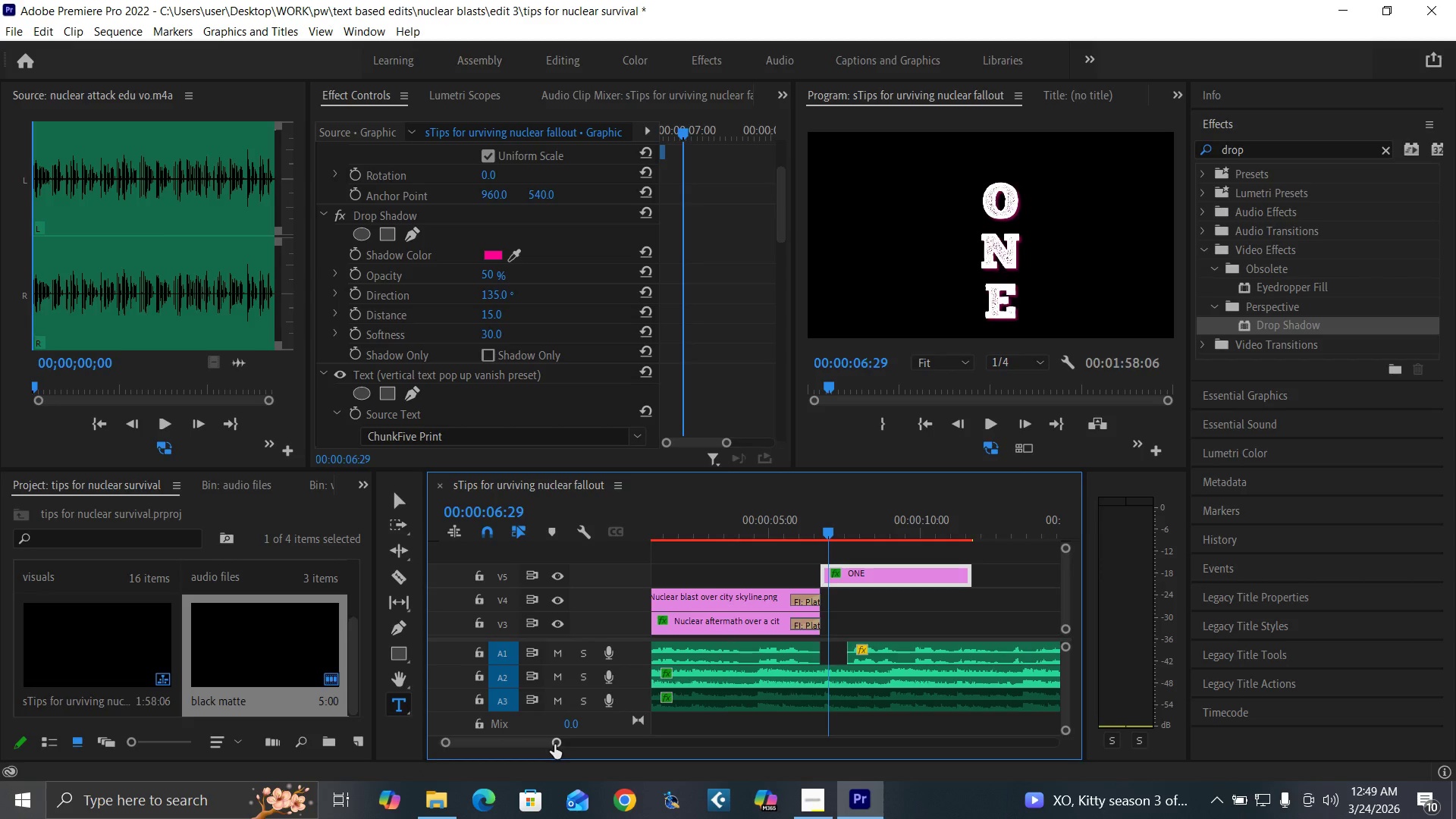 
left_click_drag(start_coordinate=[554, 745], to_coordinate=[527, 730])
 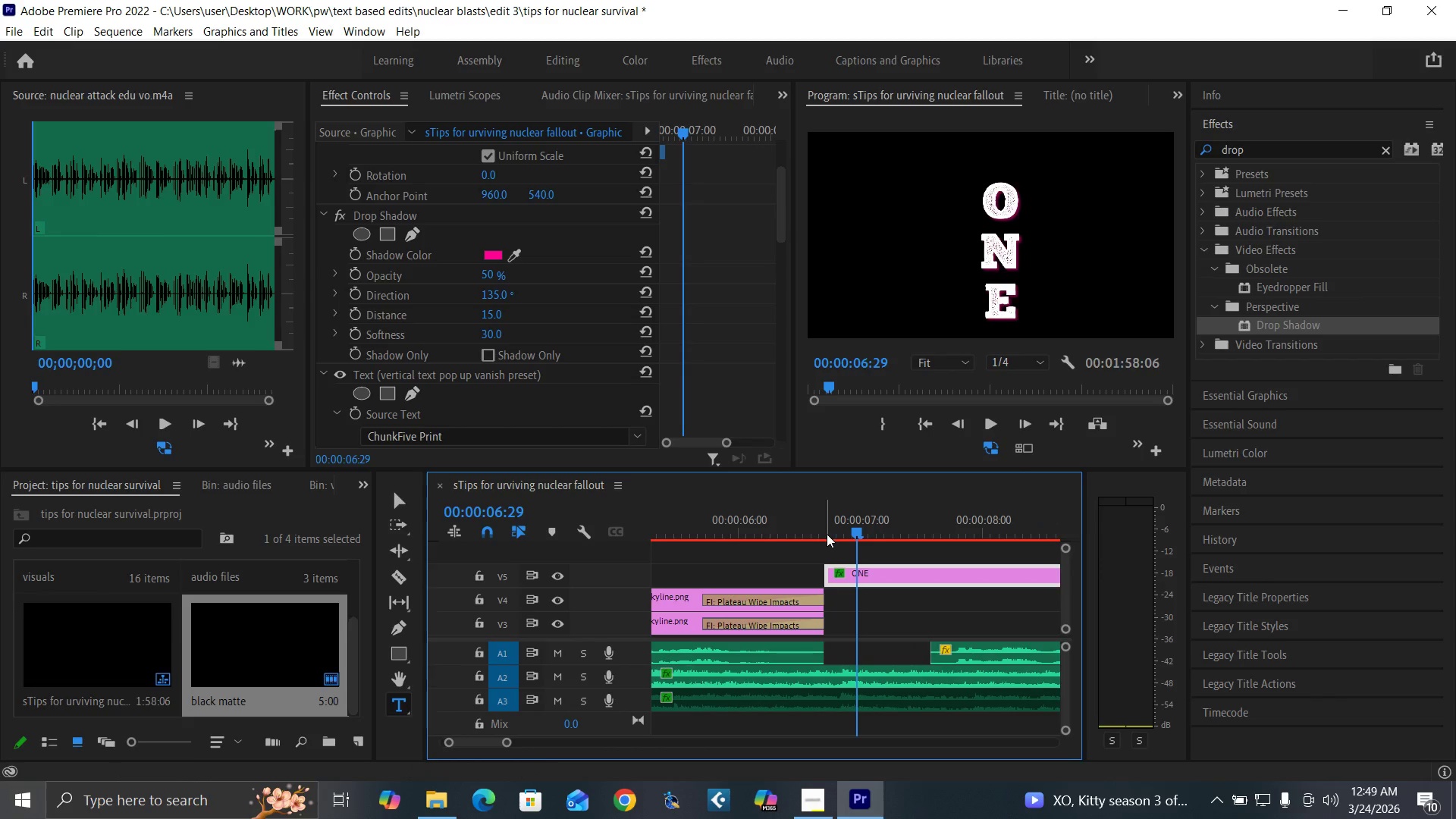 
left_click([830, 528])
 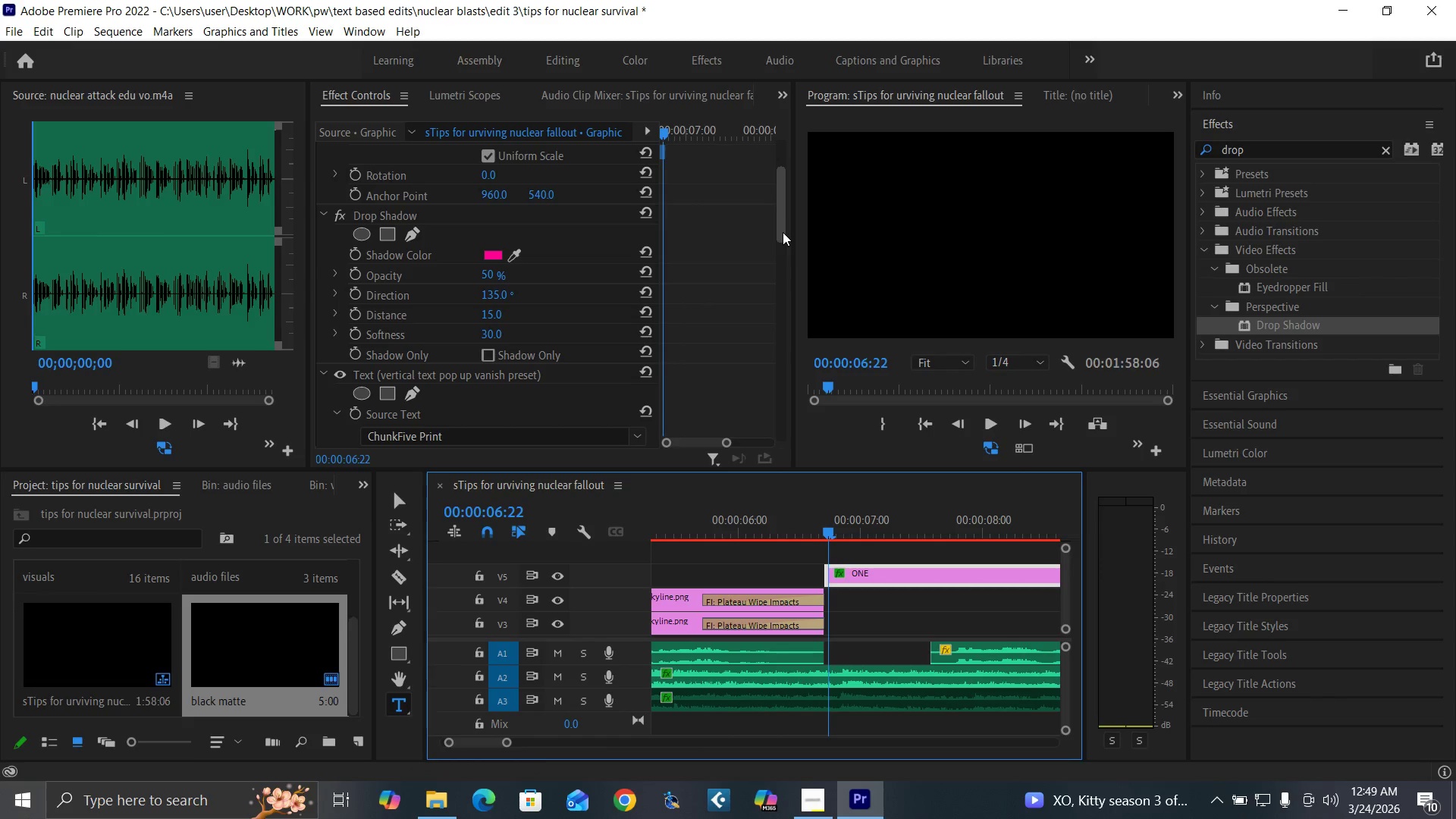 
left_click_drag(start_coordinate=[780, 226], to_coordinate=[786, 353])
 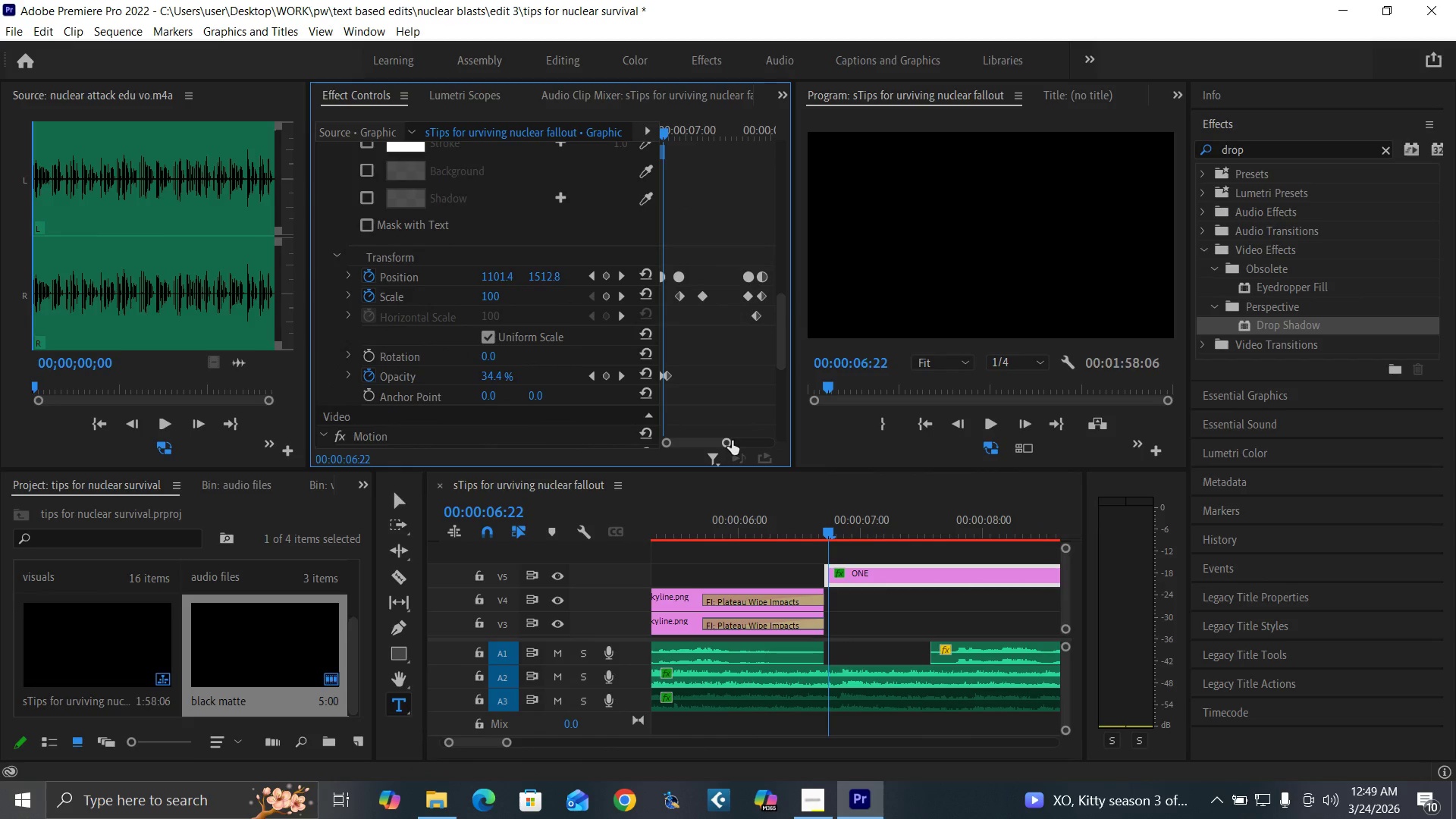 
left_click_drag(start_coordinate=[732, 441], to_coordinate=[723, 444])
 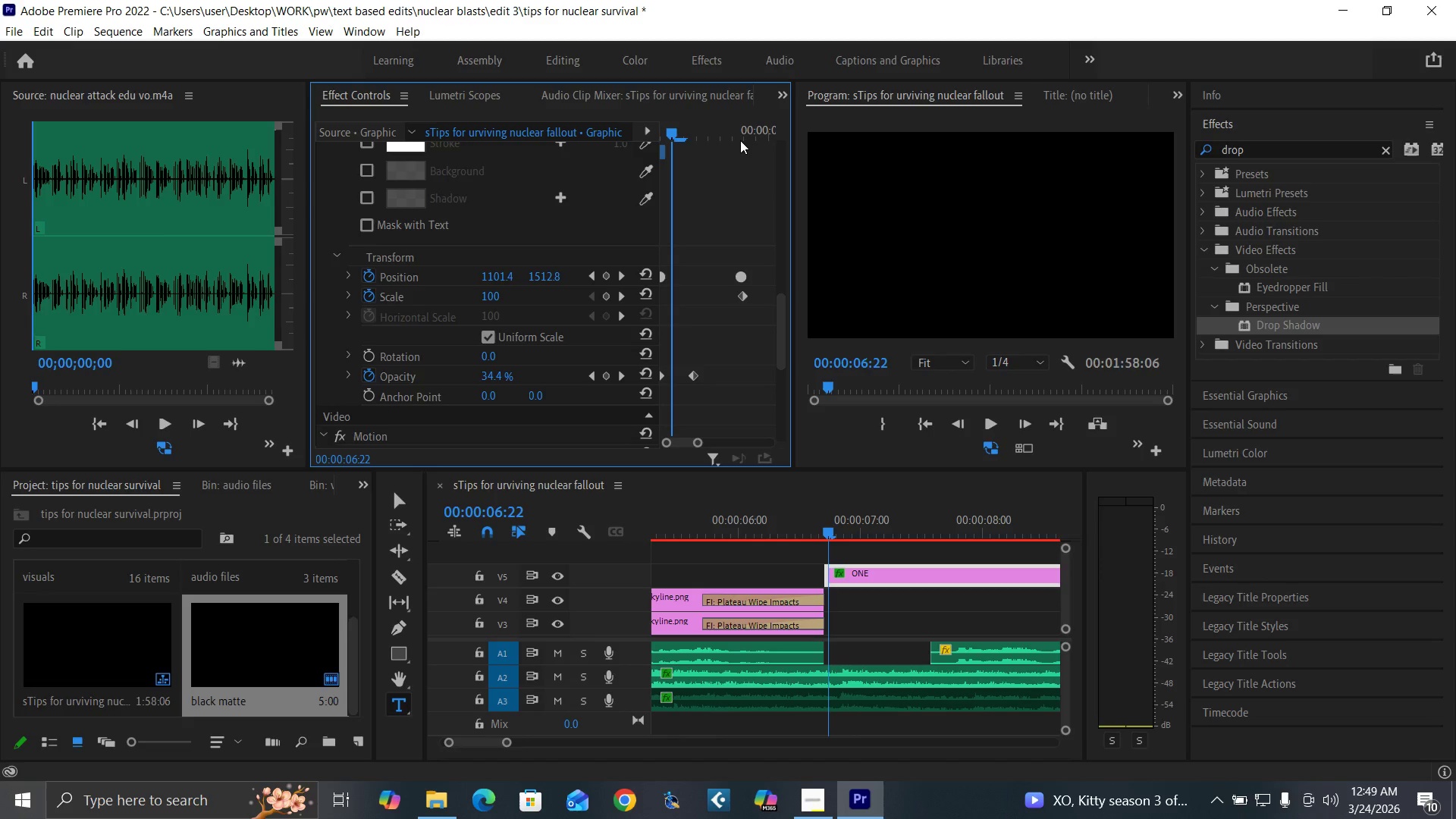 
left_click([742, 137])
 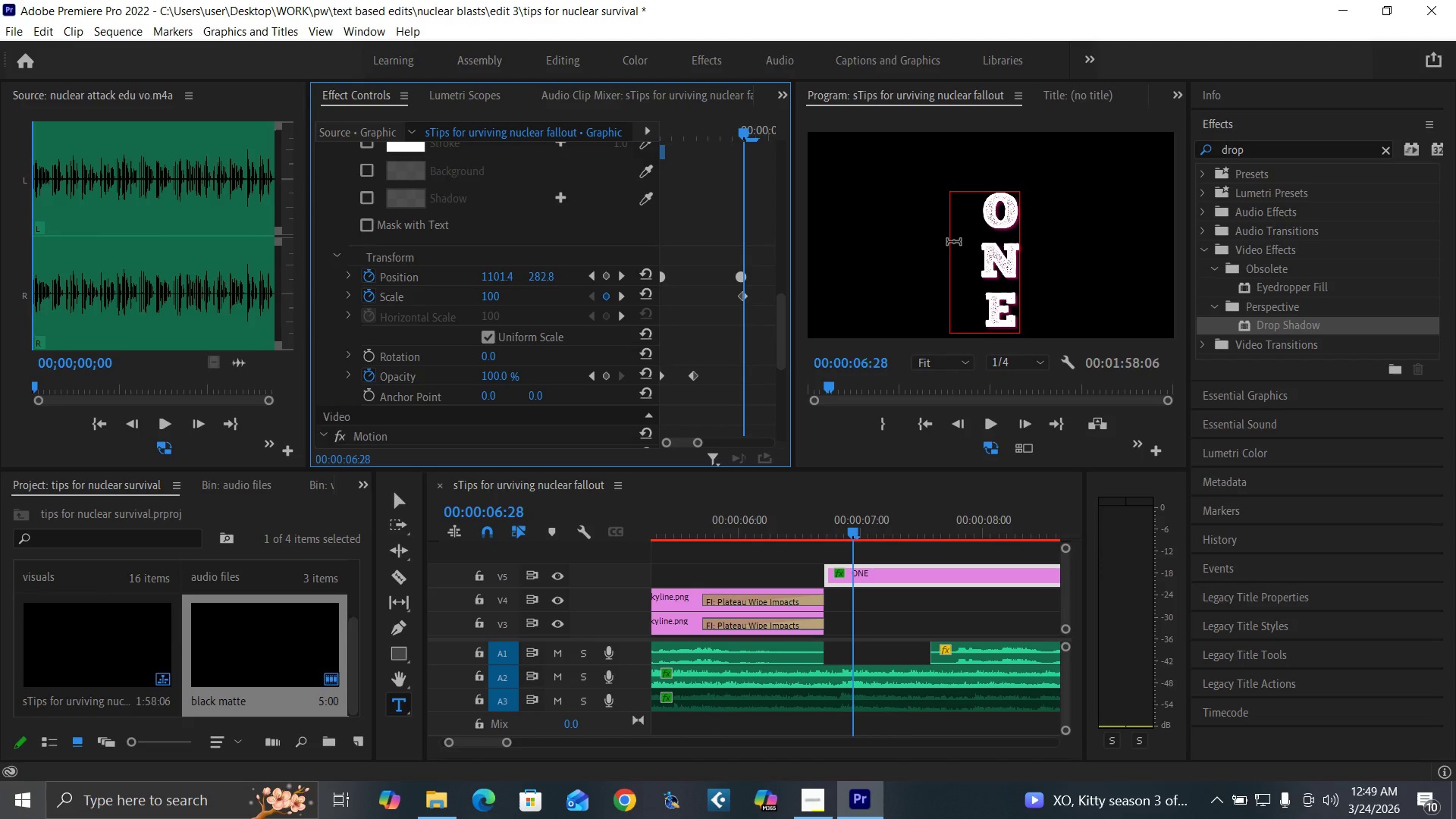 
key(ArrowLeft)
 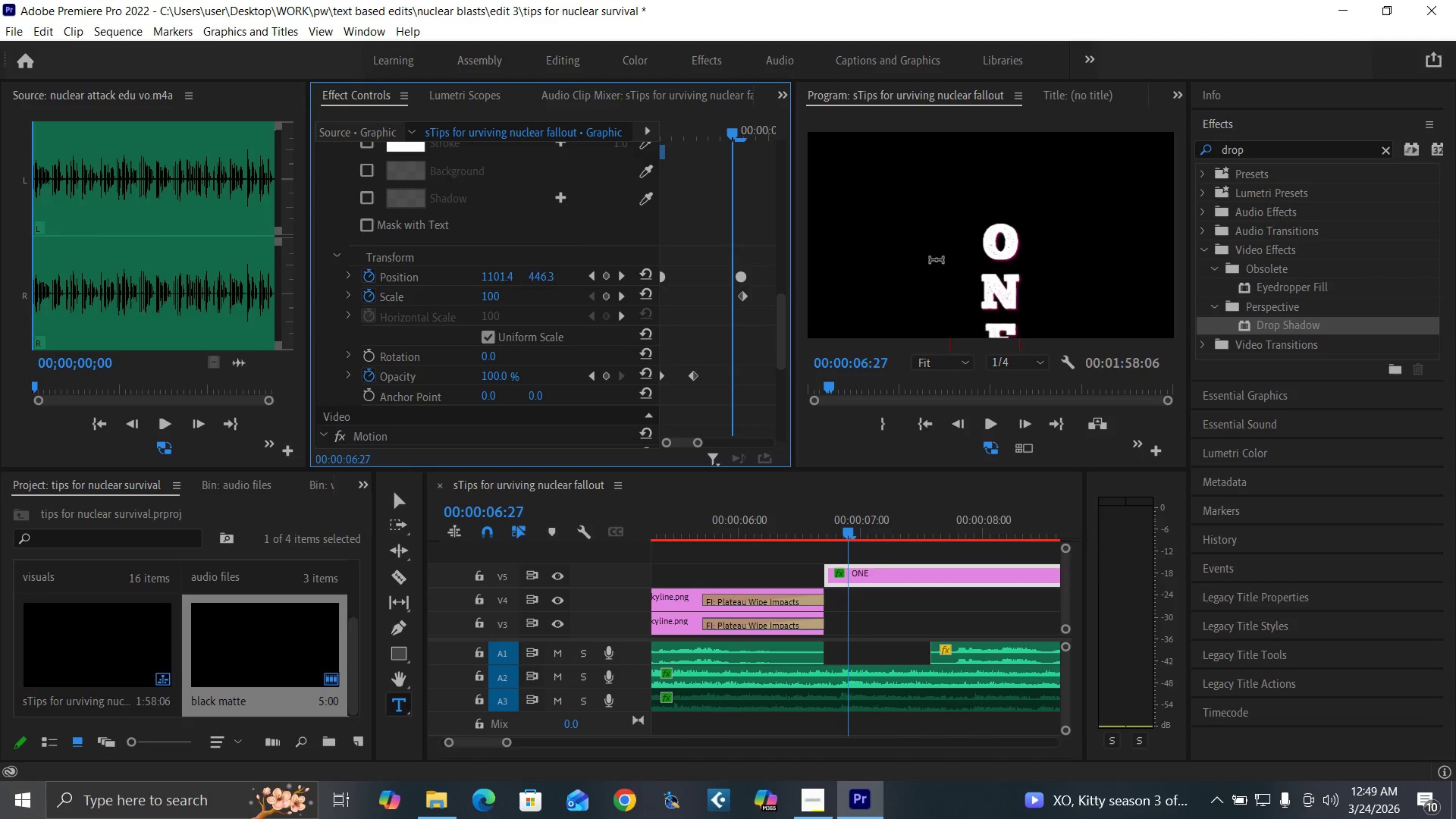 
key(ArrowRight)
 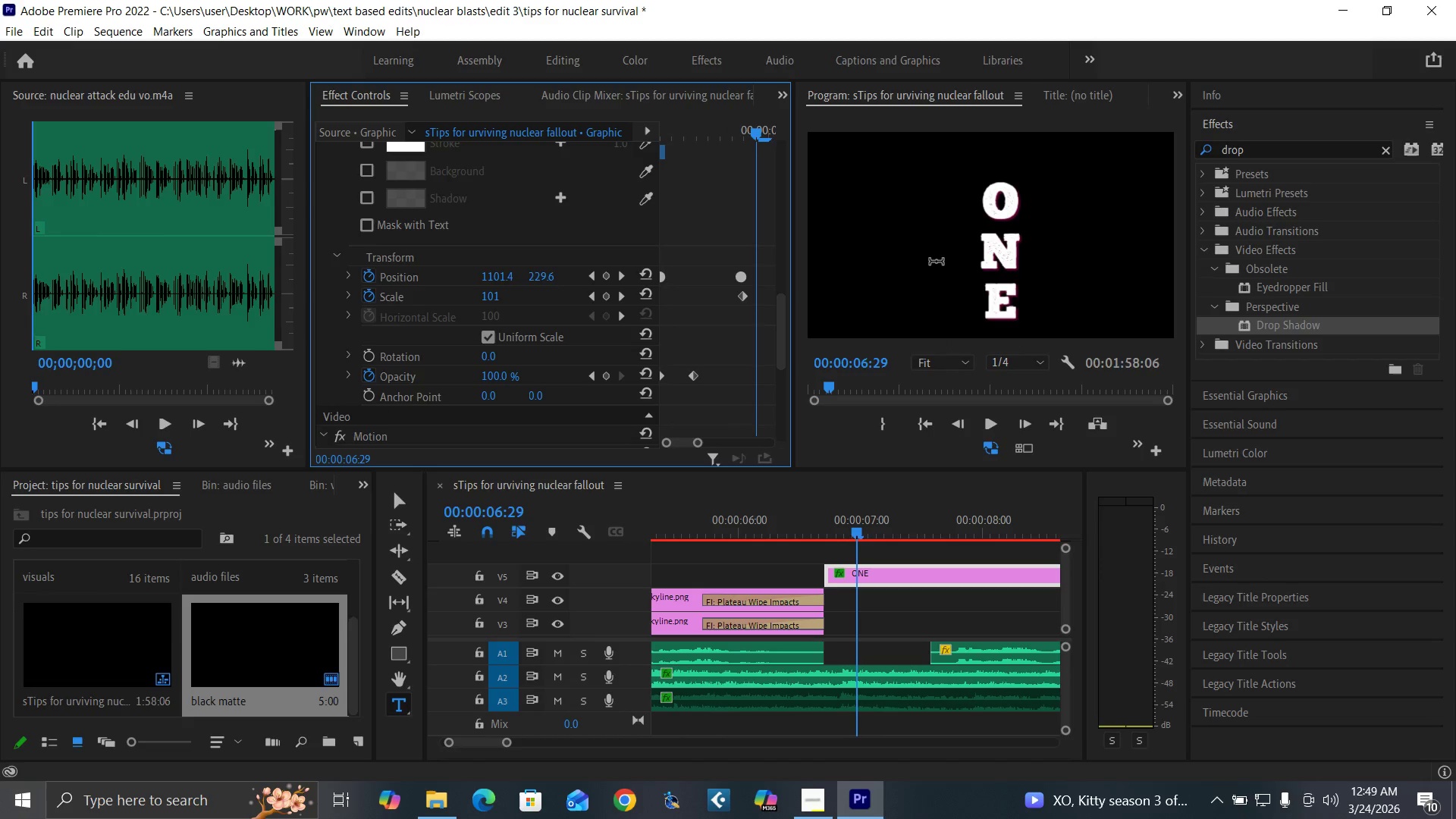 
key(ArrowRight)
 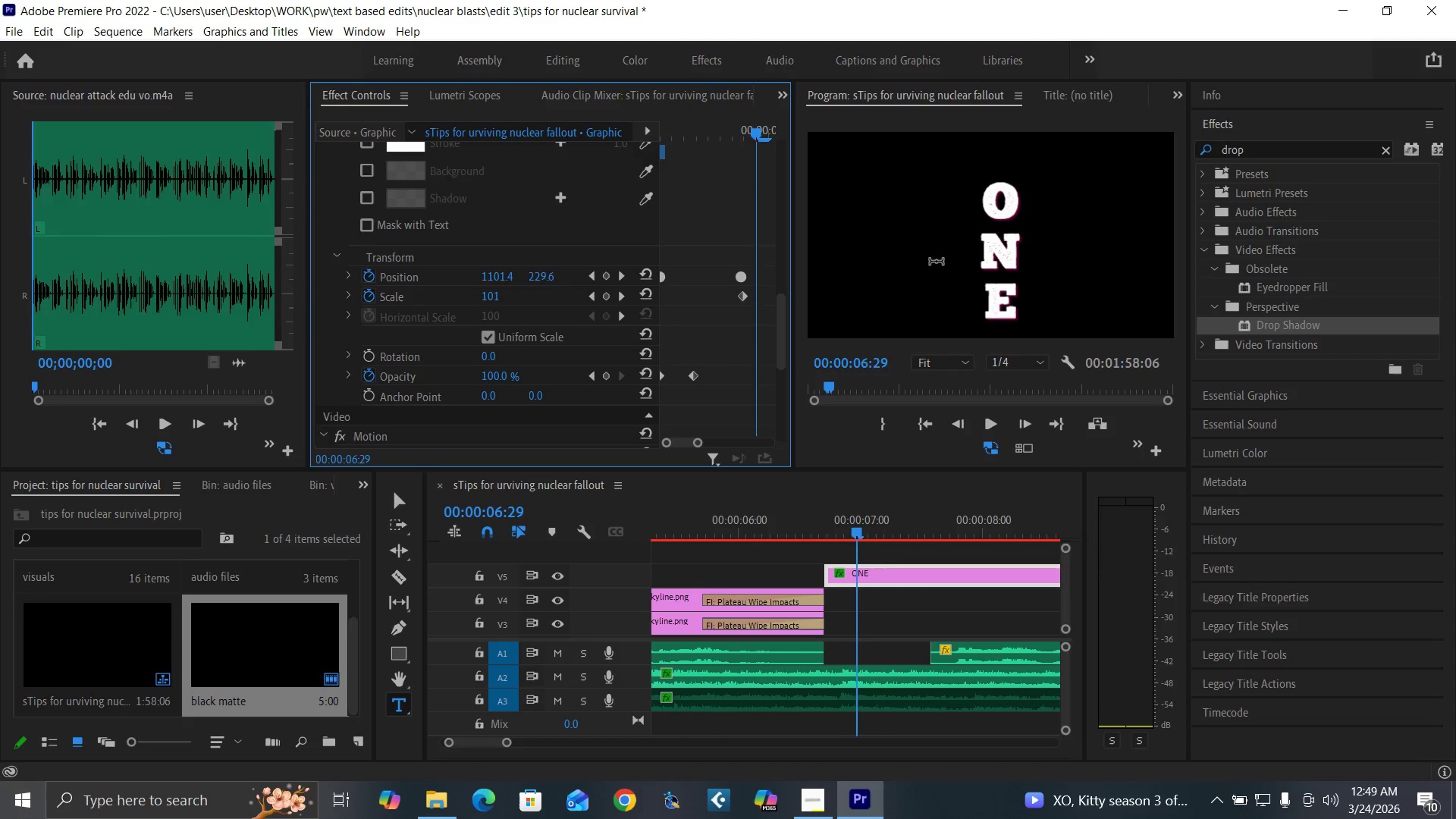 
key(ArrowDown)
 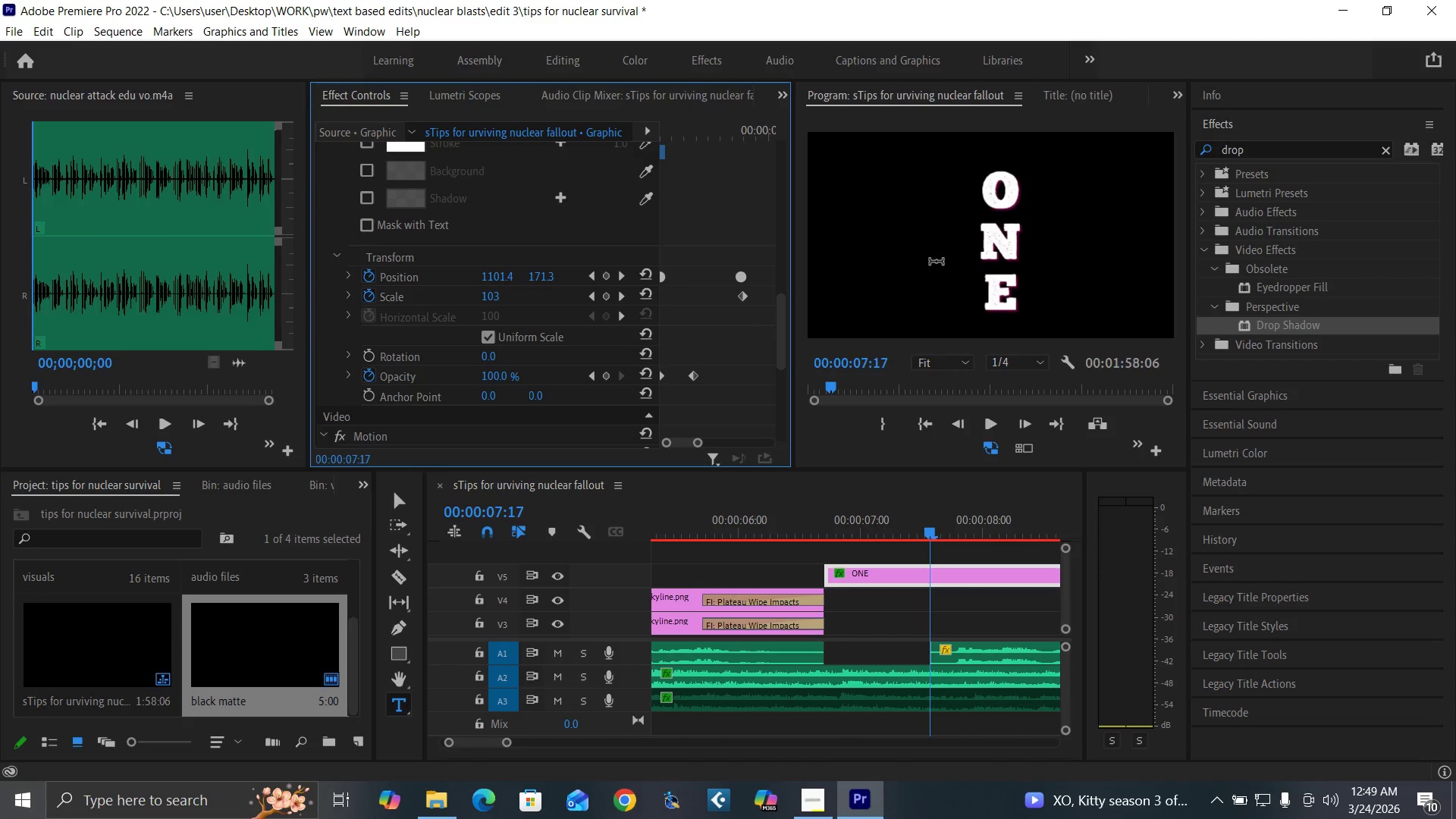 
key(ArrowLeft)
 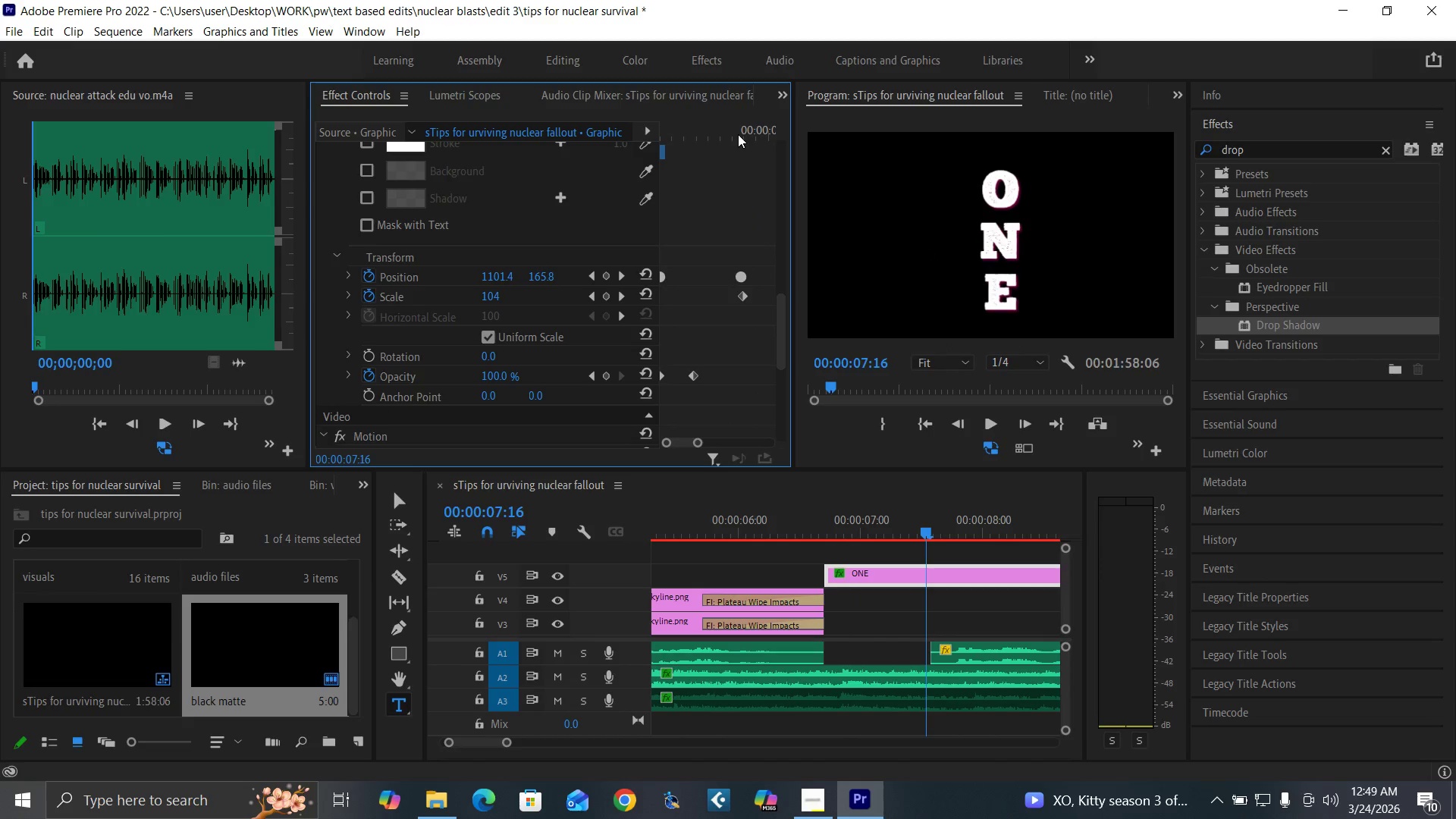 
left_click([744, 135])
 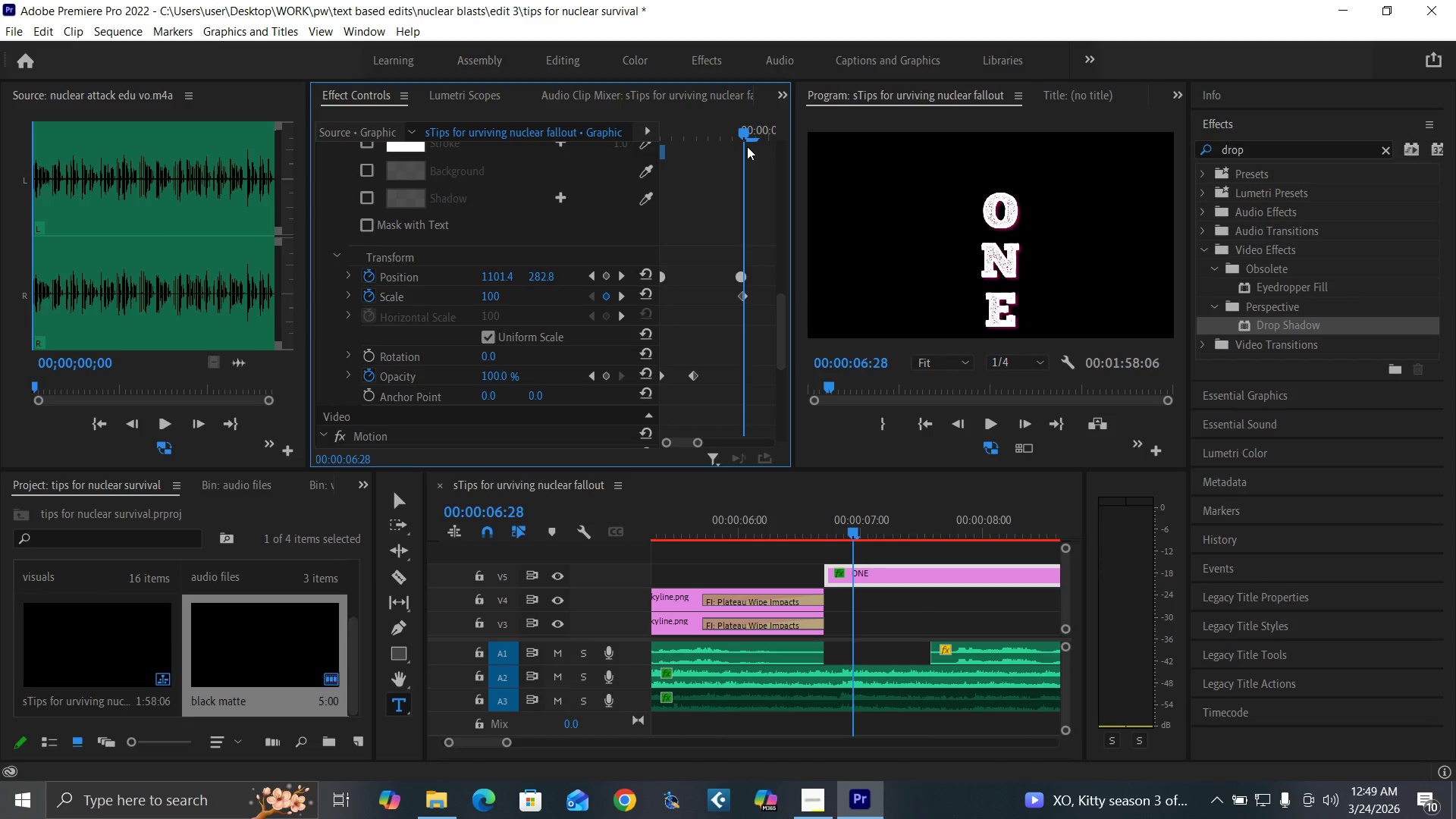 
key(ArrowLeft)
 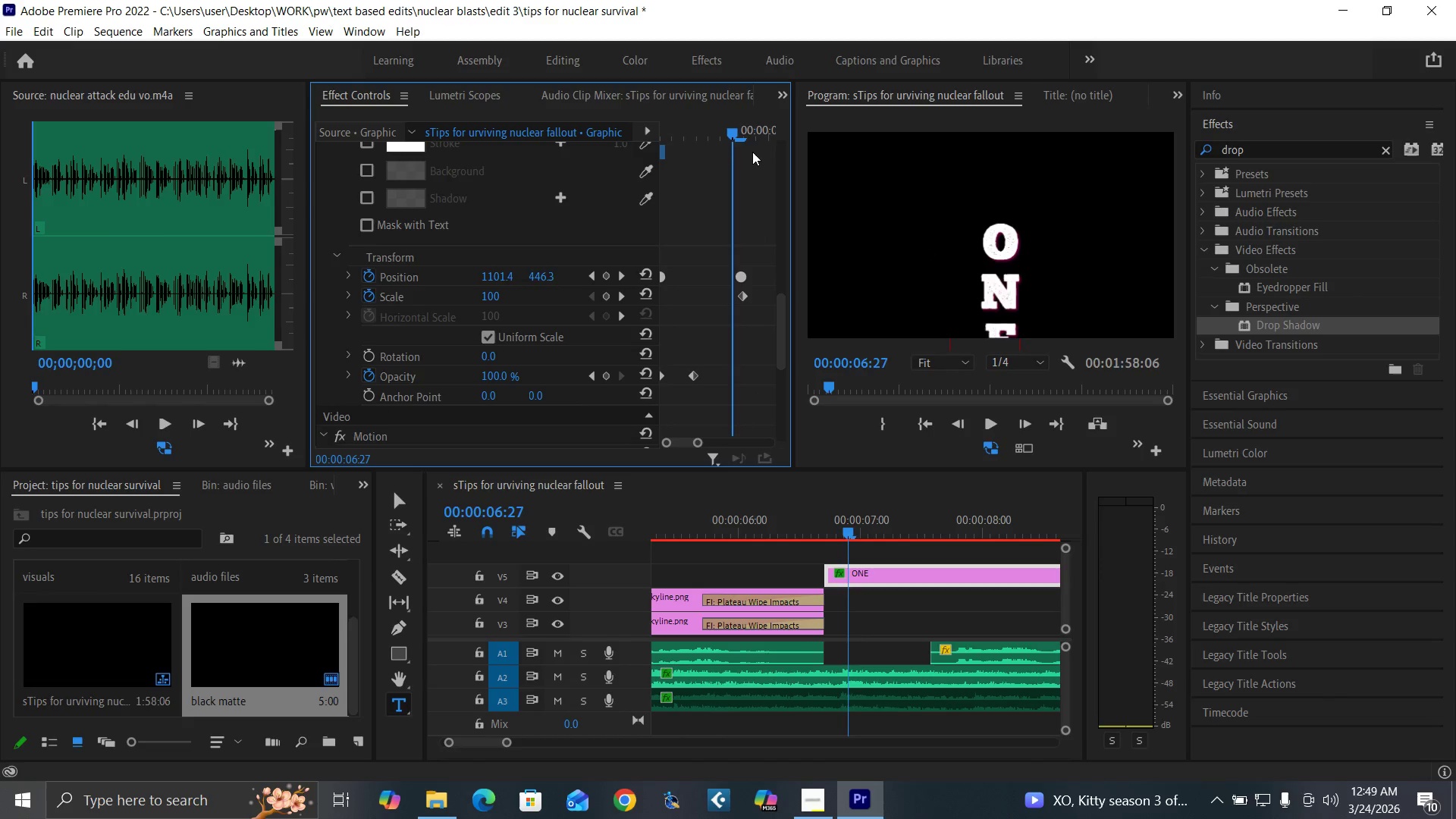 
key(ArrowRight)
 